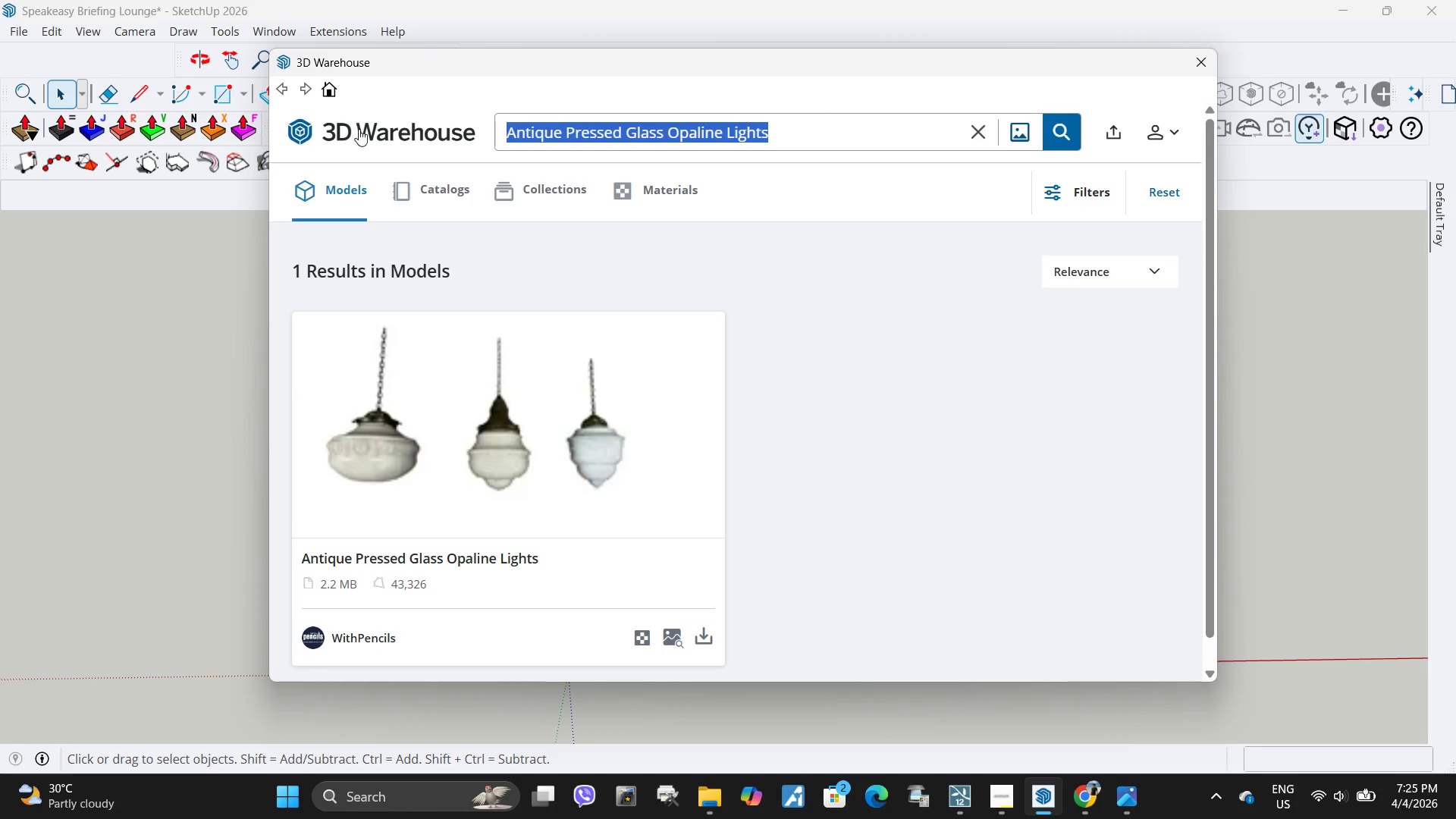 
key(Control+ControlLeft)
 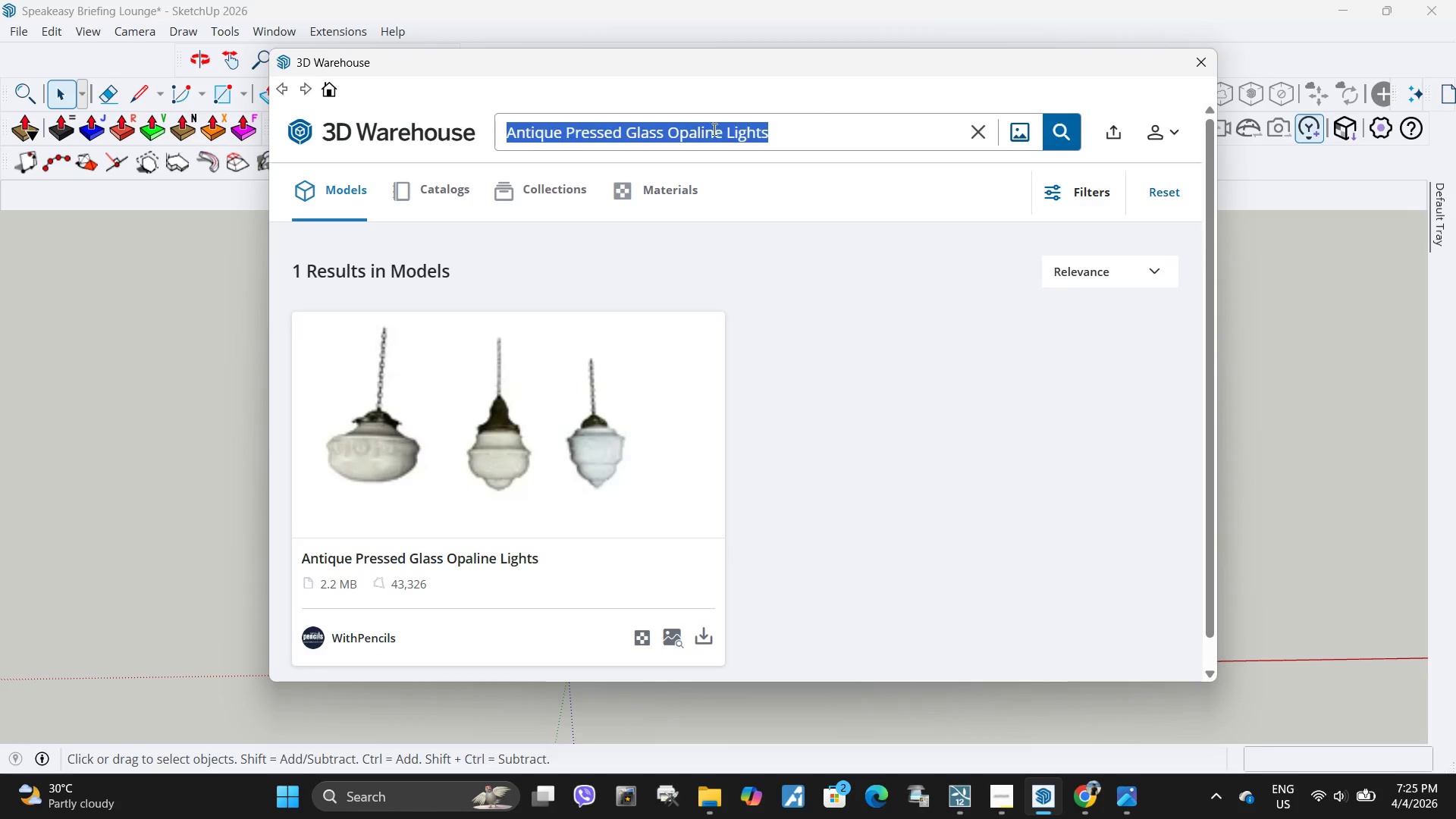 
key(Control+V)
 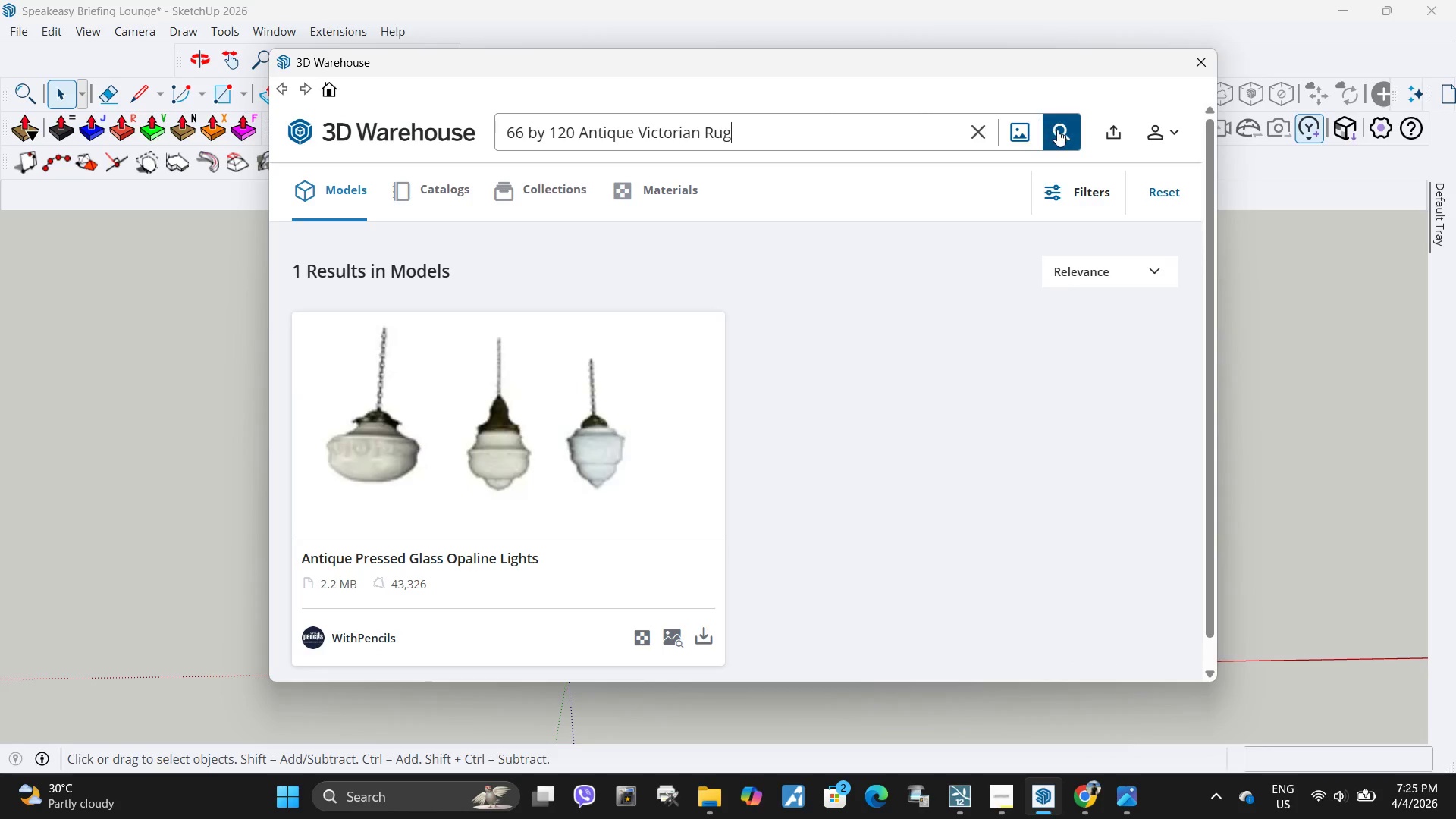 
left_click([1059, 130])
 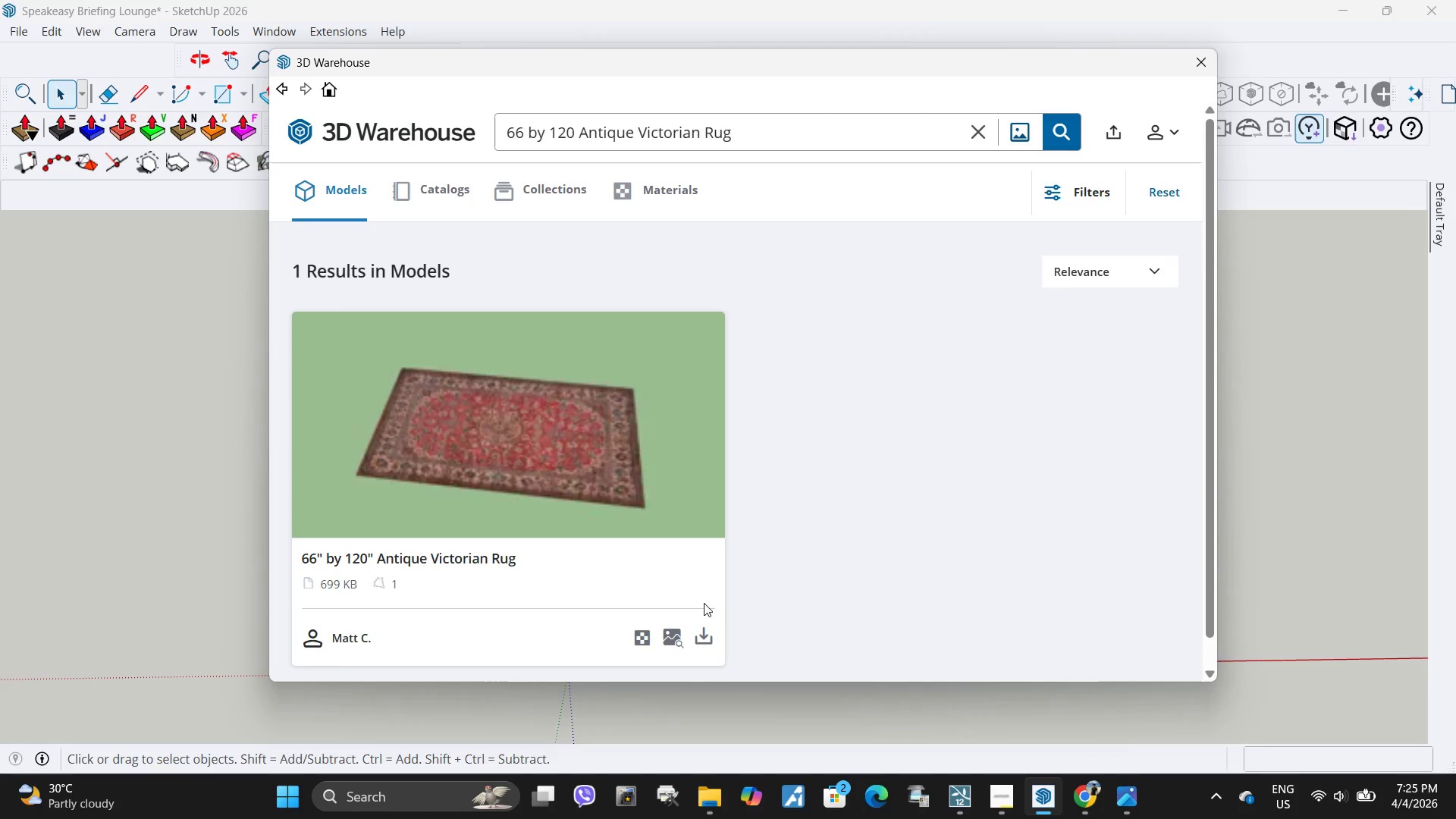 
left_click([702, 631])
 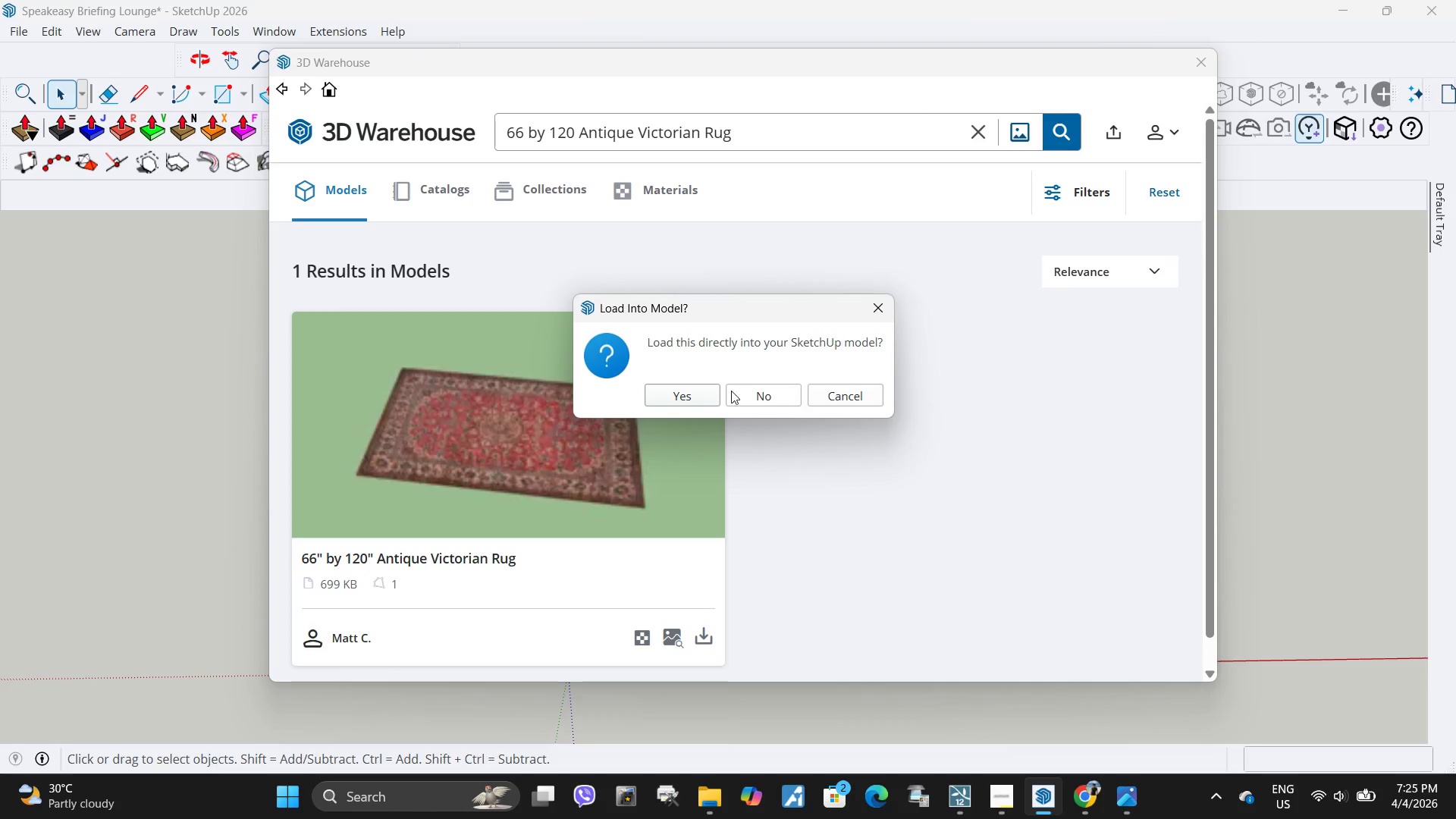 
left_click([690, 395])
 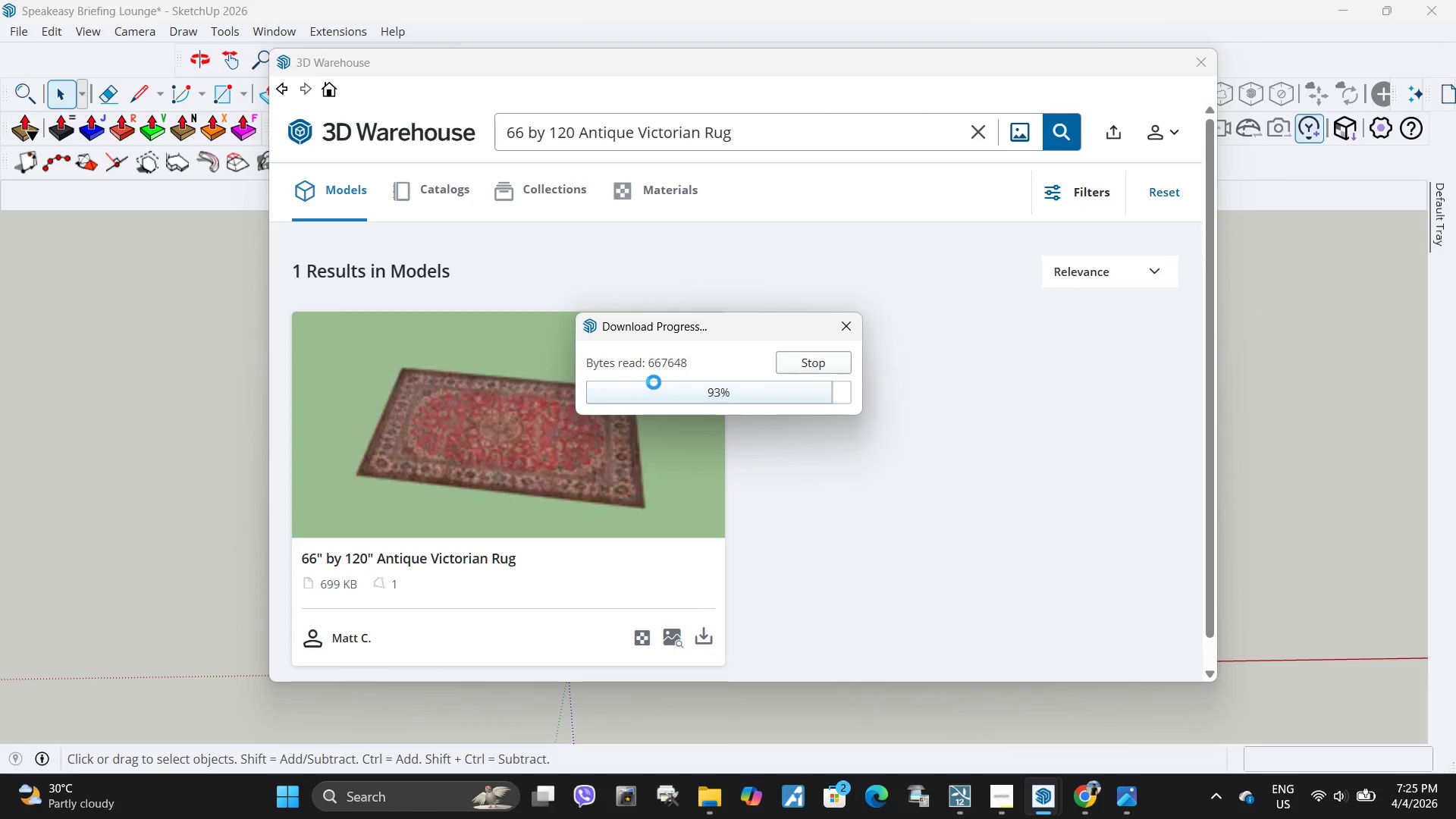 
scroll: coordinate [747, 422], scroll_direction: down, amount: 5.0
 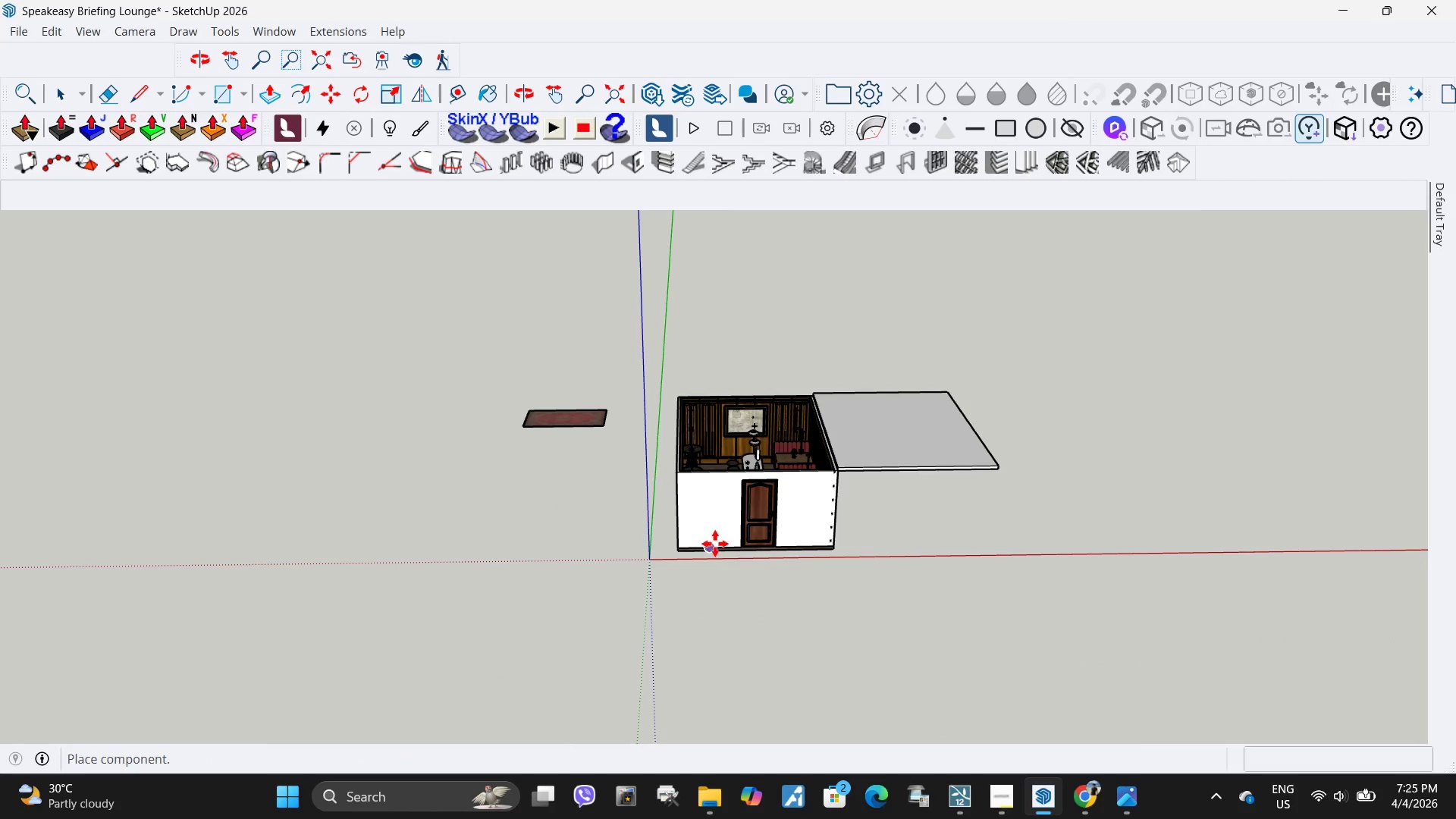 
left_click([705, 532])
 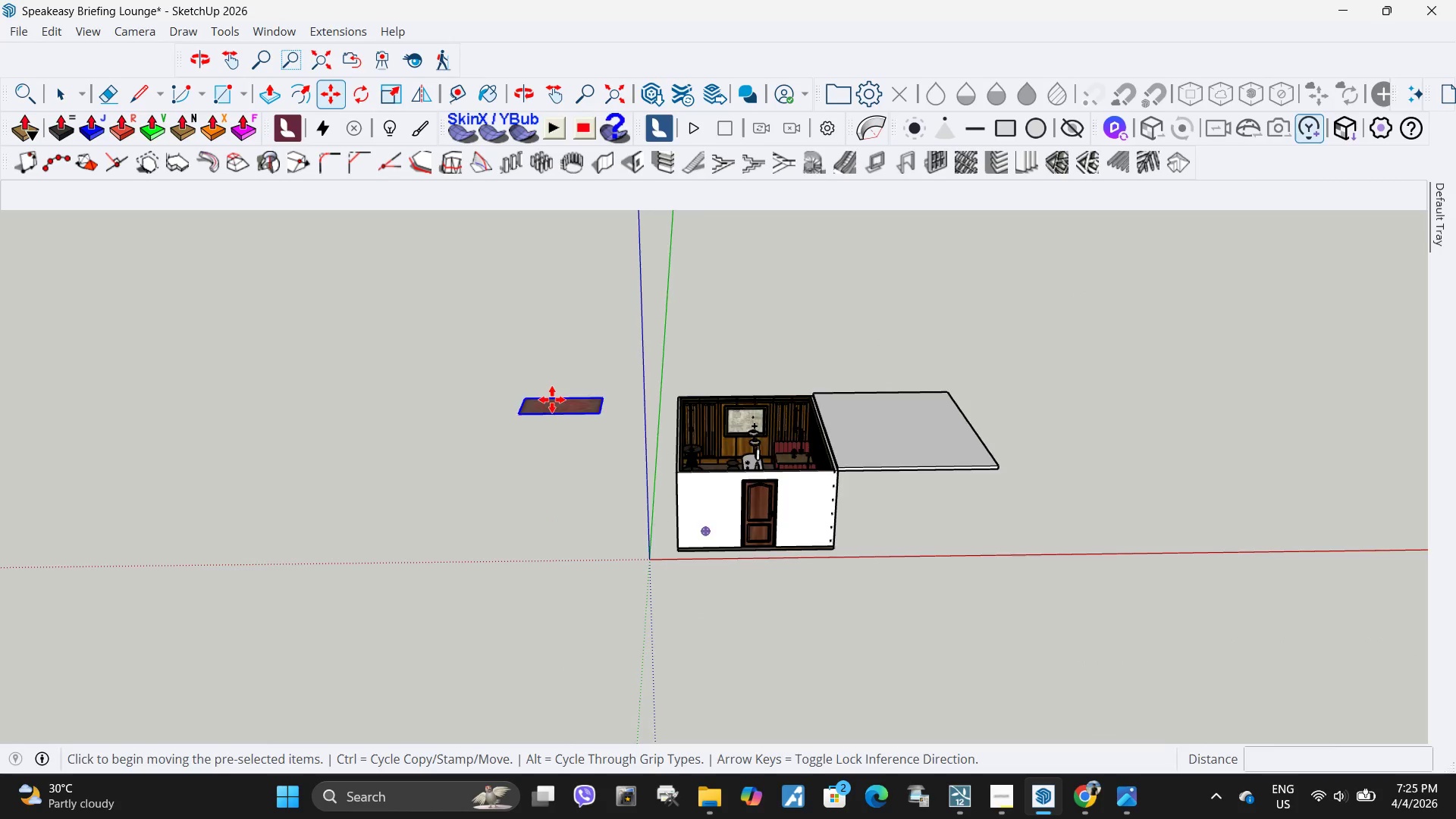 
scroll: coordinate [545, 397], scroll_direction: up, amount: 8.0
 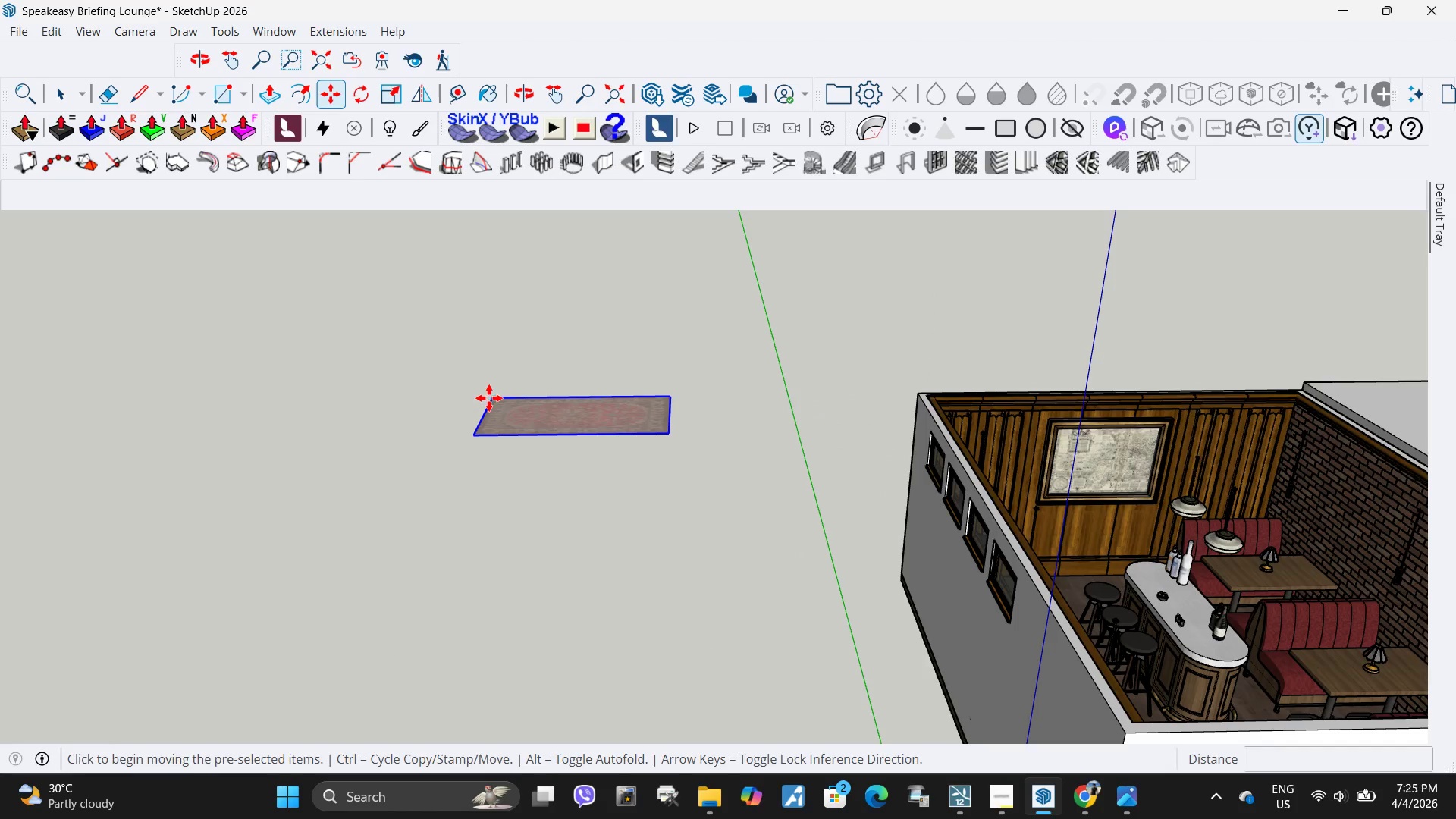 
scroll: coordinate [472, 372], scroll_direction: down, amount: 4.0
 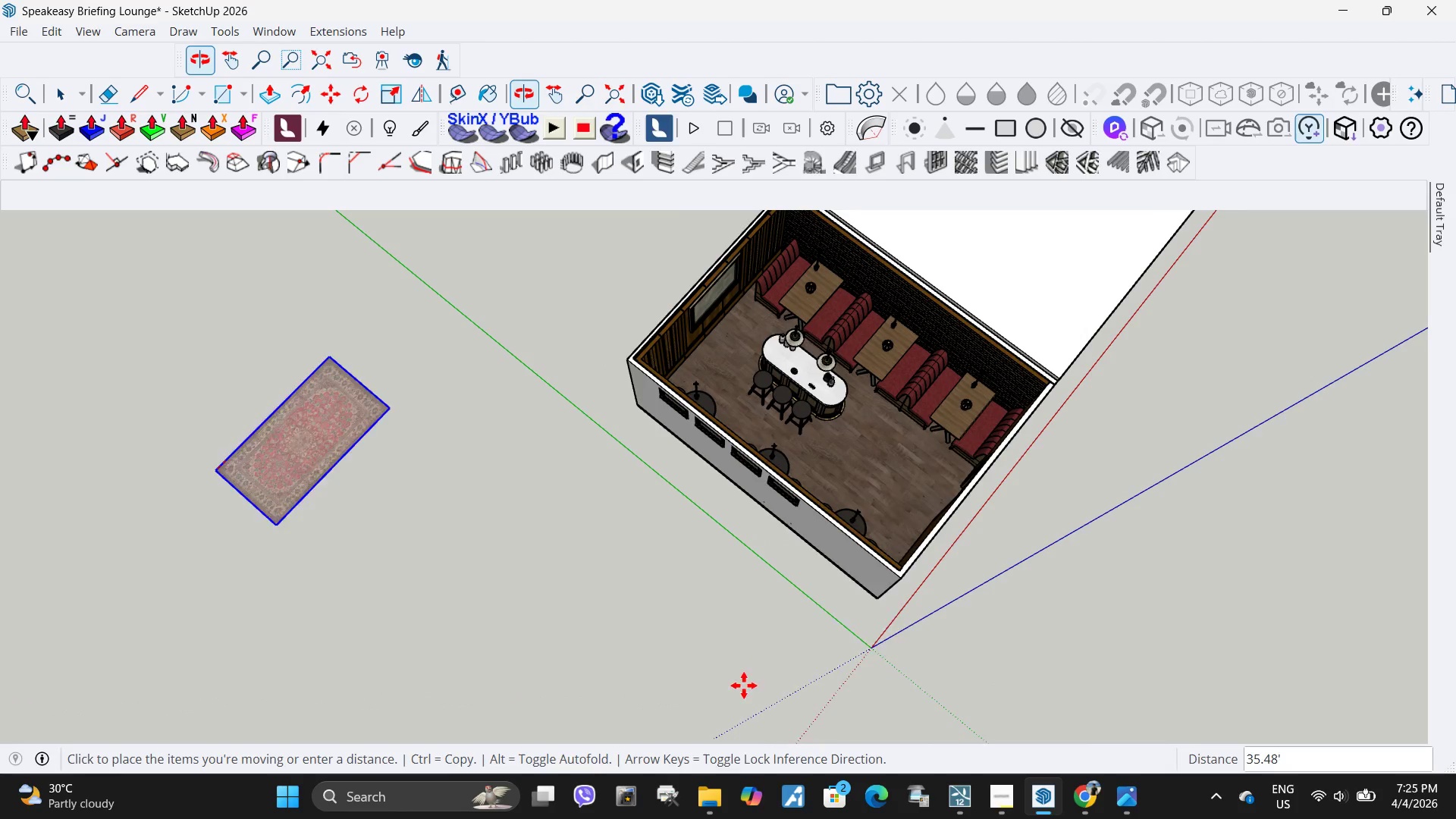 
scroll: coordinate [817, 491], scroll_direction: up, amount: 11.0
 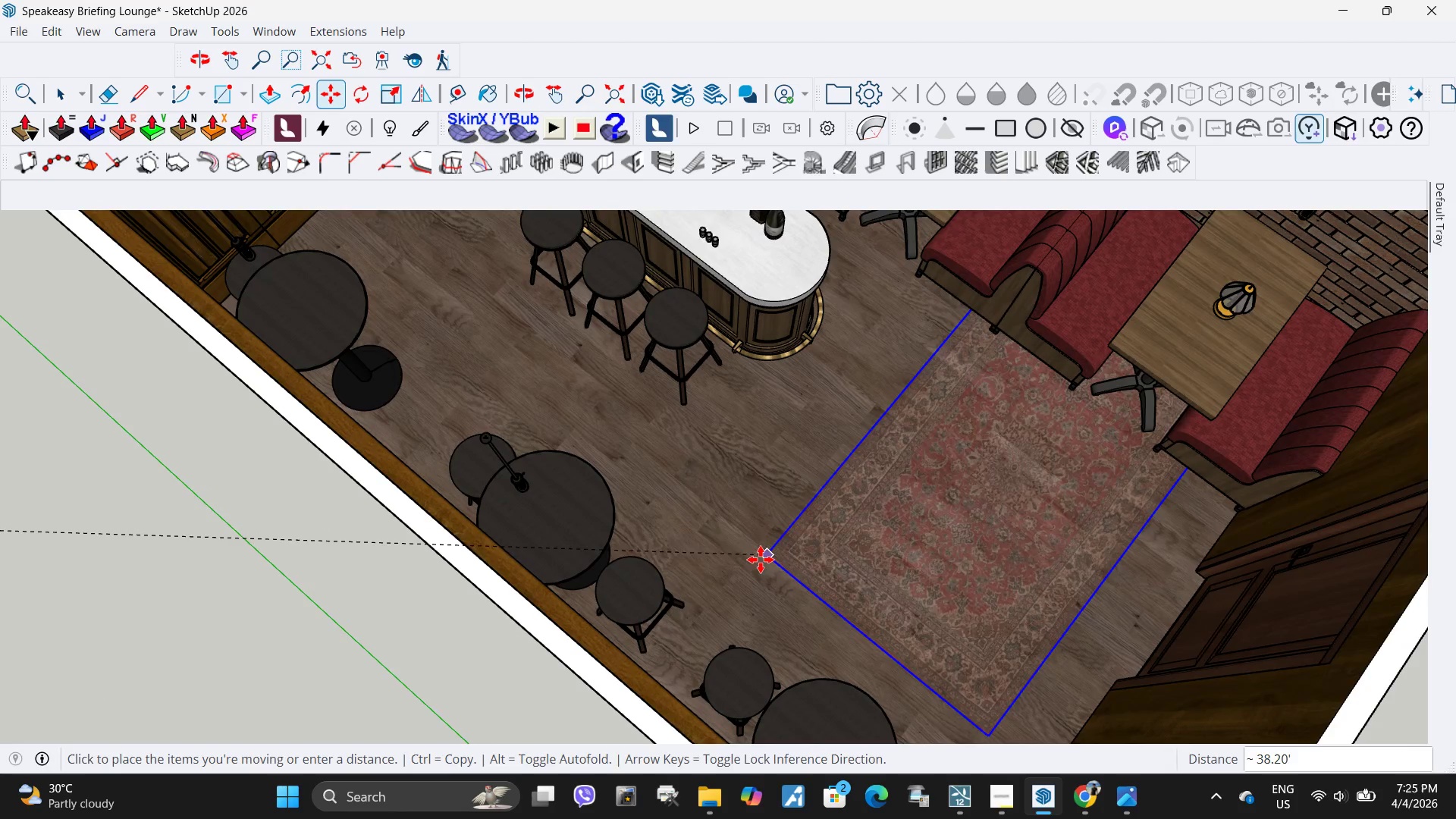 
left_click([755, 562])
 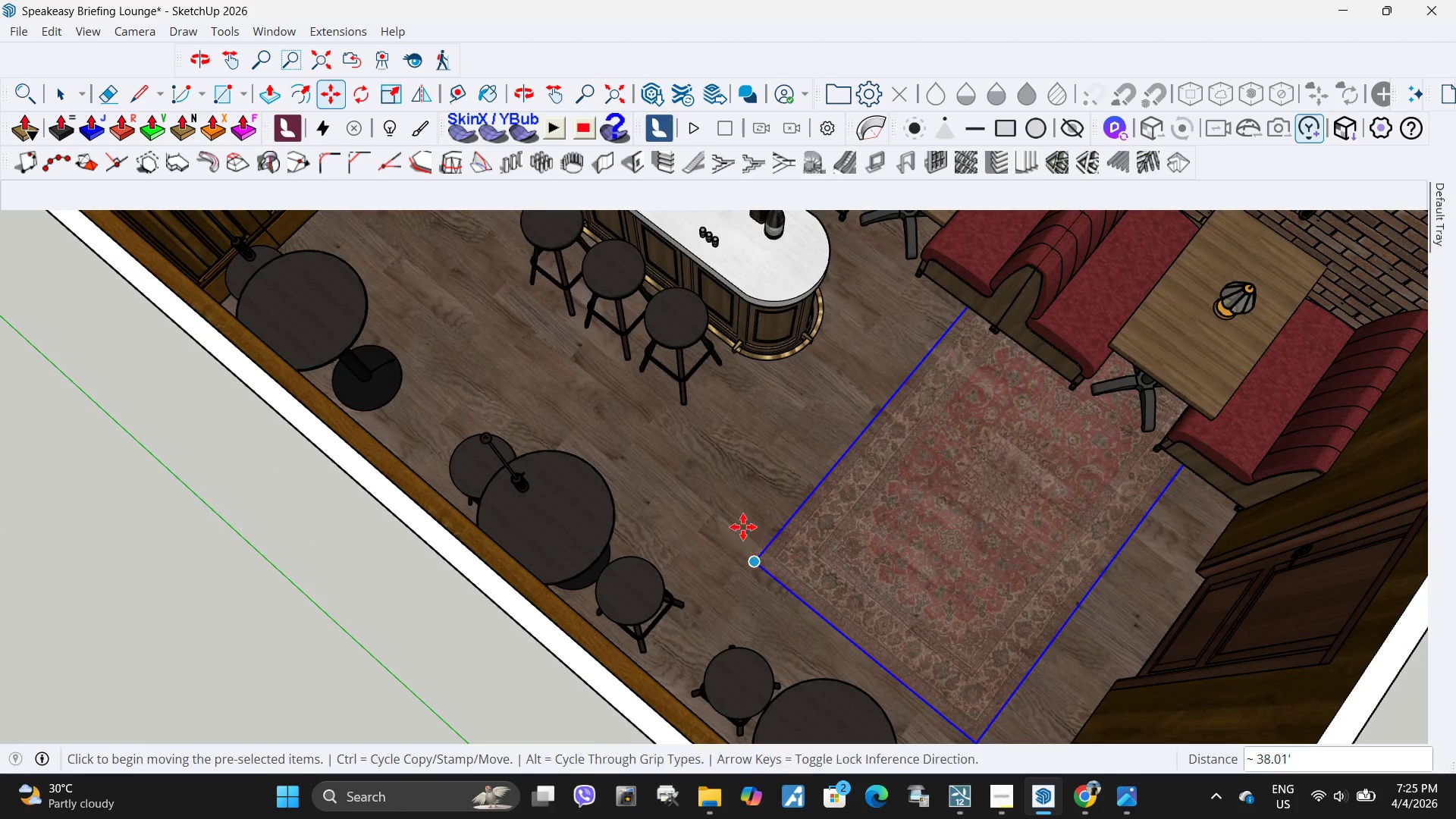 
scroll: coordinate [717, 512], scroll_direction: down, amount: 5.0
 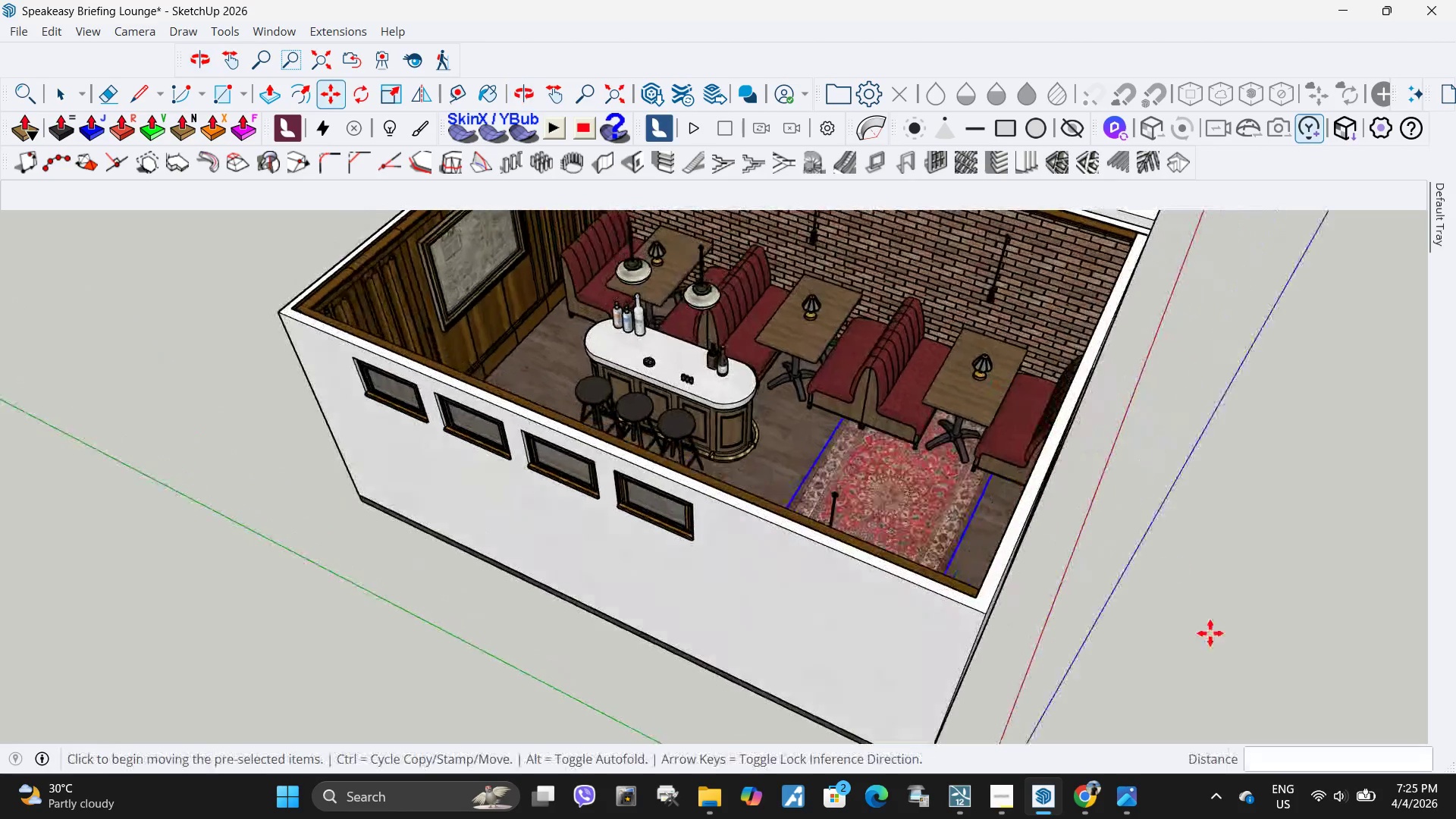 
left_click([1189, 634])
 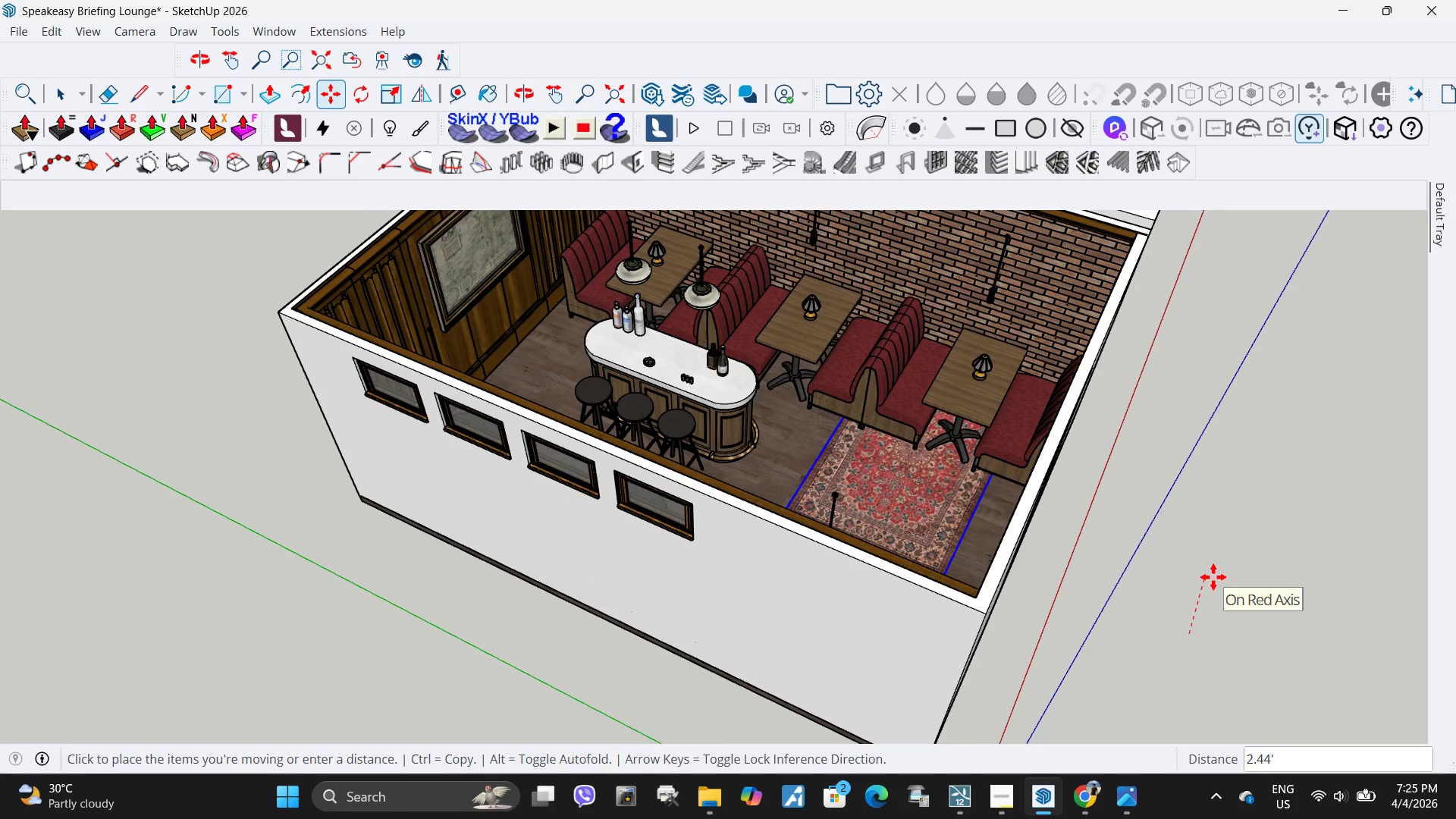 
key(NumpadDecimal)
 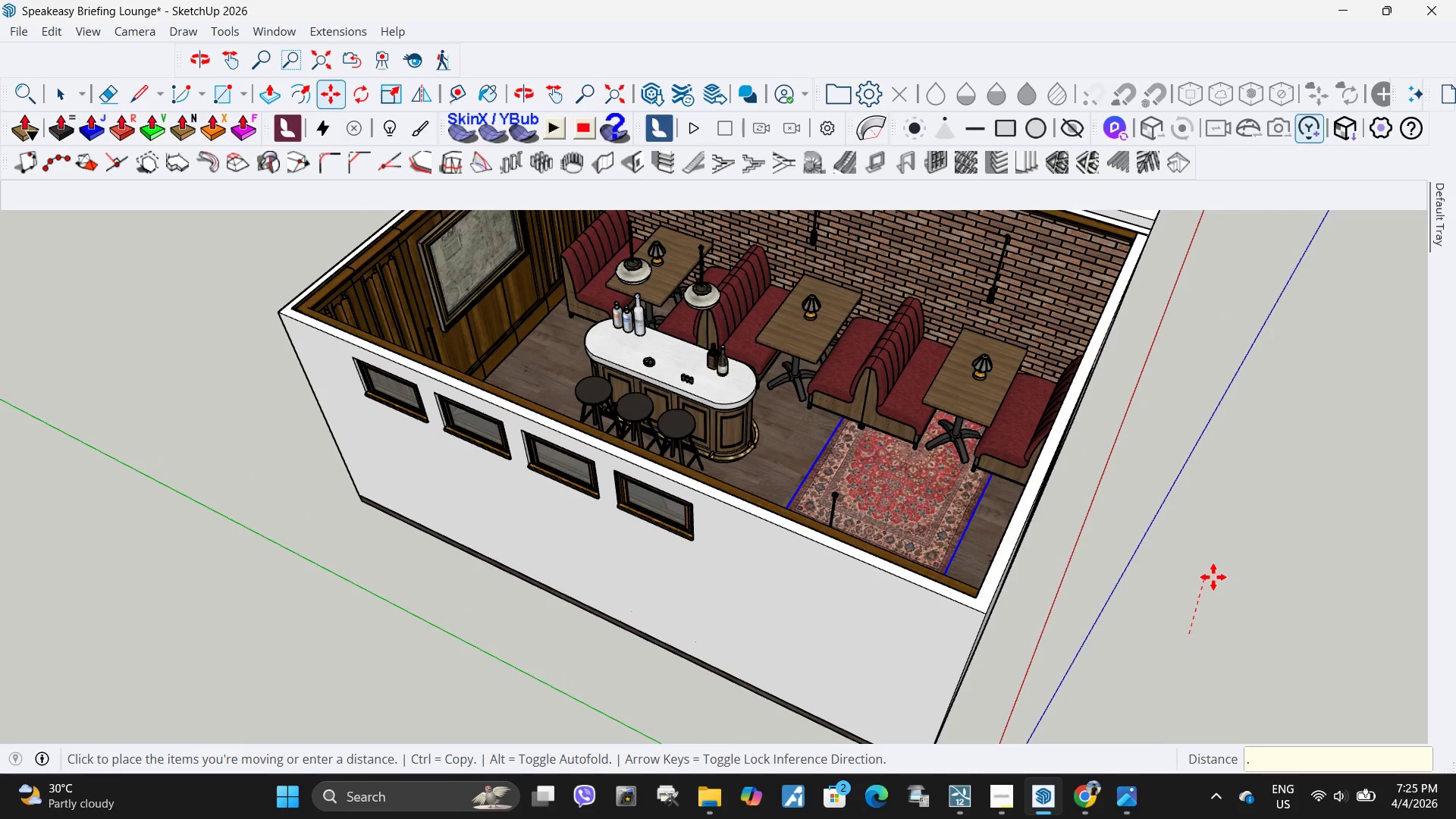 
key(Numpad0)
 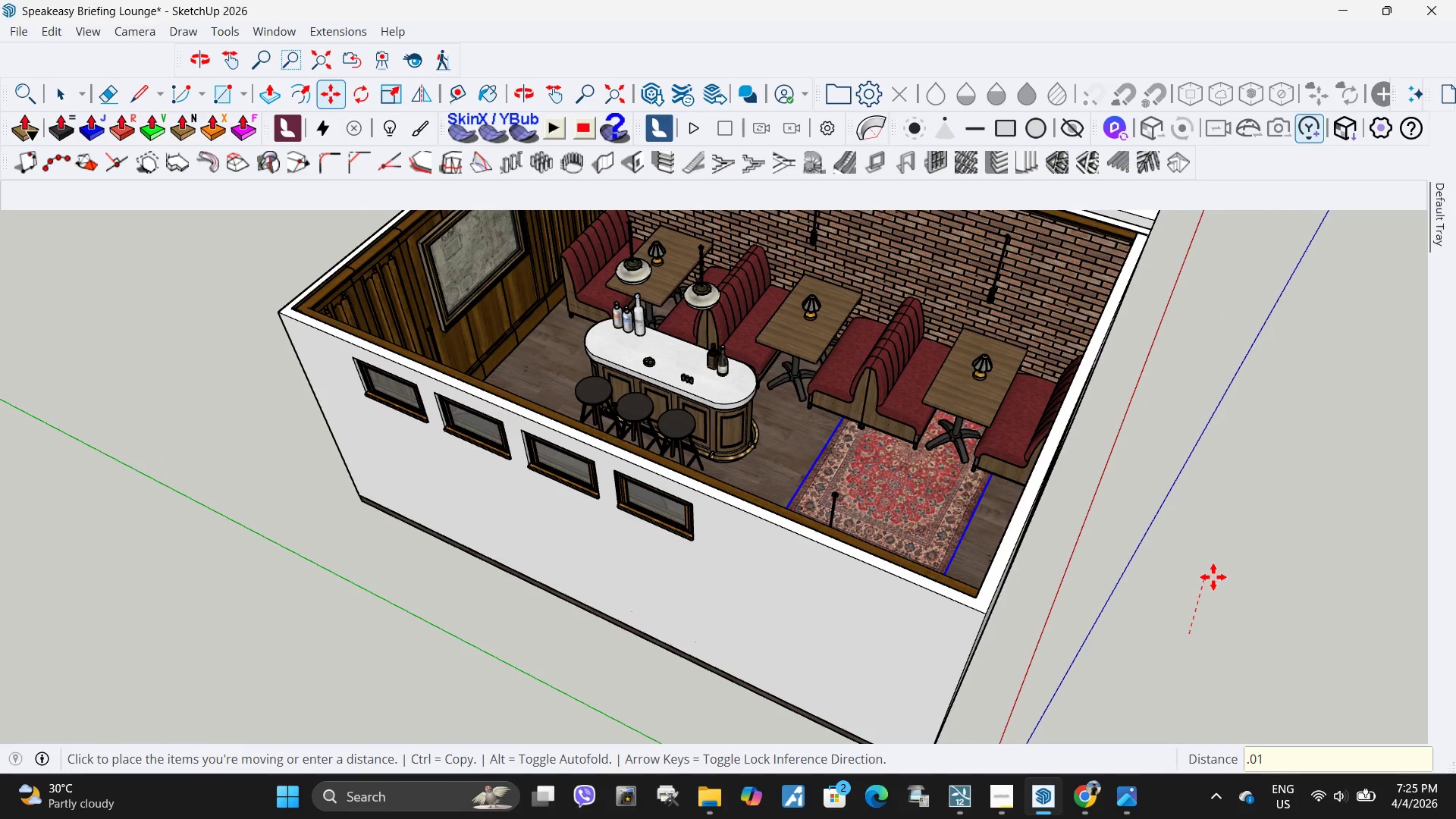 
key(Numpad1)
 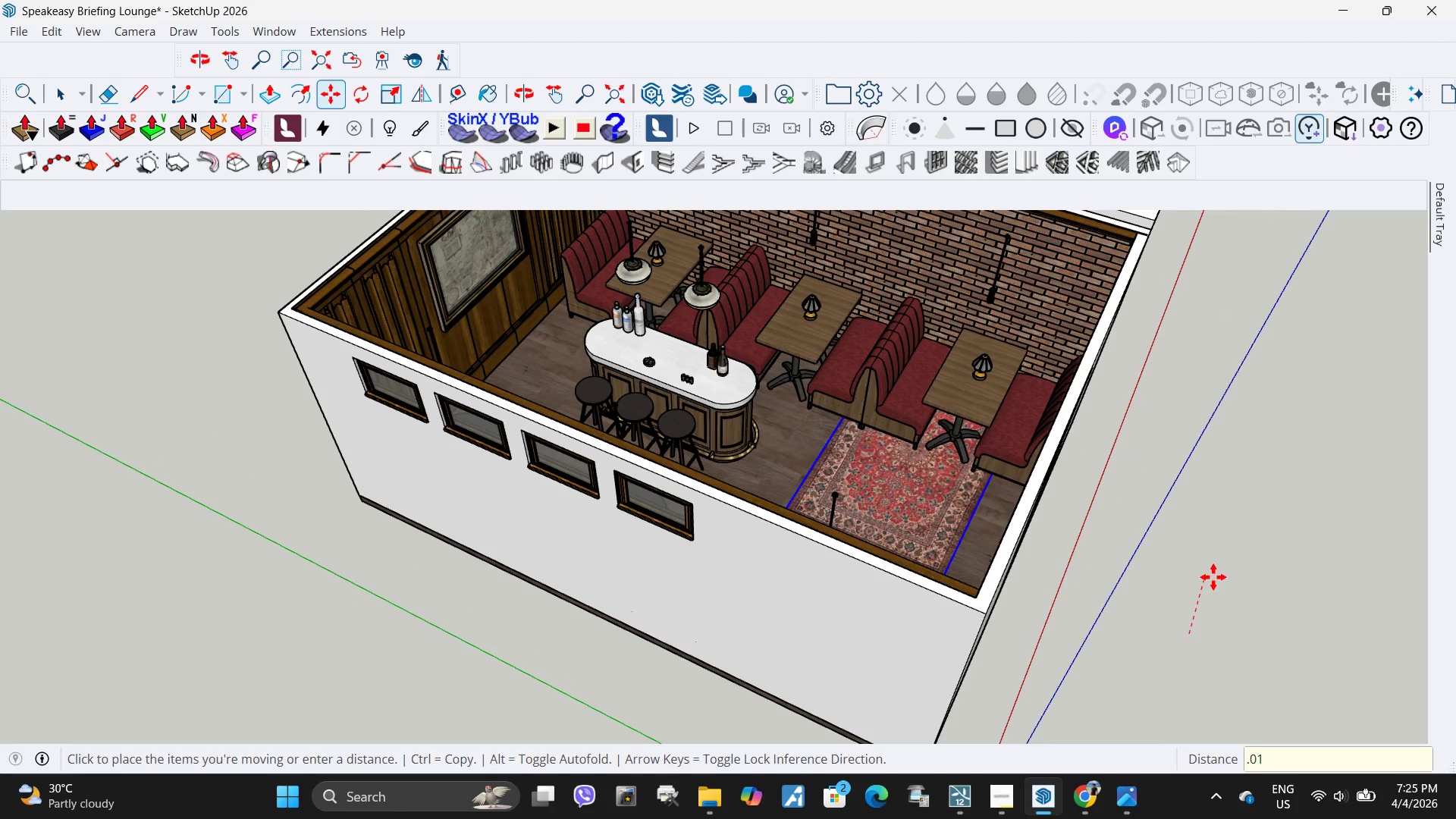 
key(NumpadEnter)
 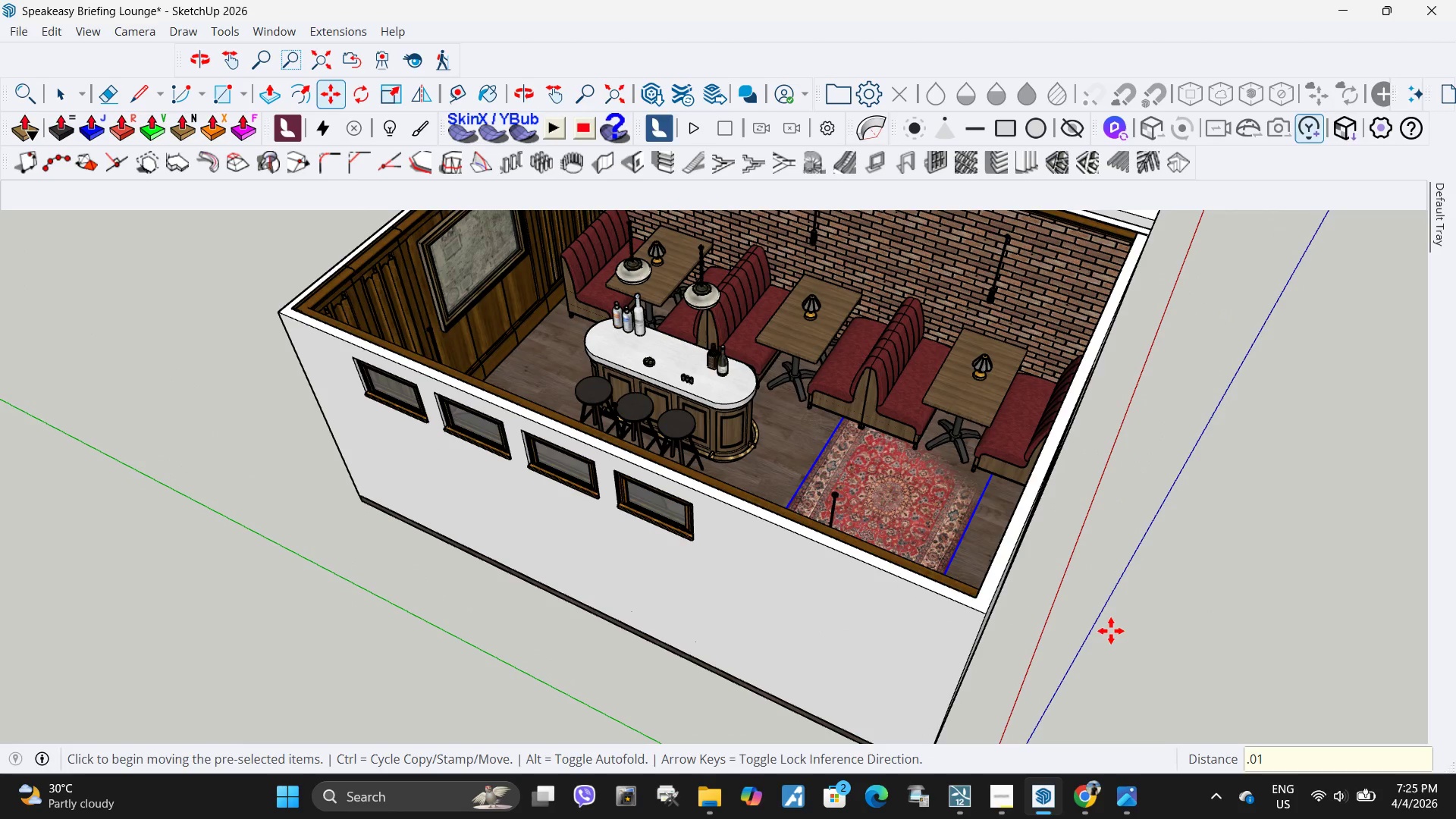 
left_click([1115, 631])
 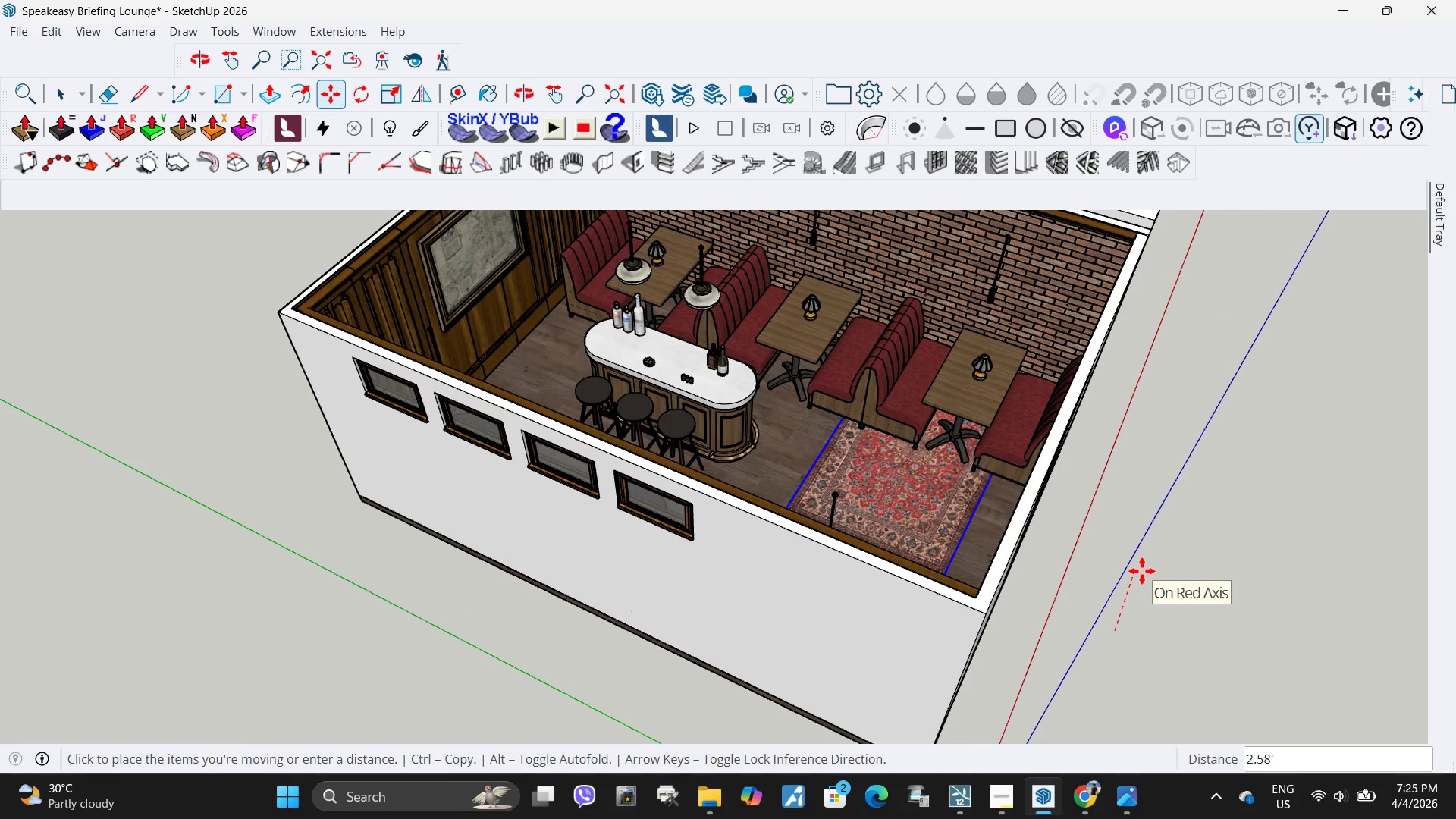 
key(NumpadDecimal)
 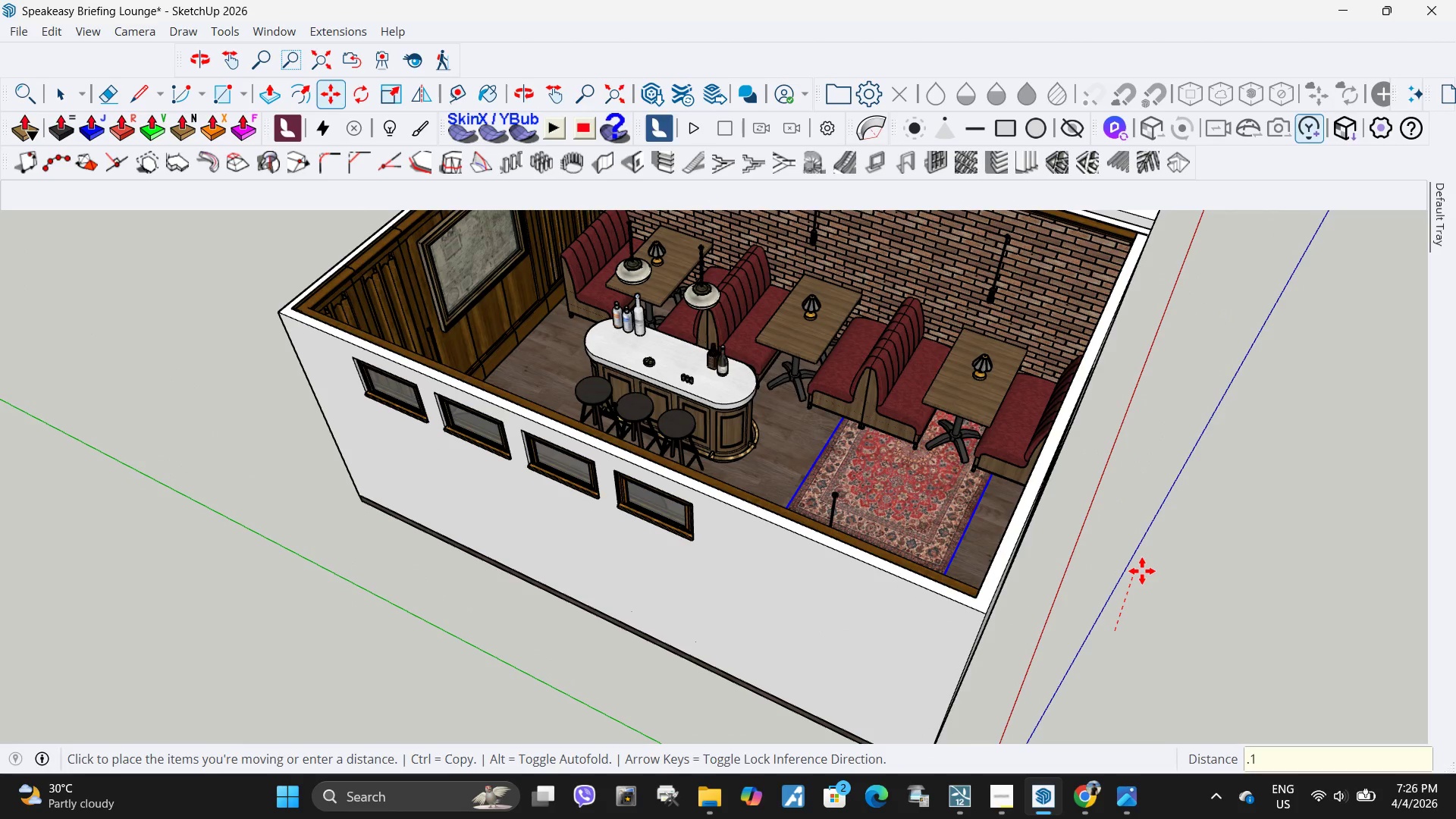 
key(Numpad1)
 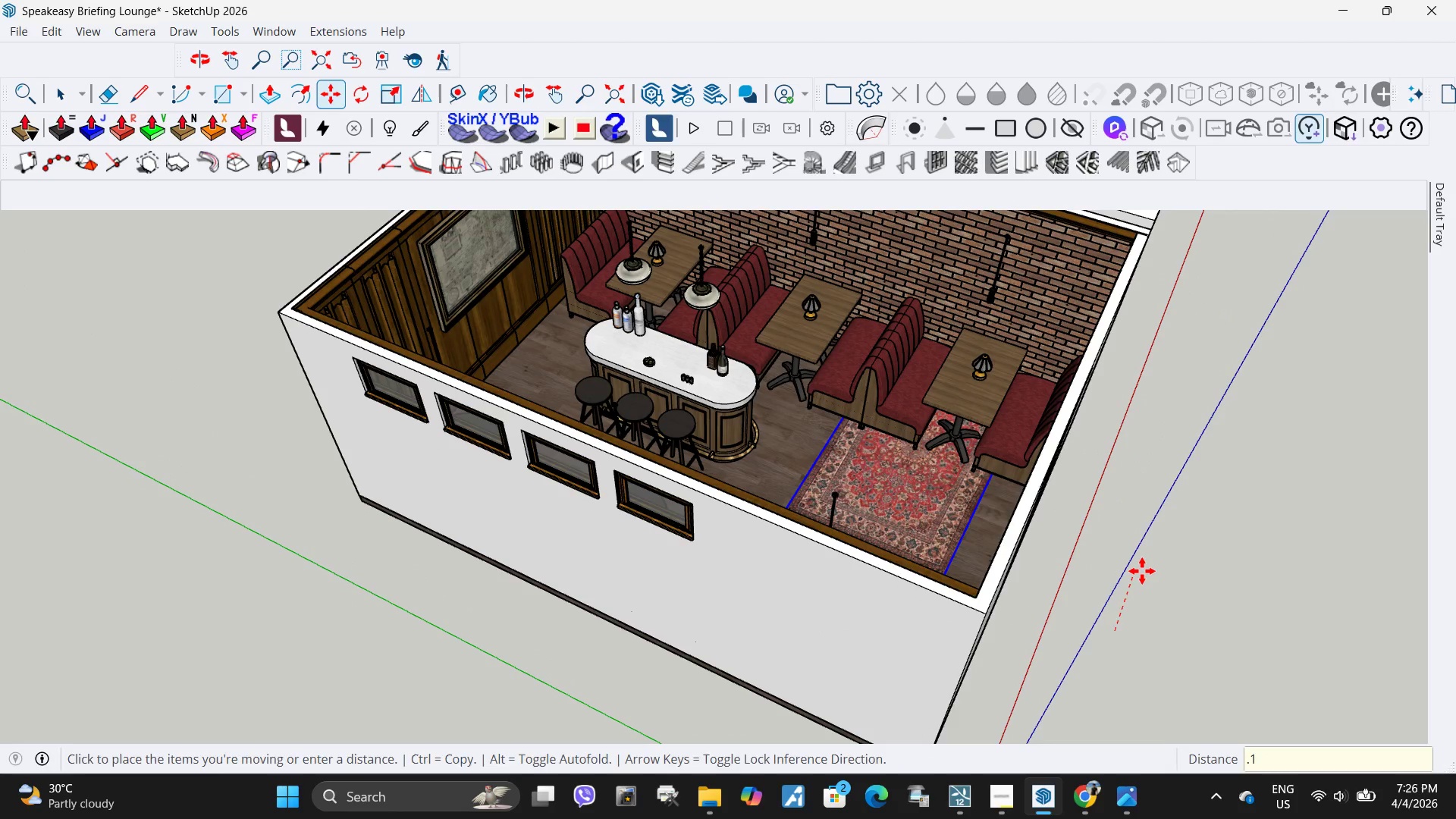 
key(NumpadEnter)
 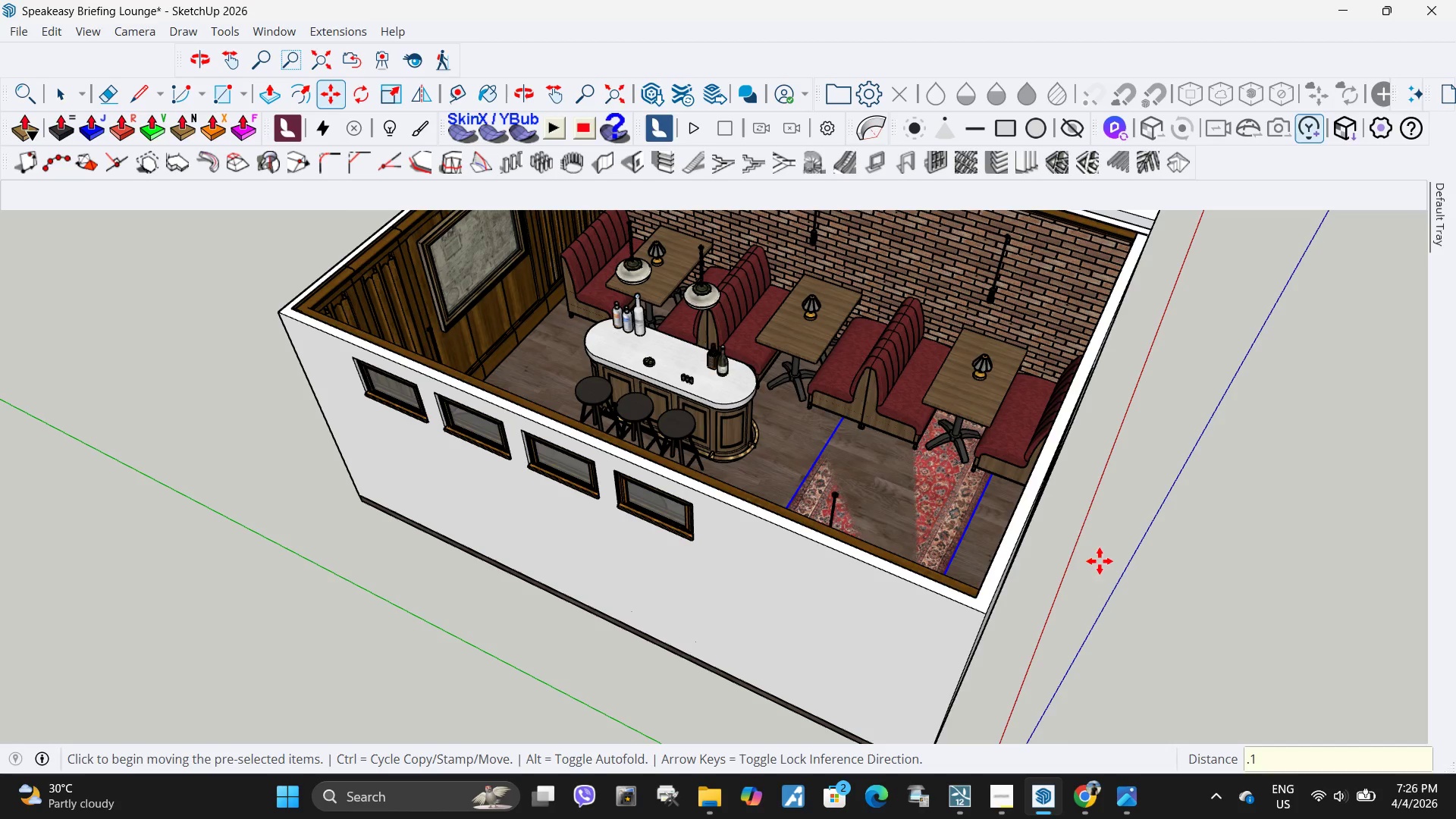 
scroll: coordinate [1070, 533], scroll_direction: up, amount: 3.0
 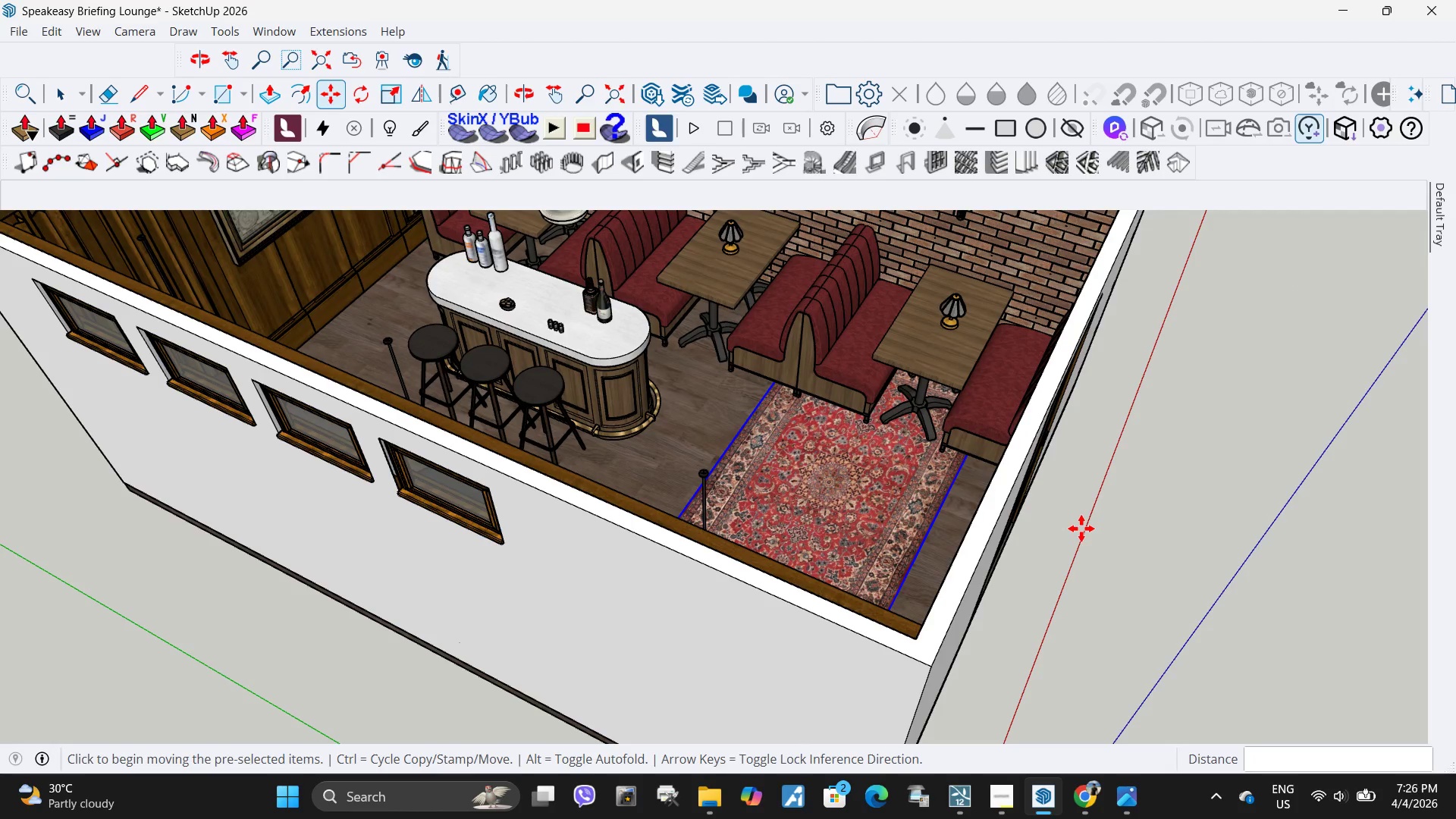 
key(Control+ControlLeft)
 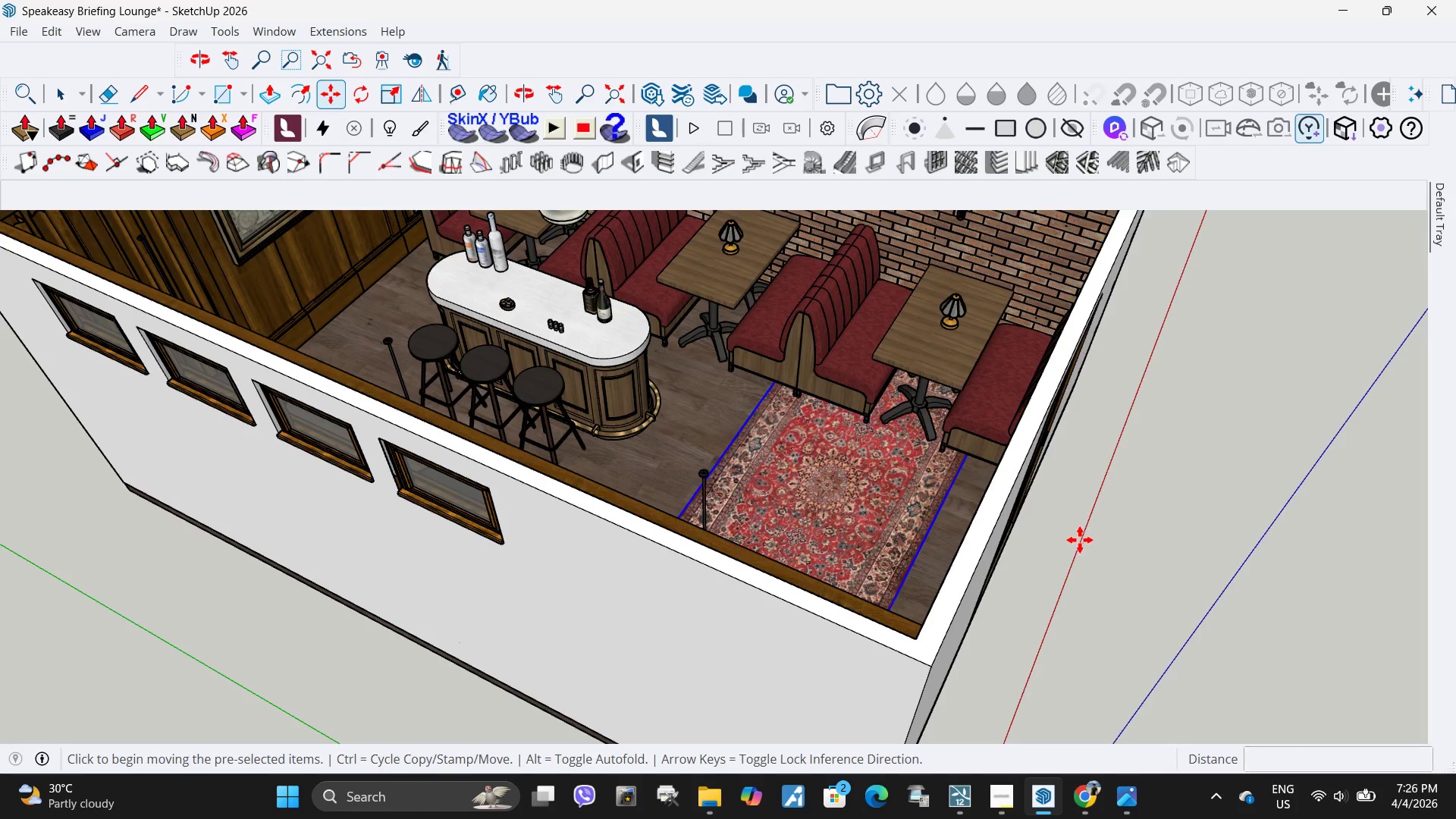 
key(Control+Z)
 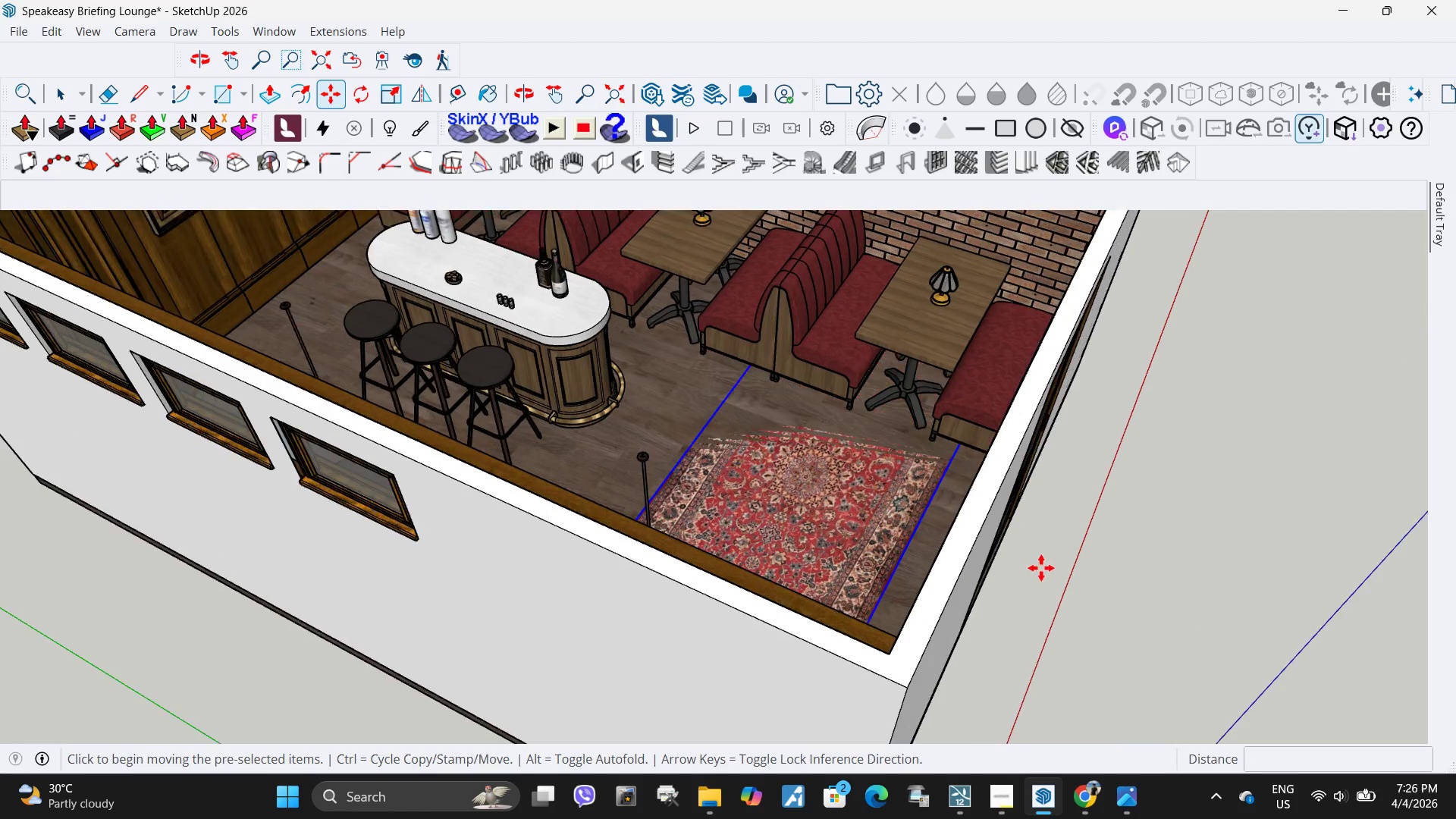 
left_click([1041, 568])
 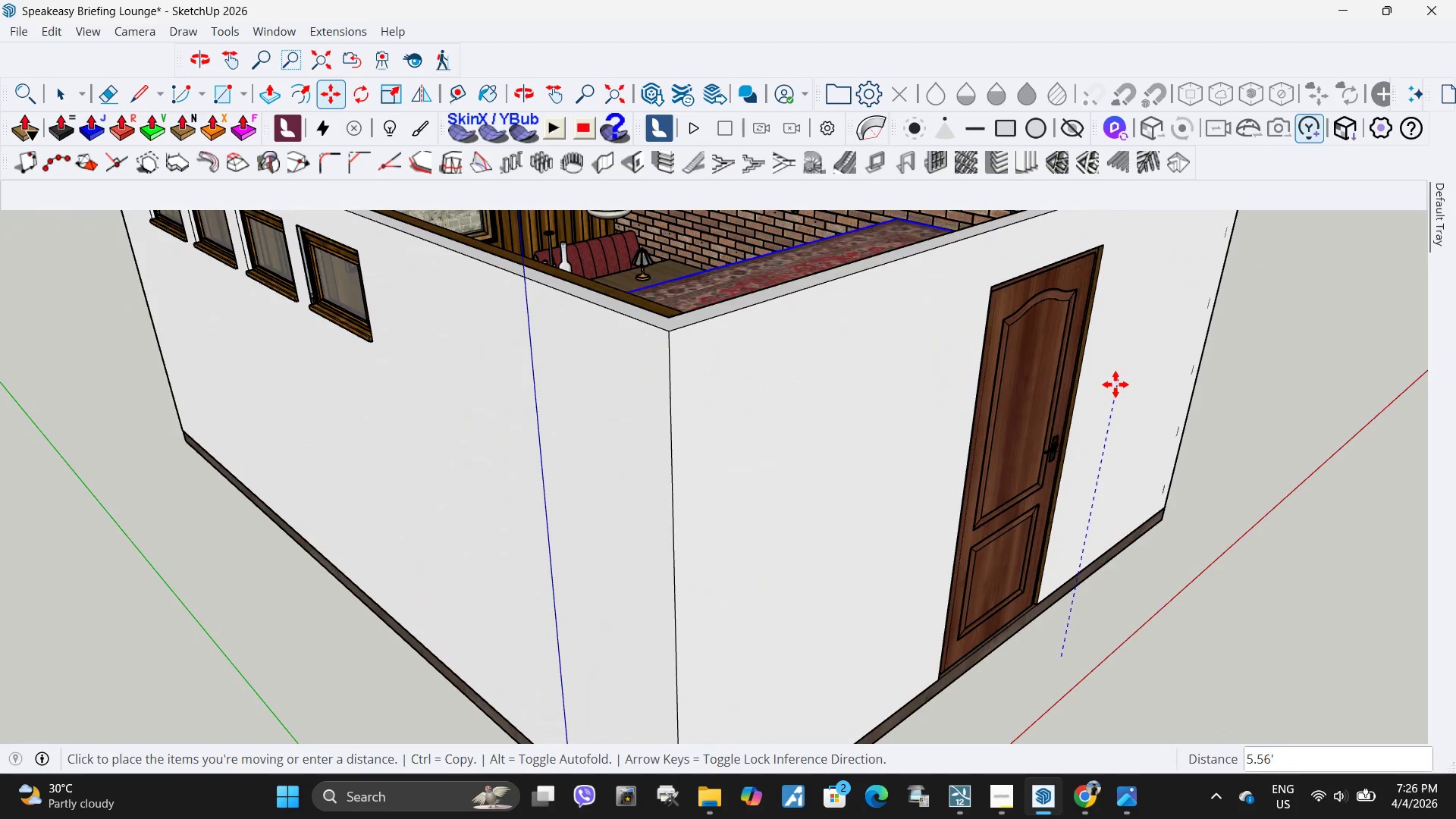 
scroll: coordinate [1043, 567], scroll_direction: up, amount: 1.0
 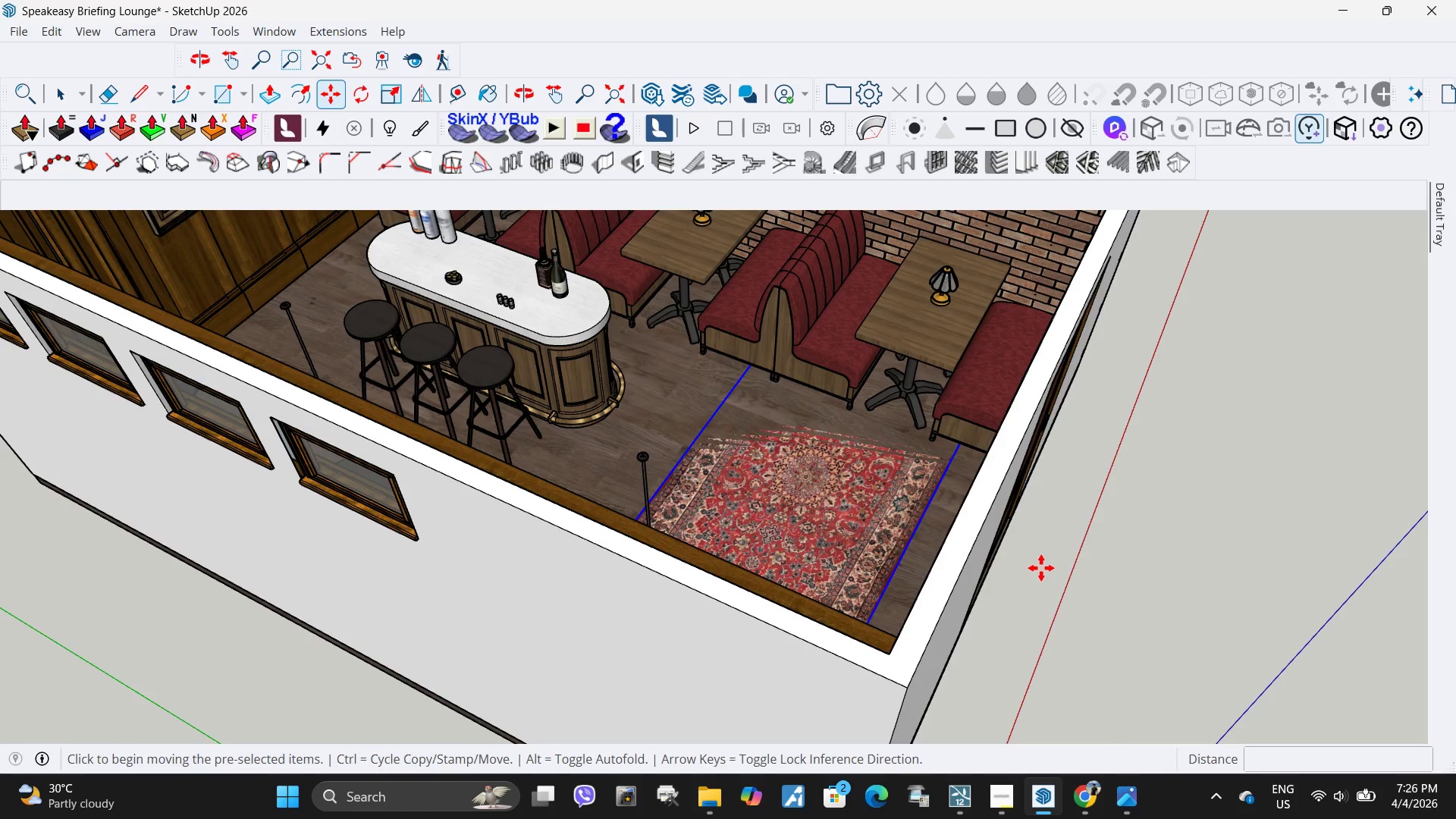 
key(NumpadDecimal)
 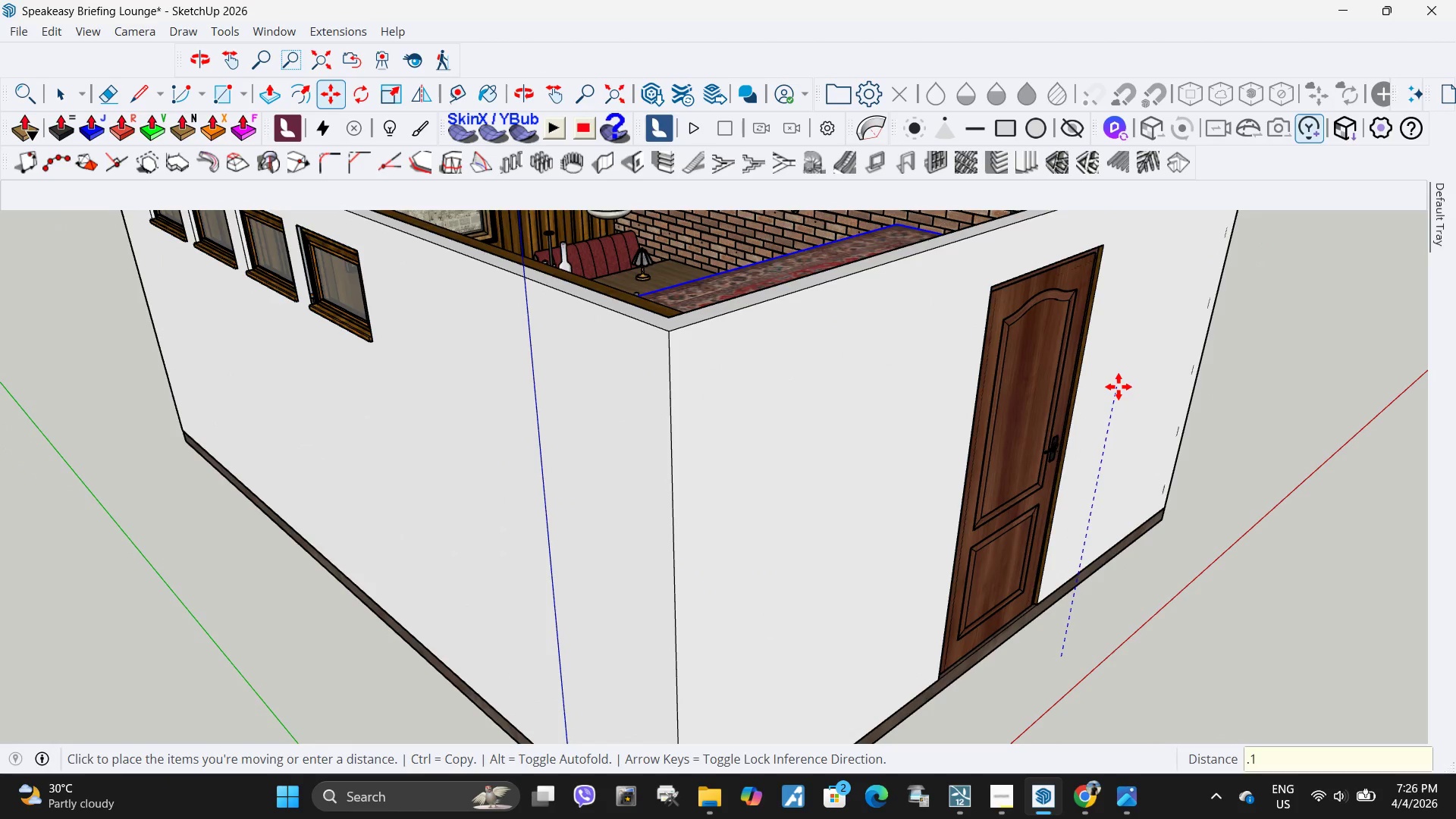 
key(Numpad1)
 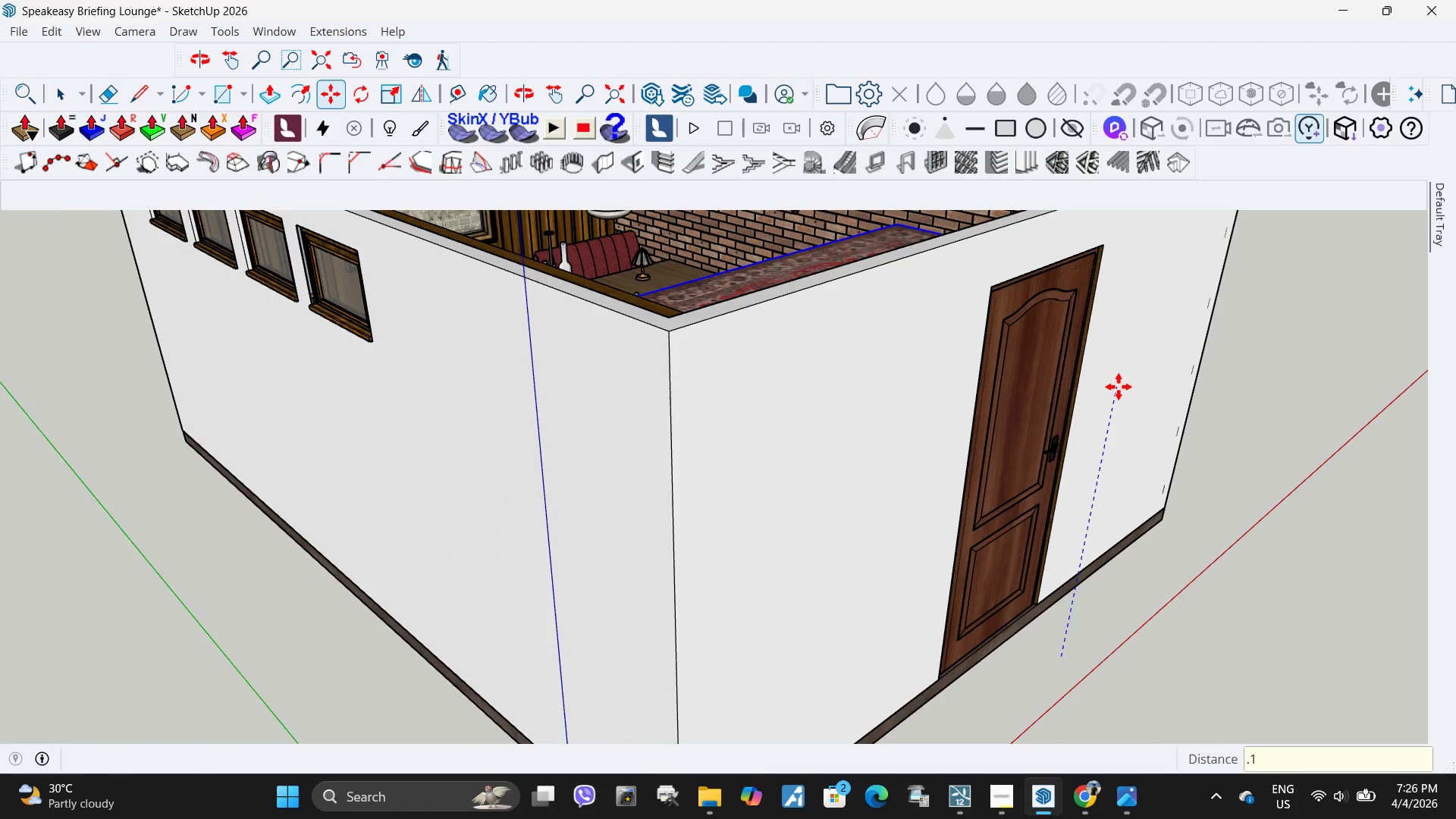 
key(NumpadEnter)
 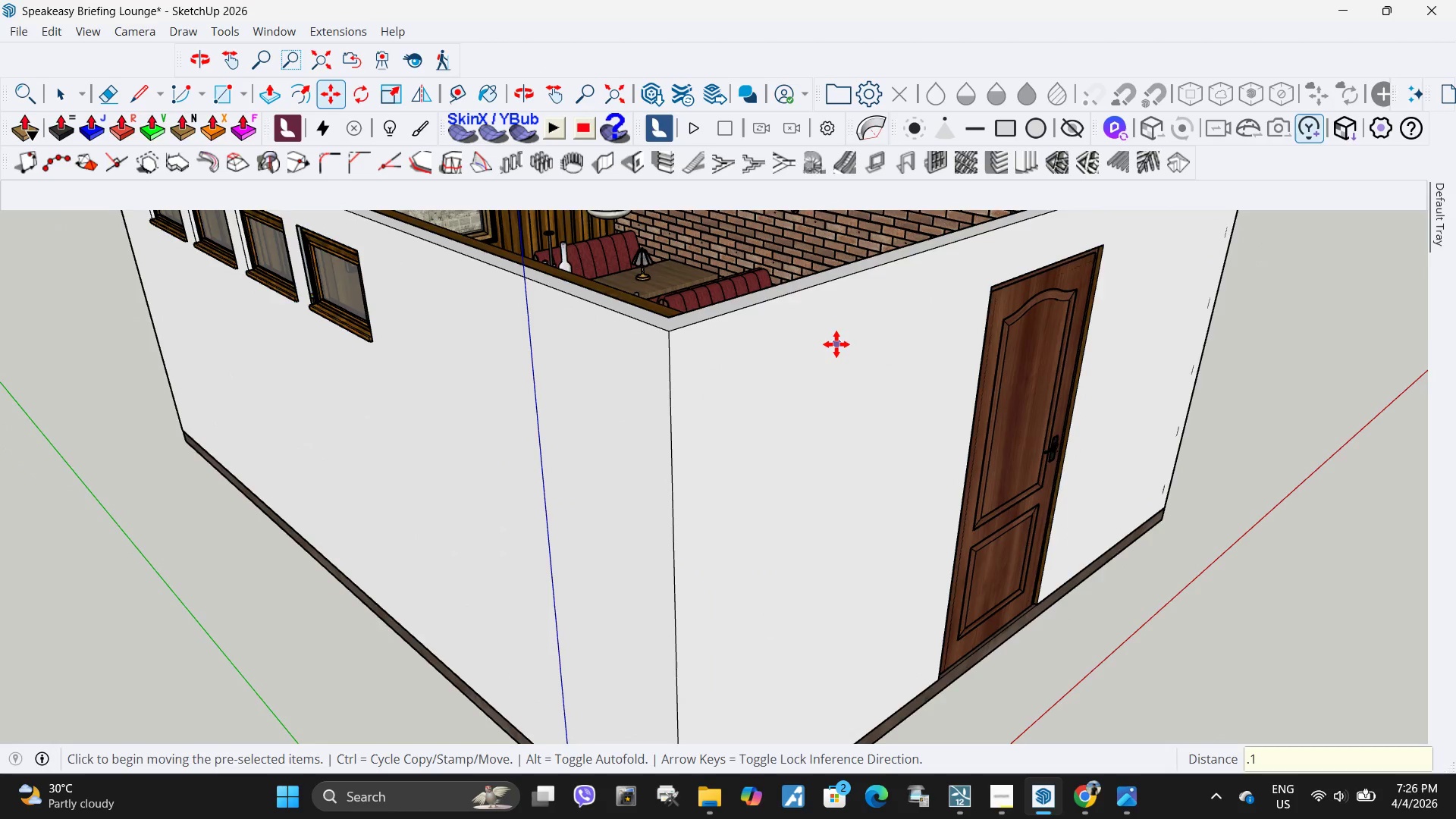 
scroll: coordinate [942, 682], scroll_direction: down, amount: 5.0
 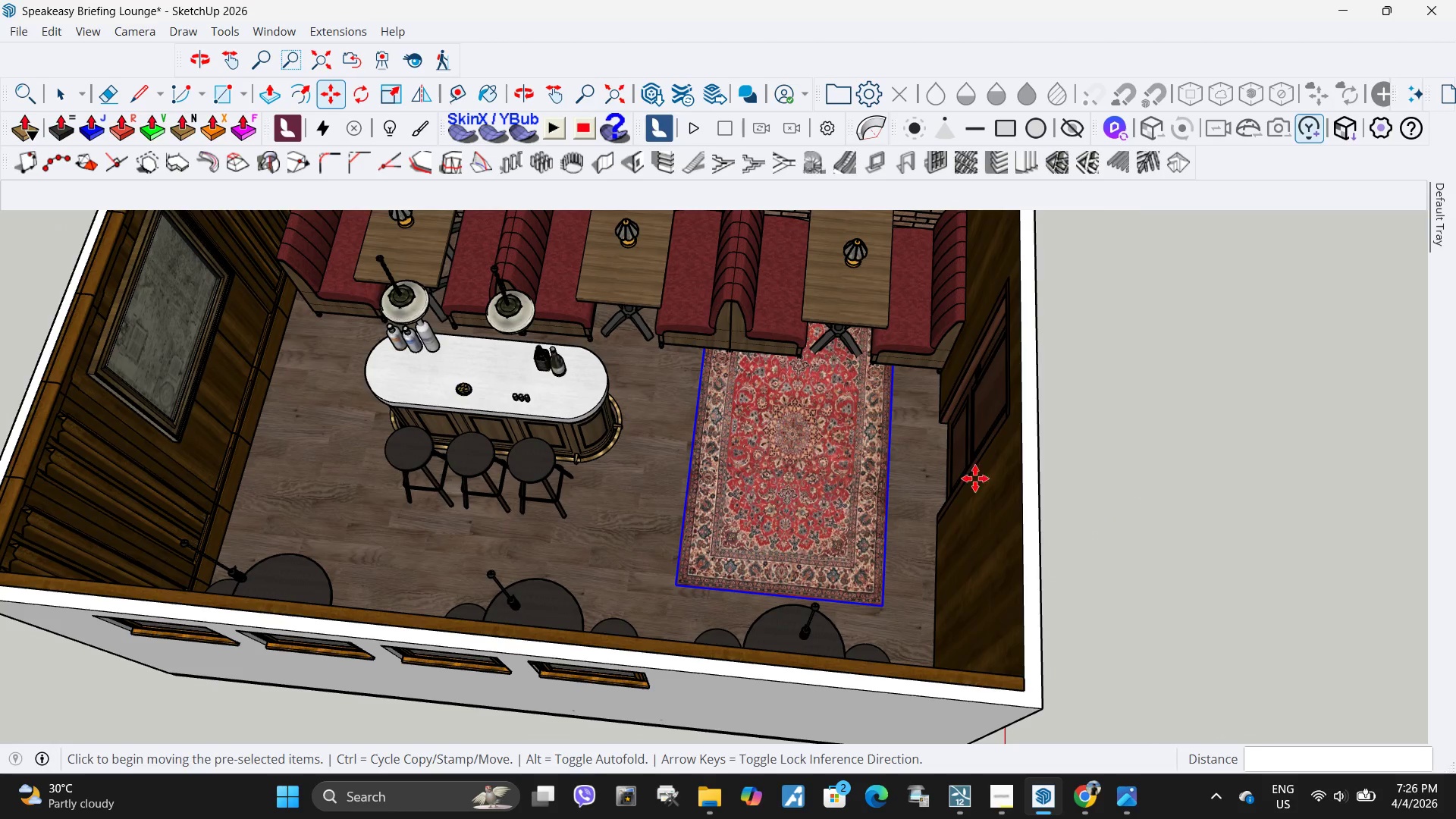 
scroll: coordinate [679, 478], scroll_direction: up, amount: 7.0
 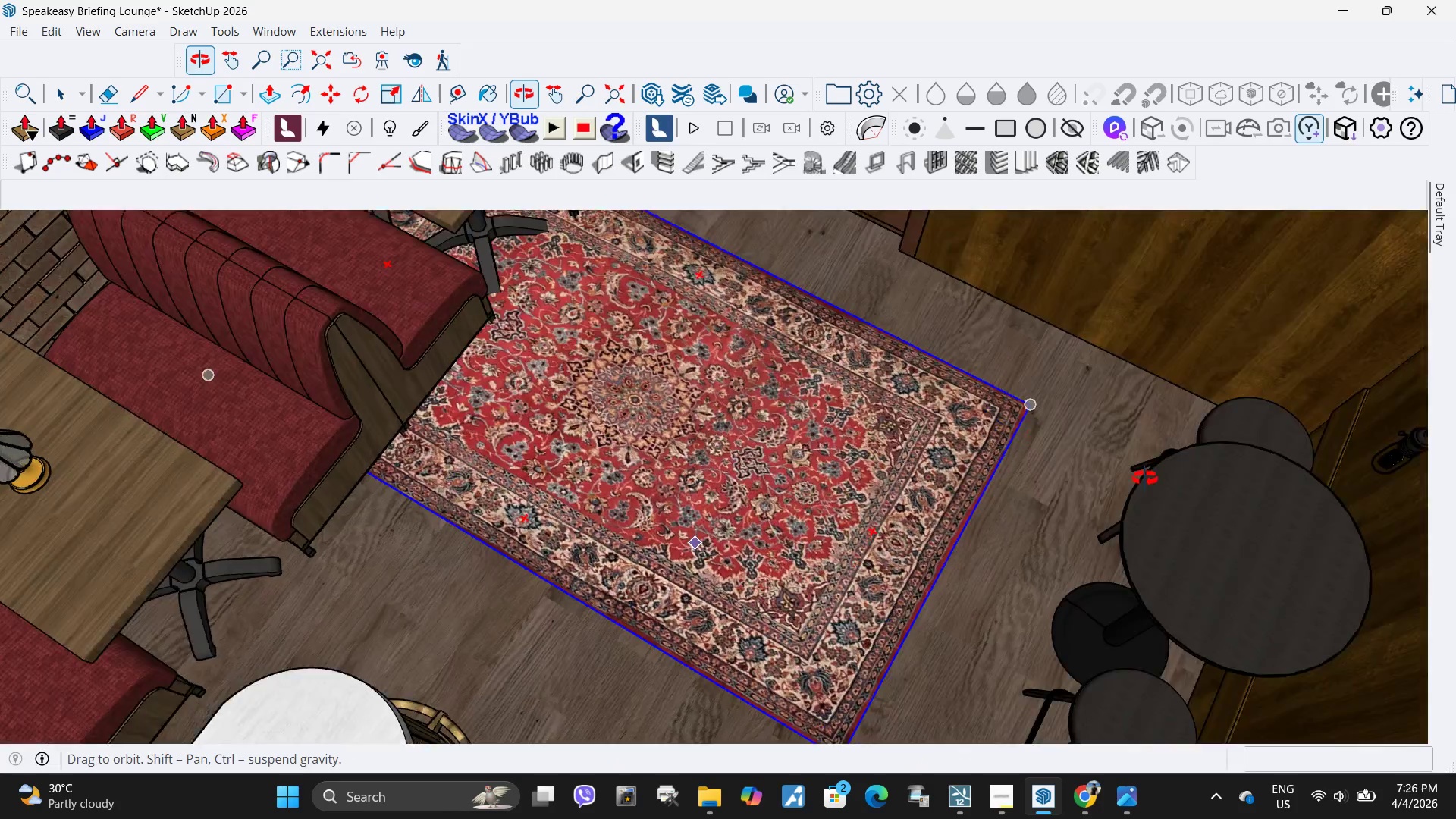 
double_click([1169, 472])
 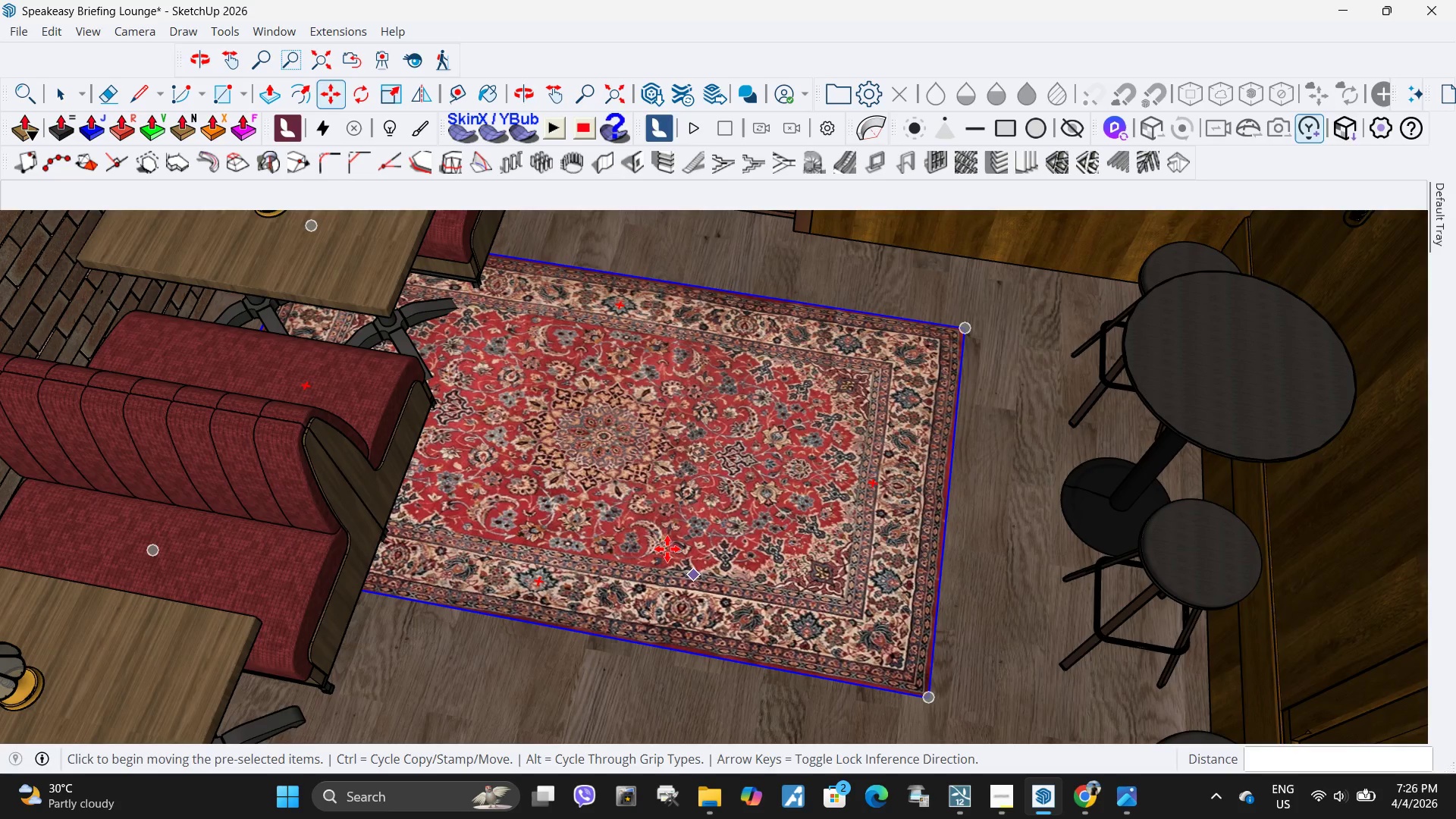 
scroll: coordinate [726, 488], scroll_direction: down, amount: 11.0
 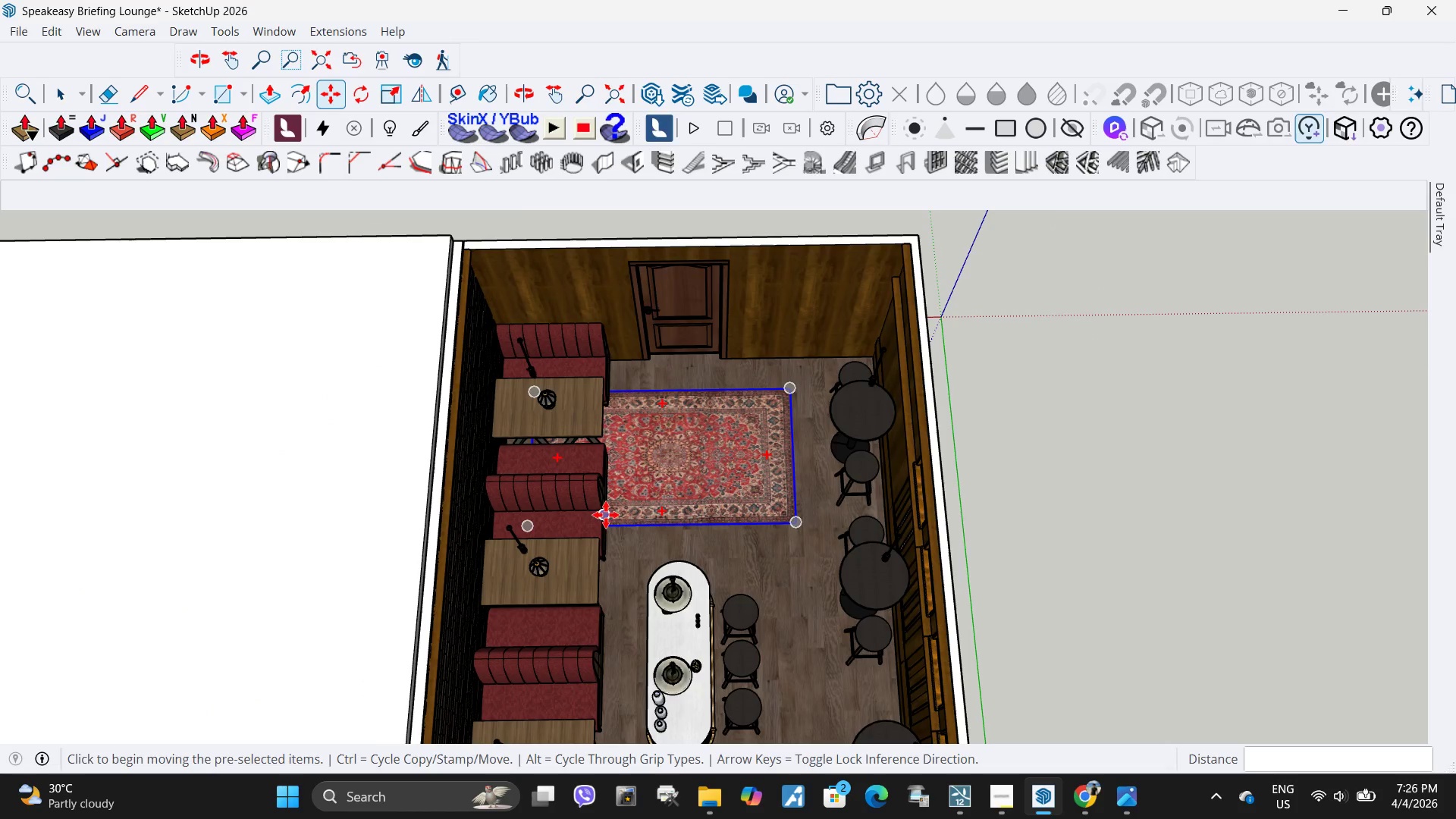 
key(S)
 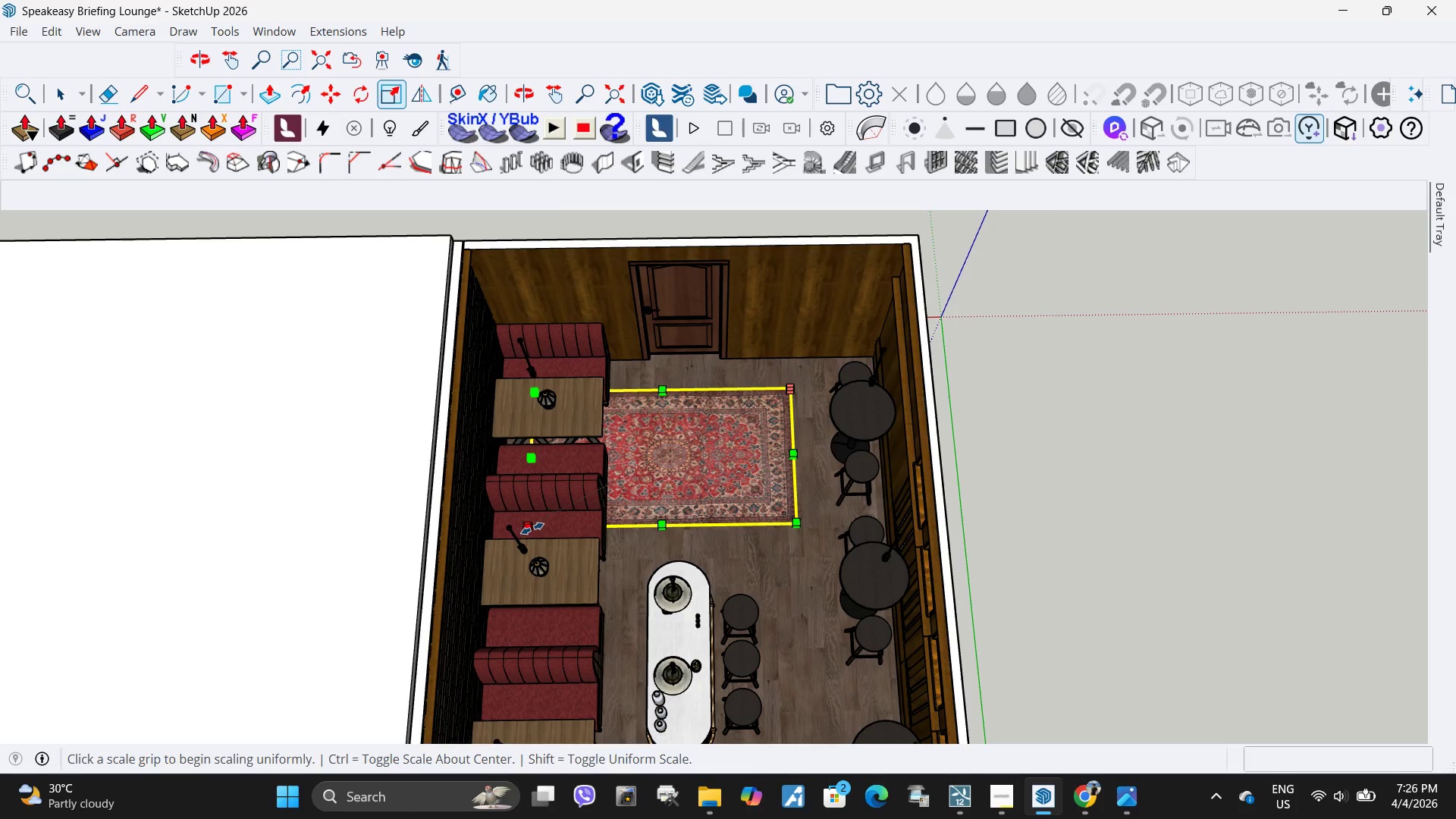 
left_click([531, 527])
 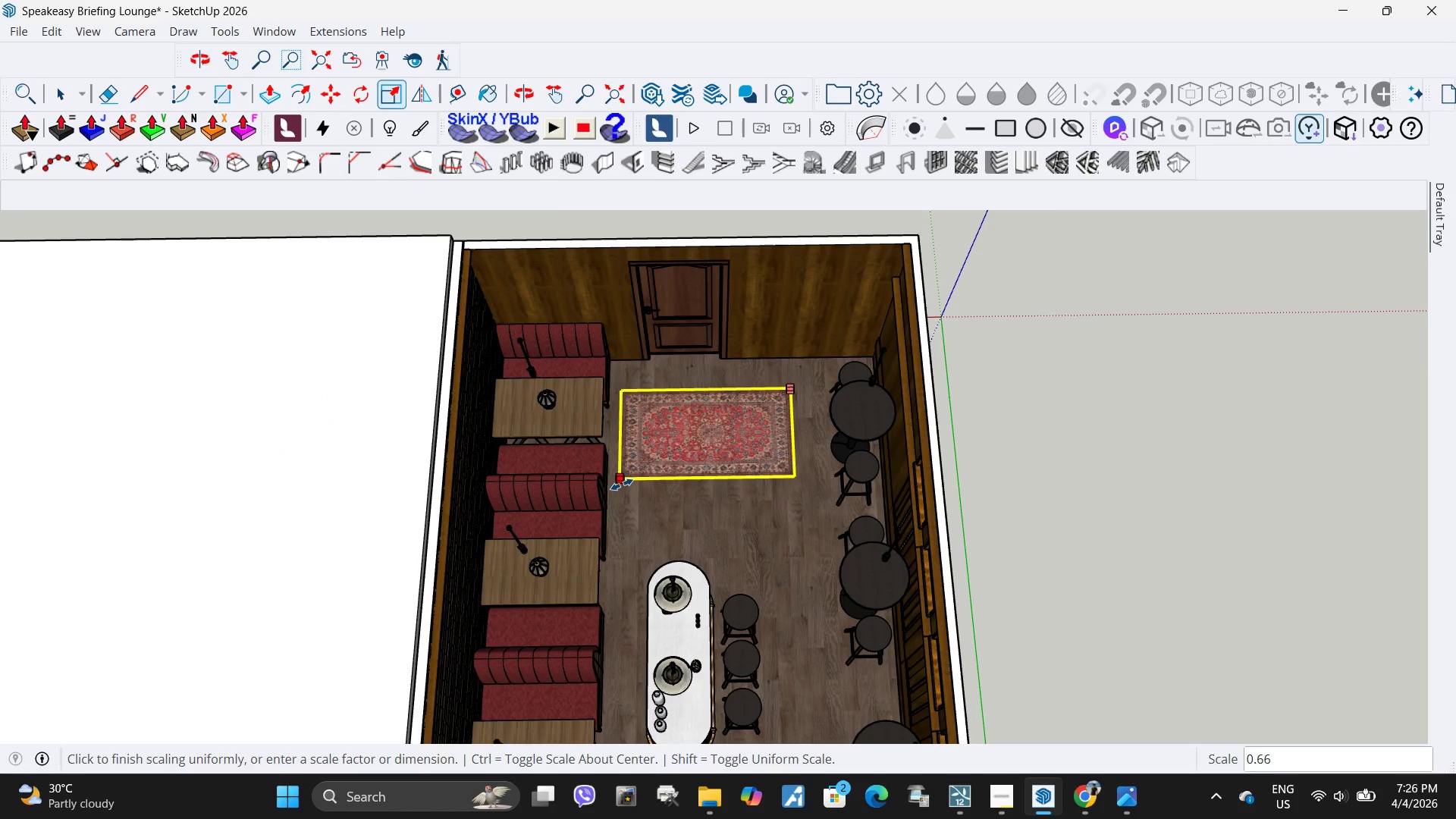 
left_click([621, 485])
 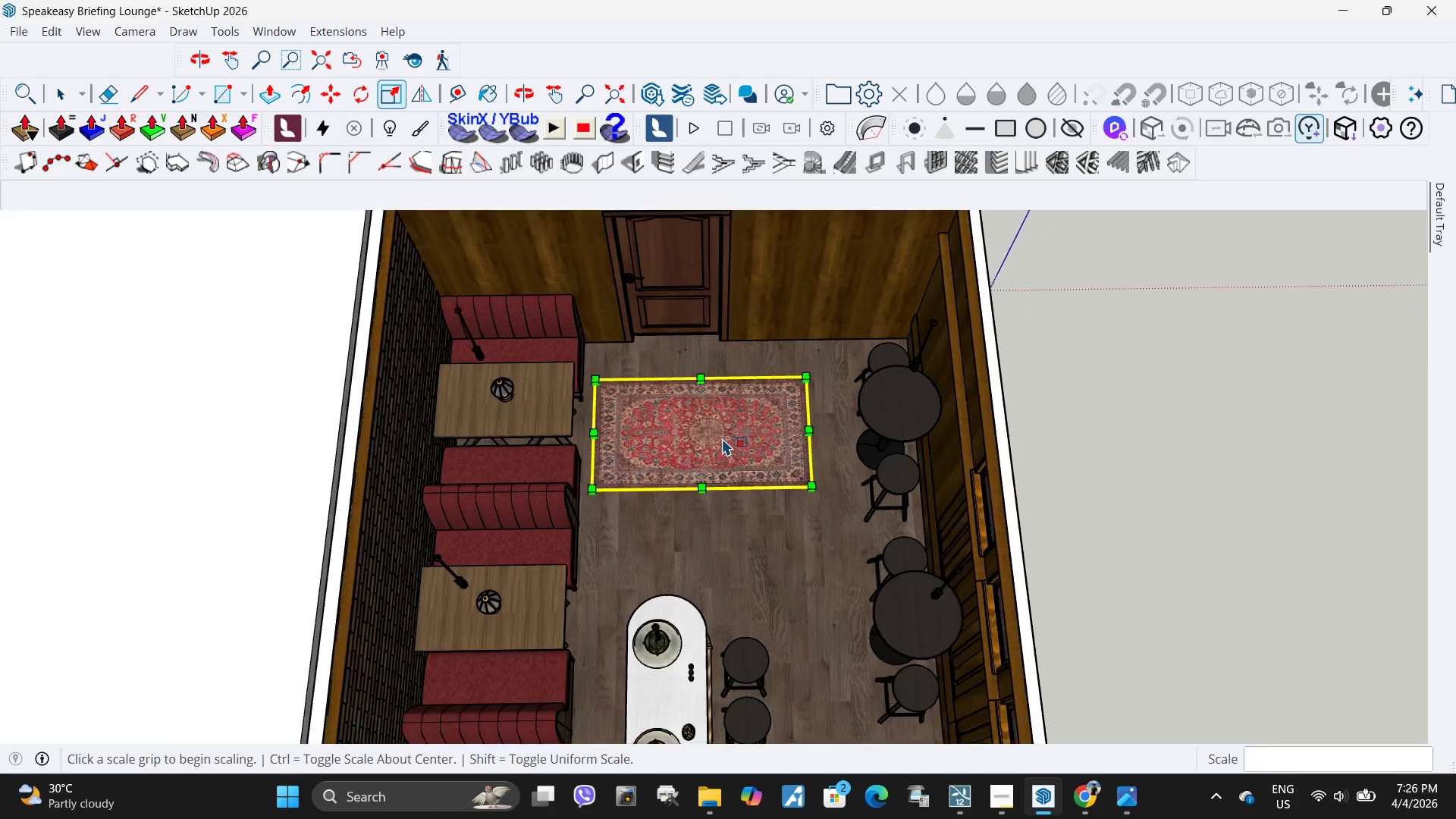 
scroll: coordinate [723, 438], scroll_direction: up, amount: 3.0
 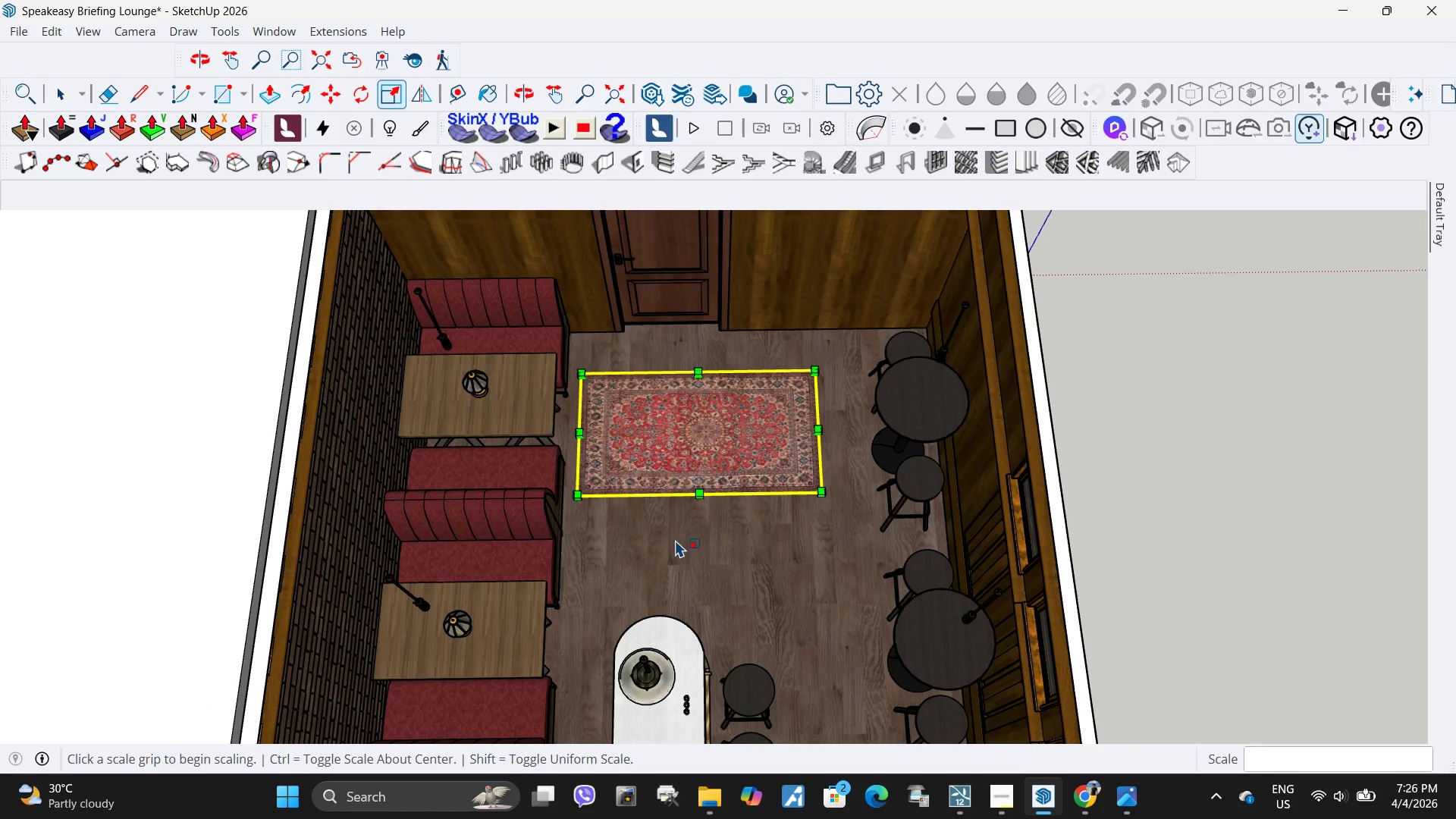 
key(M)
 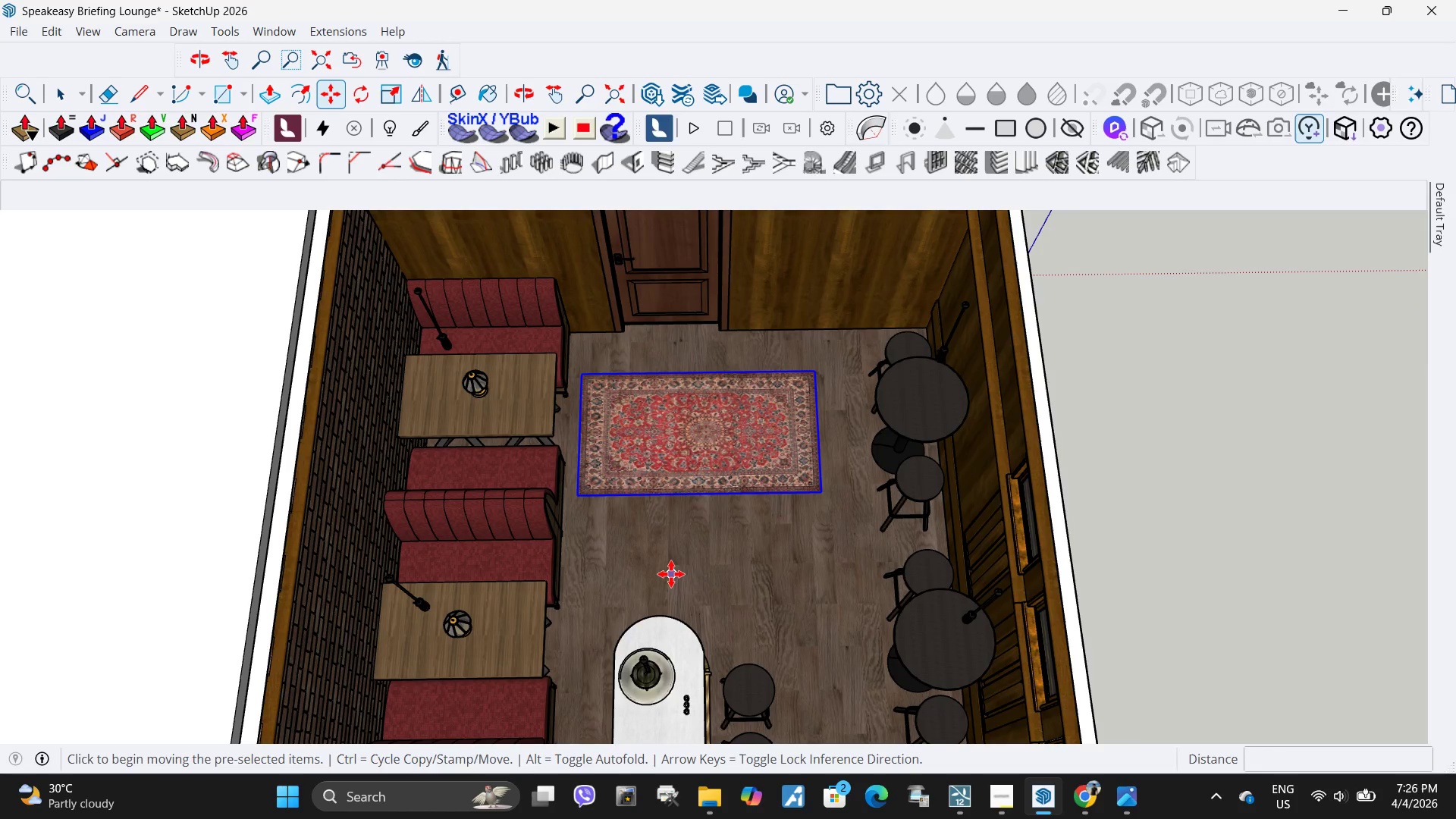 
left_click([671, 574])
 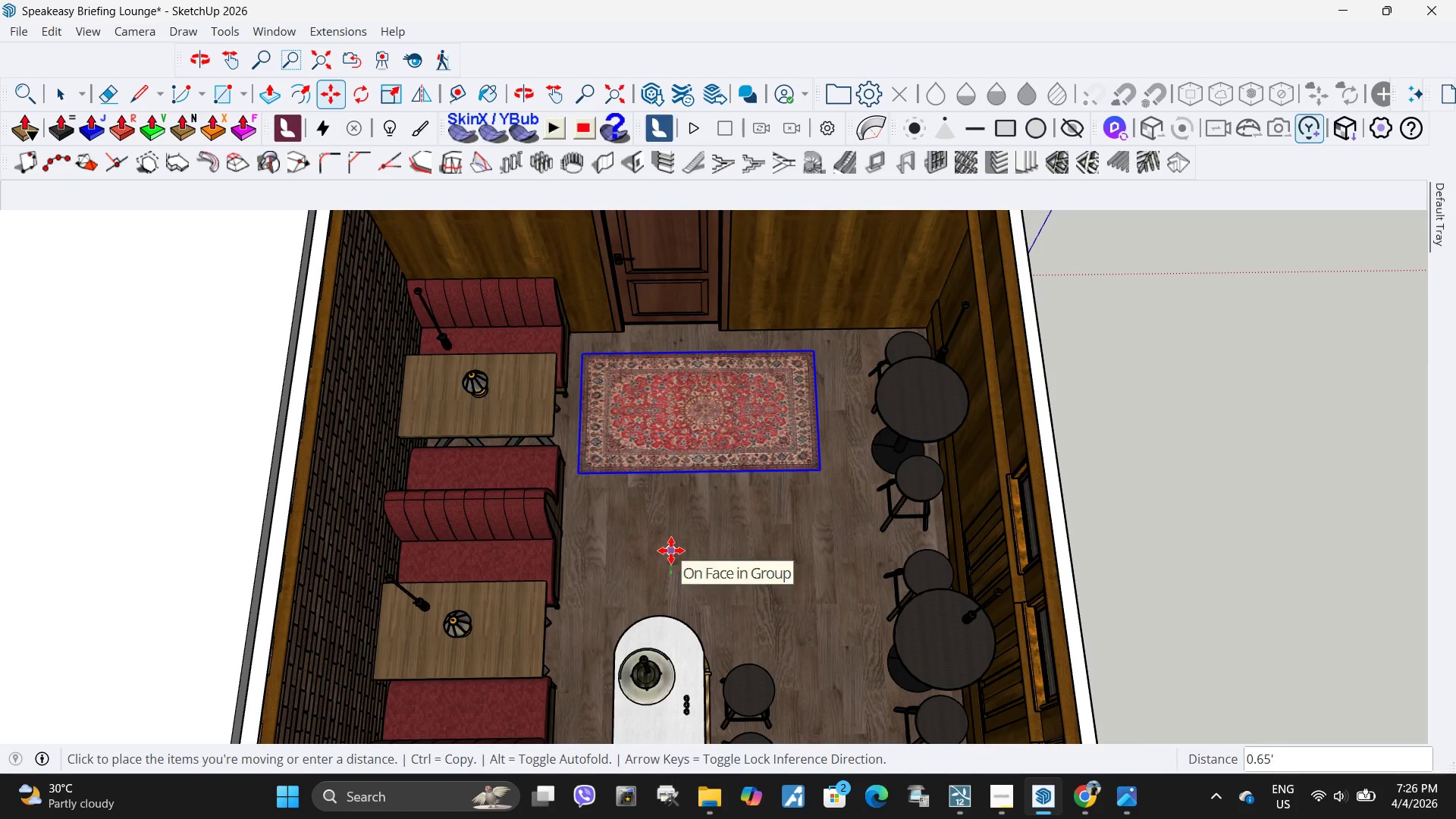 
key(Space)
 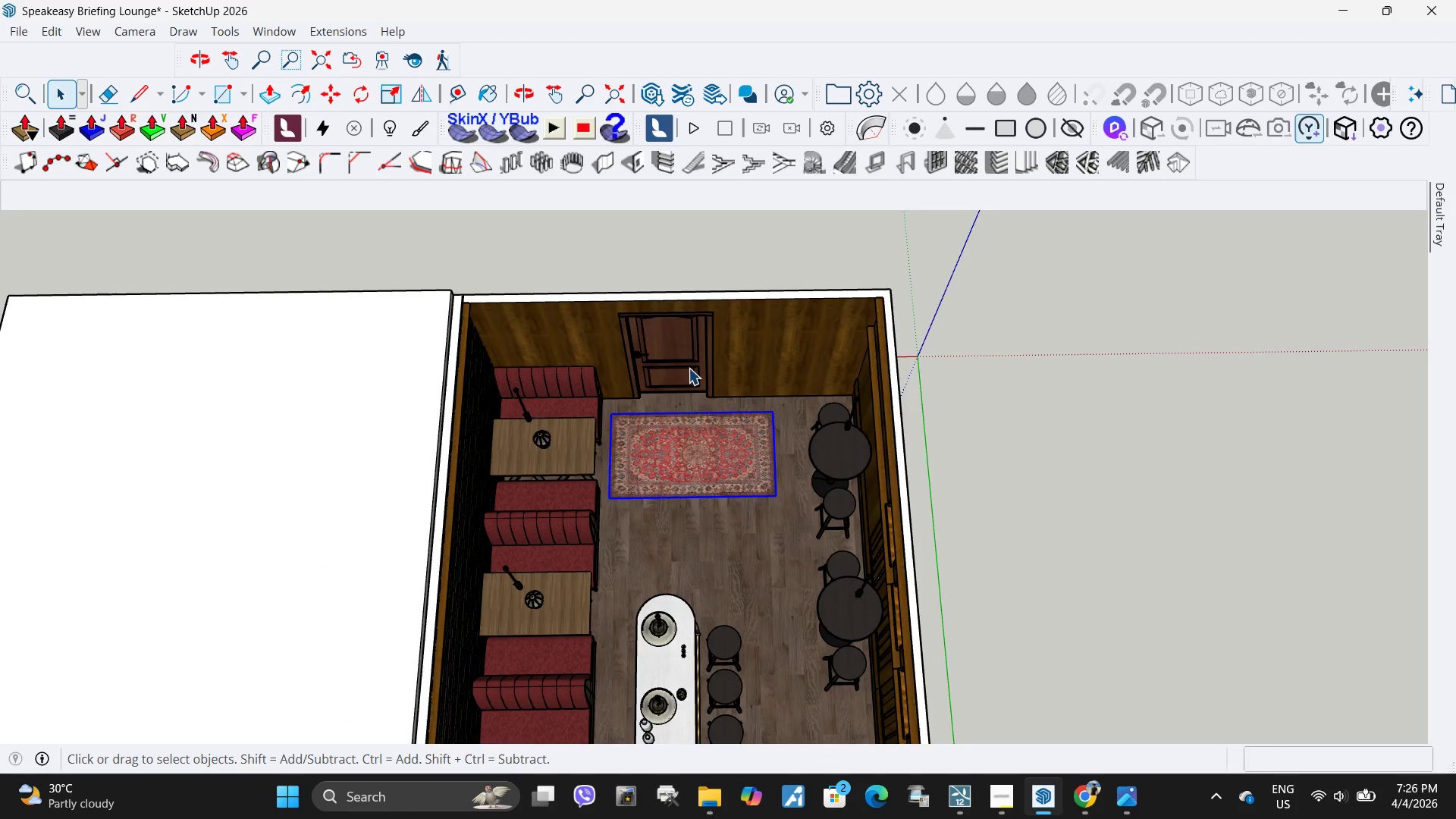 
scroll: coordinate [678, 554], scroll_direction: down, amount: 4.0
 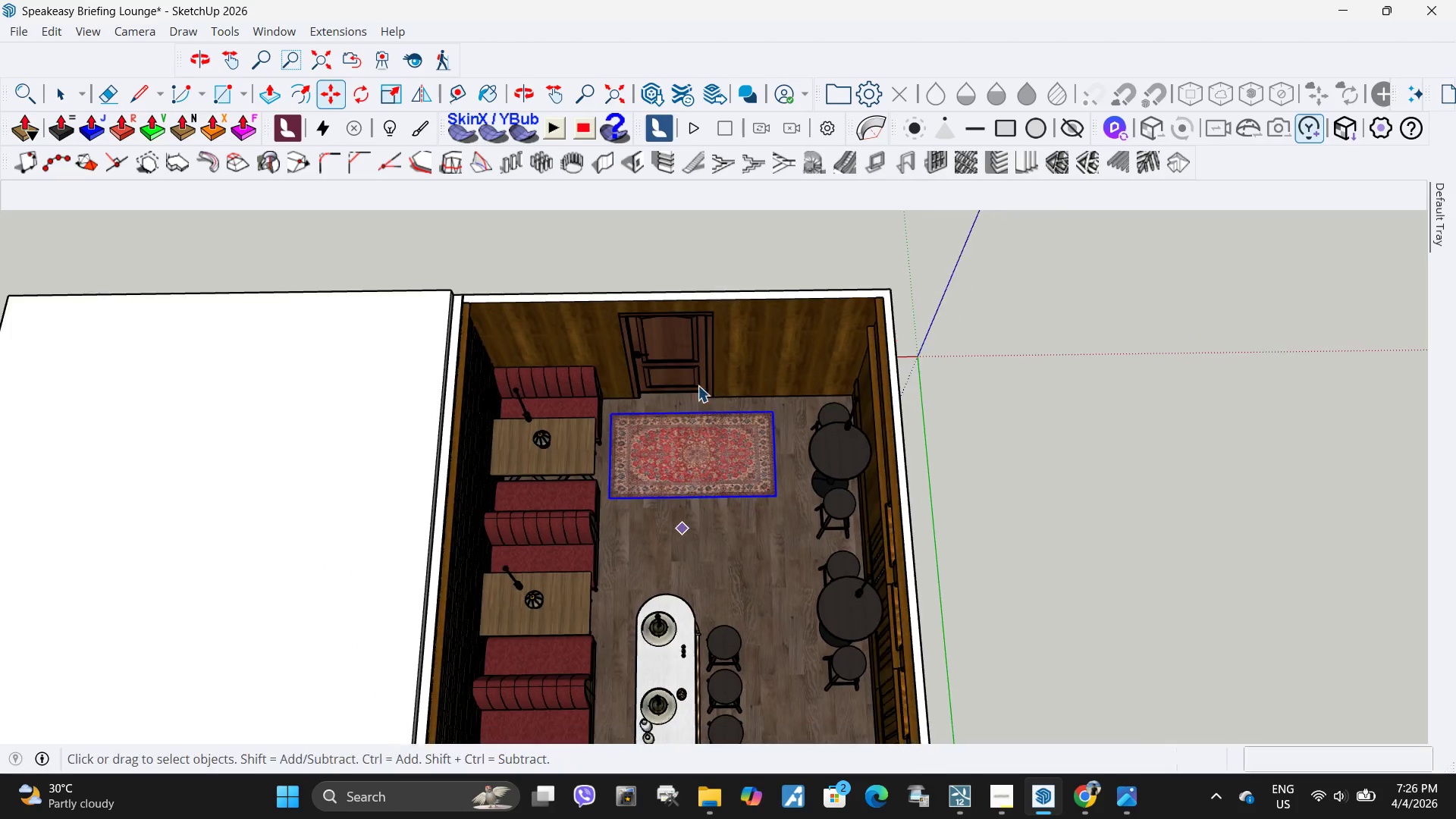 
left_click([689, 368])
 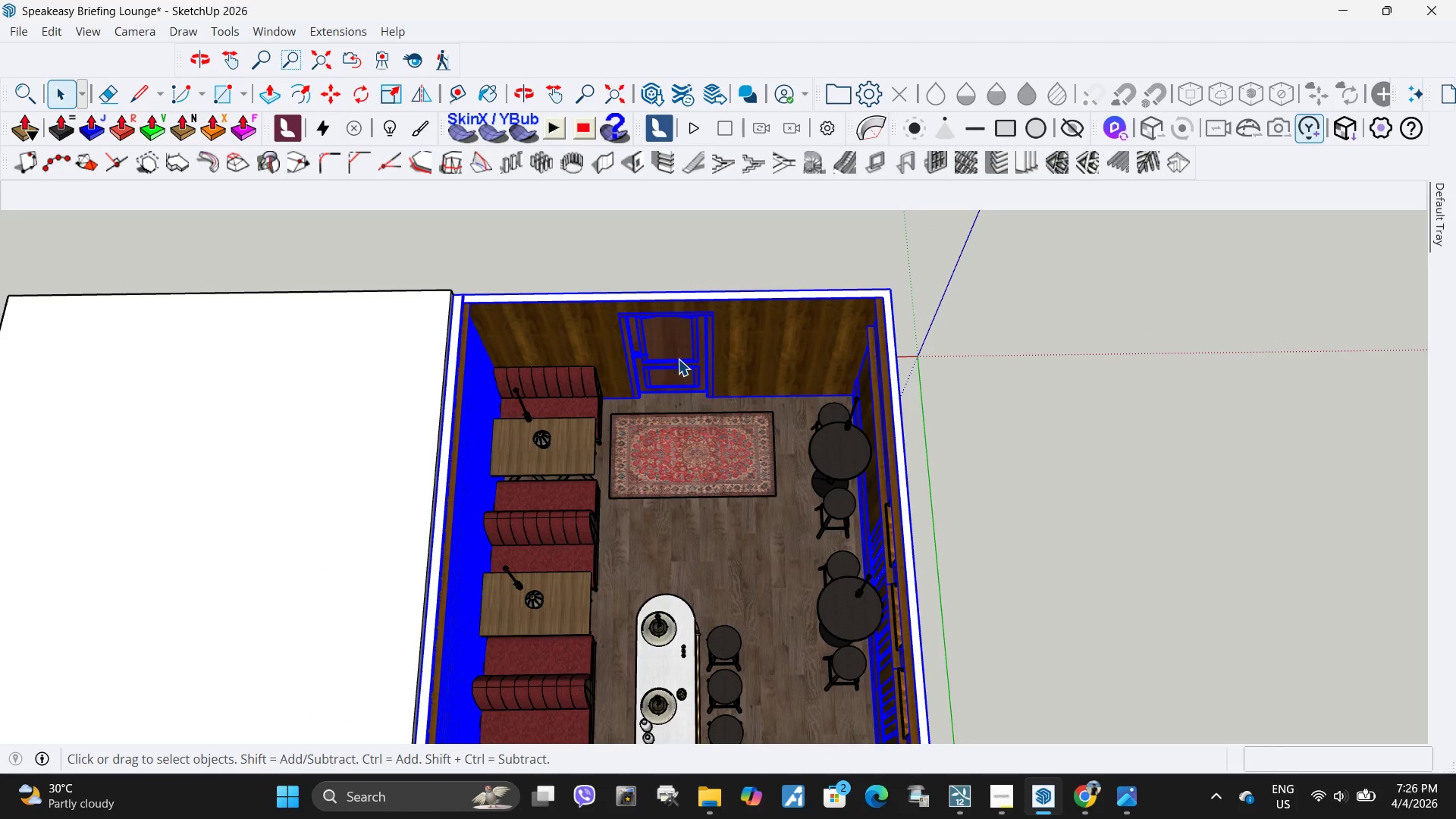 
double_click([678, 359])
 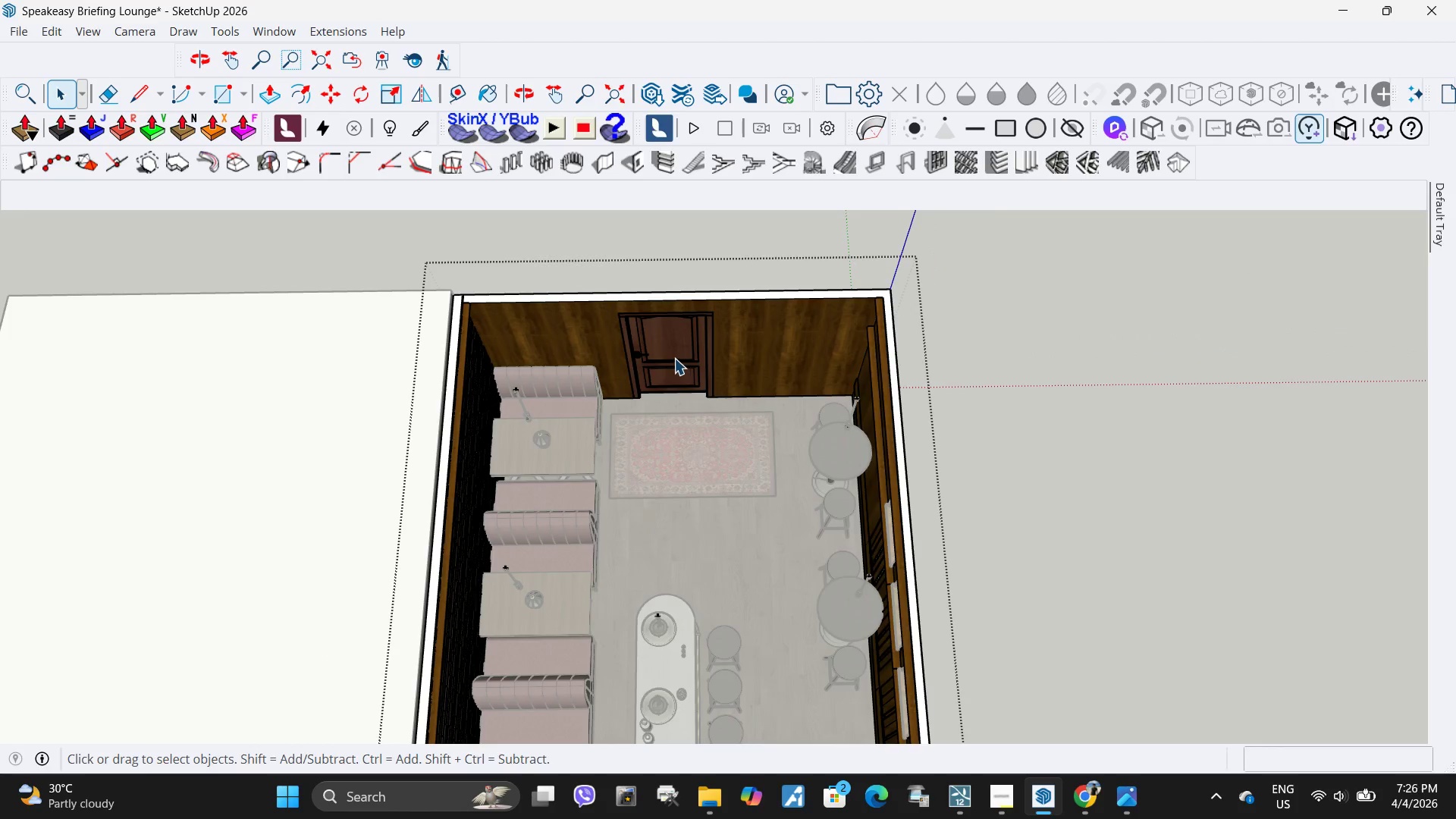 
triple_click([674, 358])
 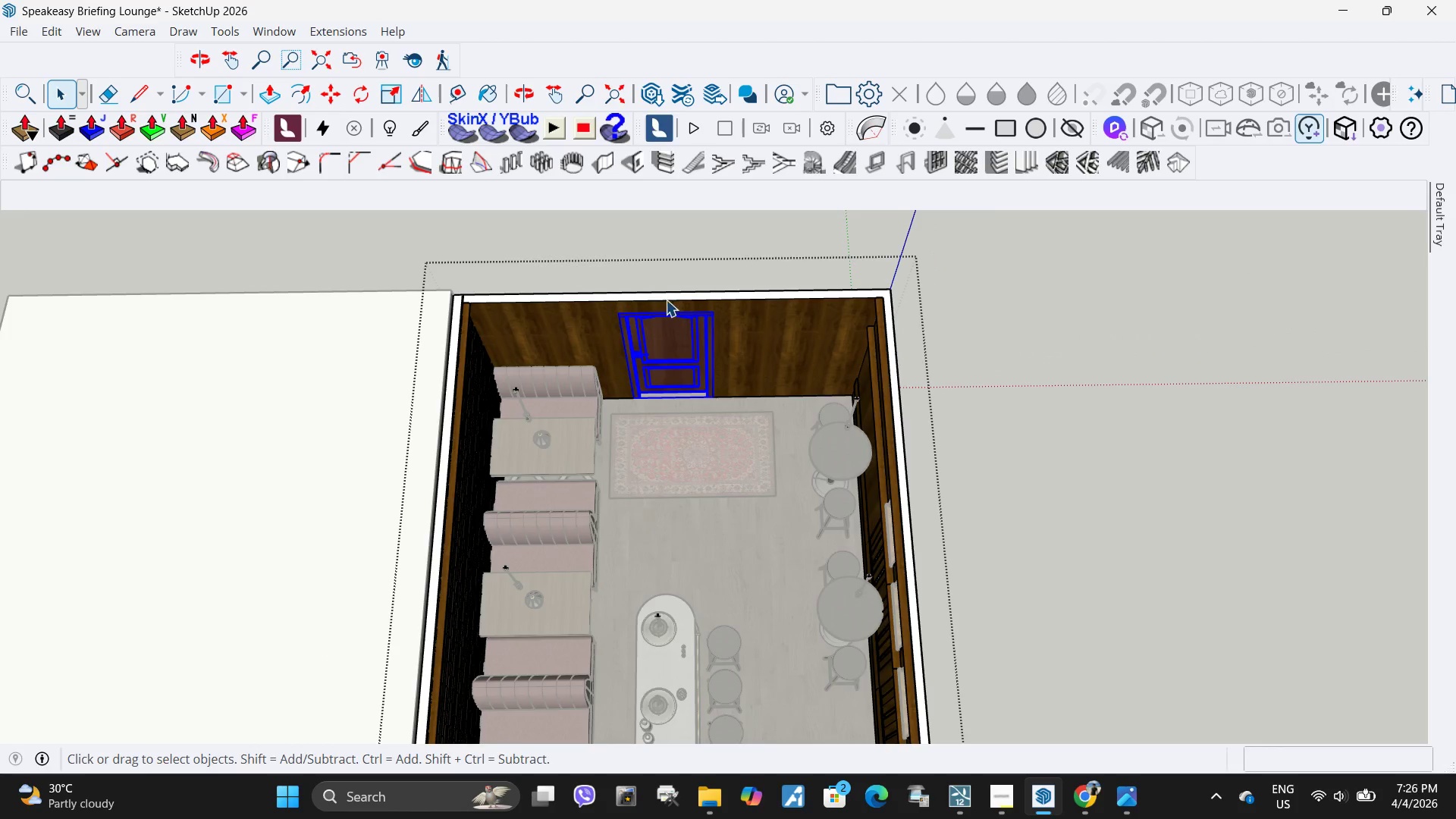 
key(M)
 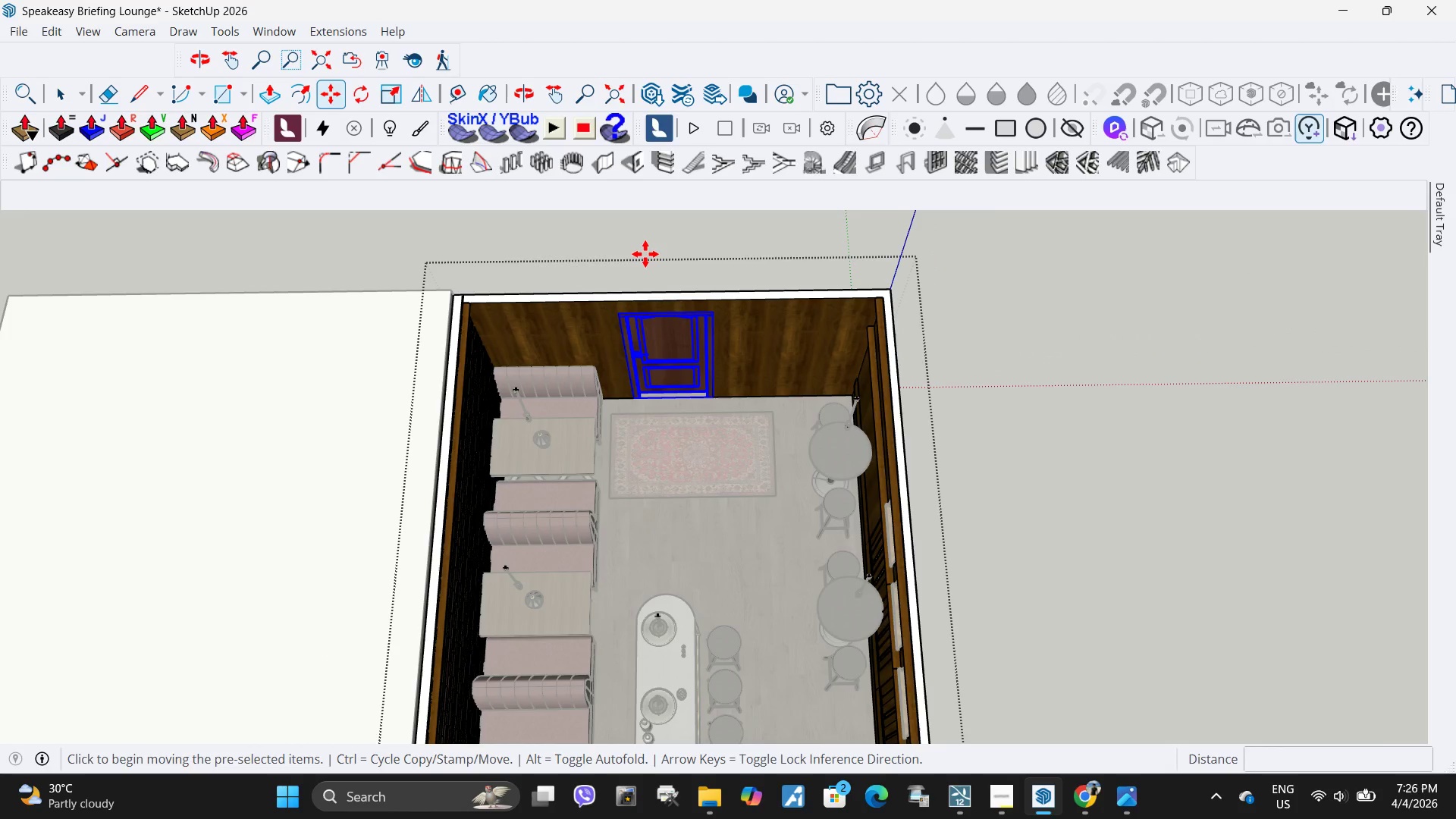 
left_click([645, 254])
 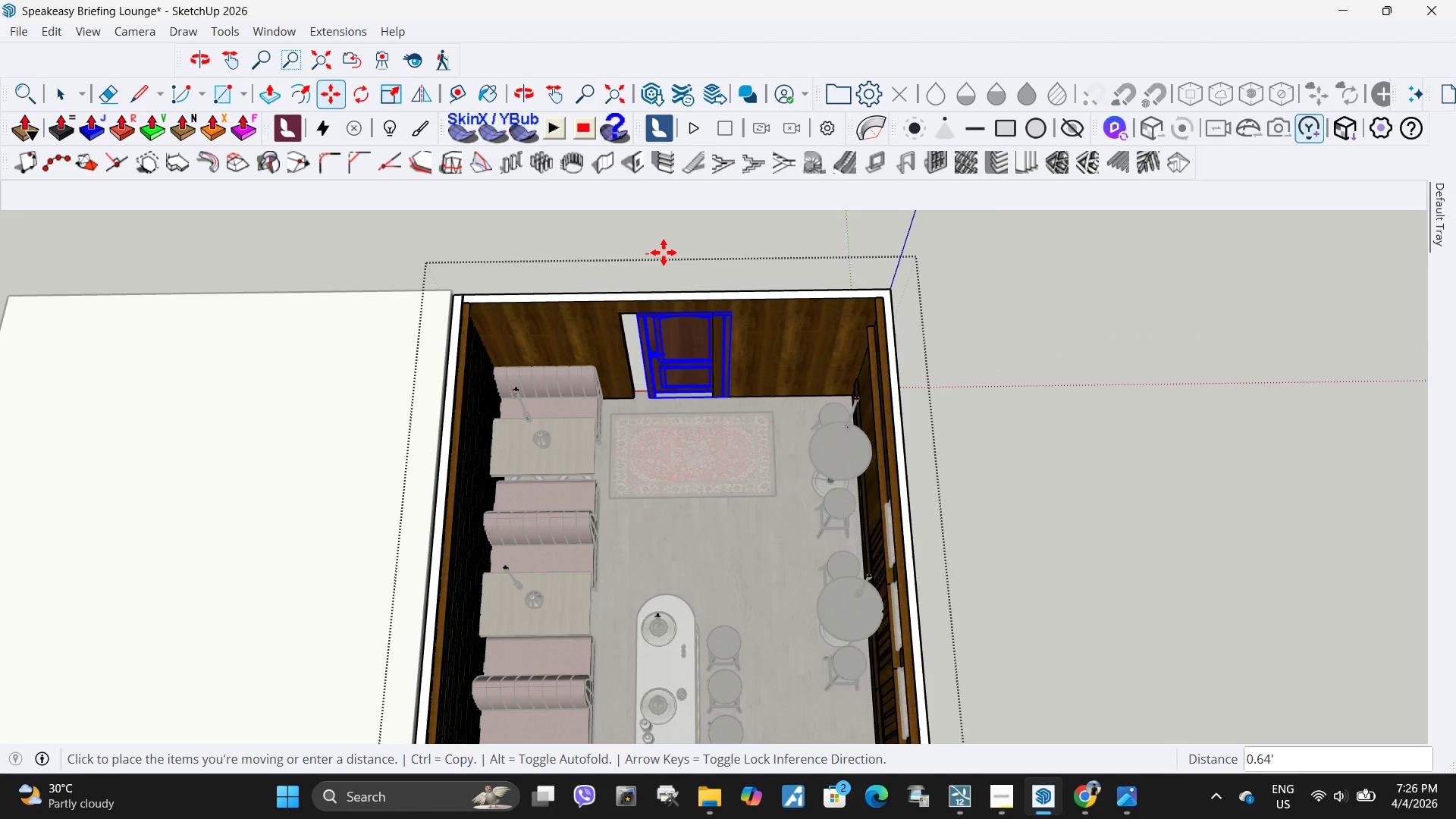 
key(Space)
 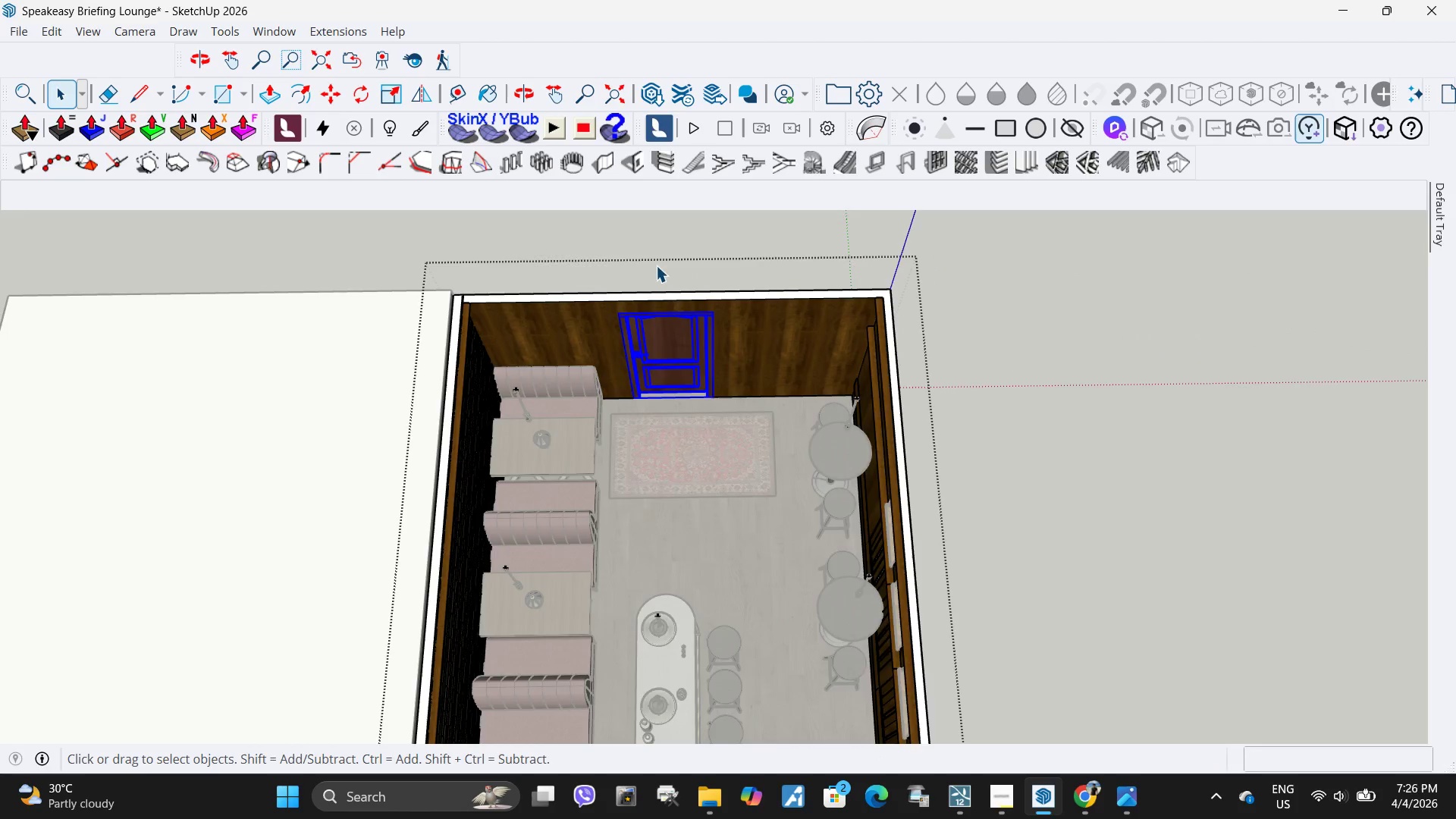 
key(Escape)
 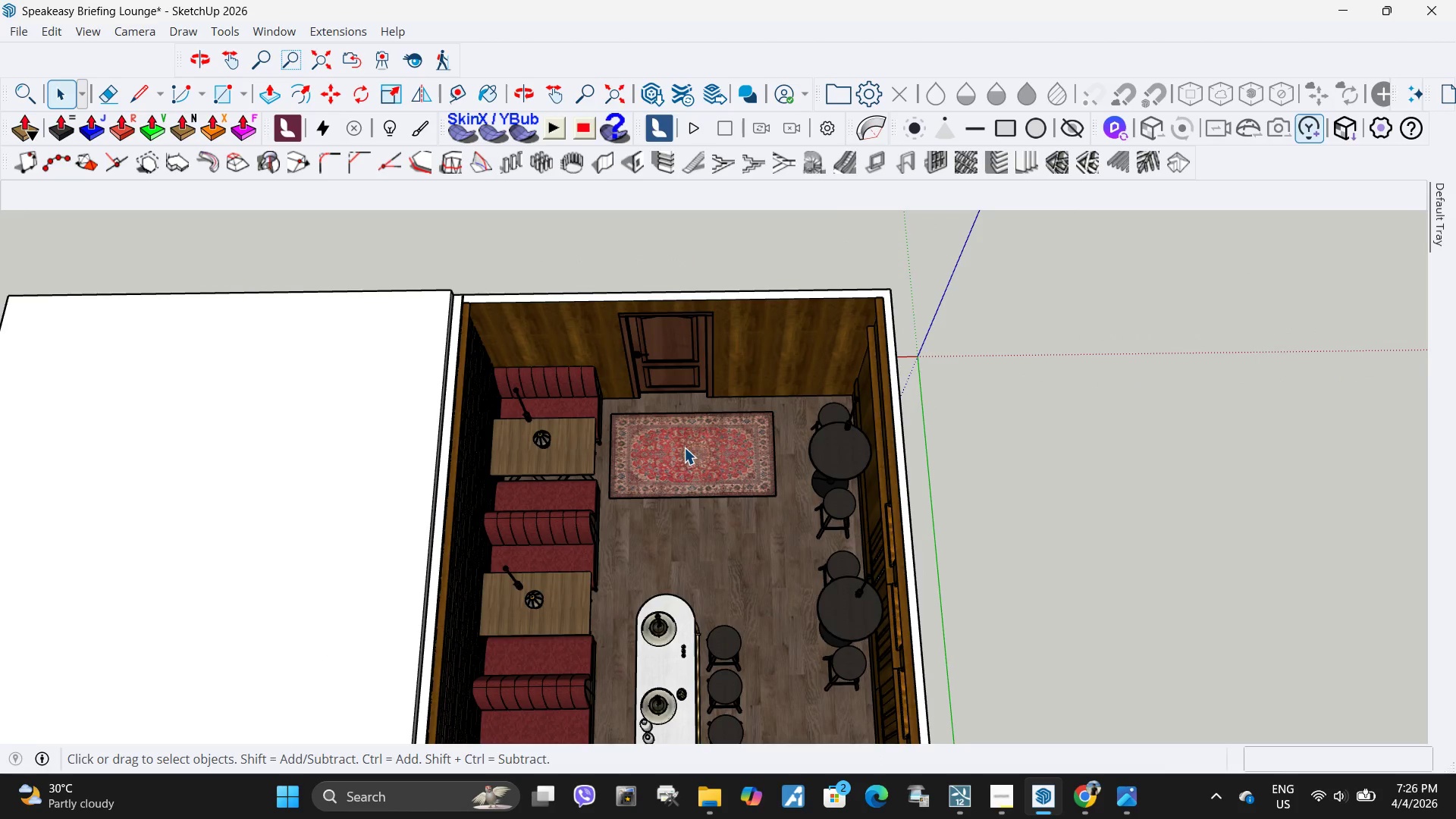 
left_click([684, 447])
 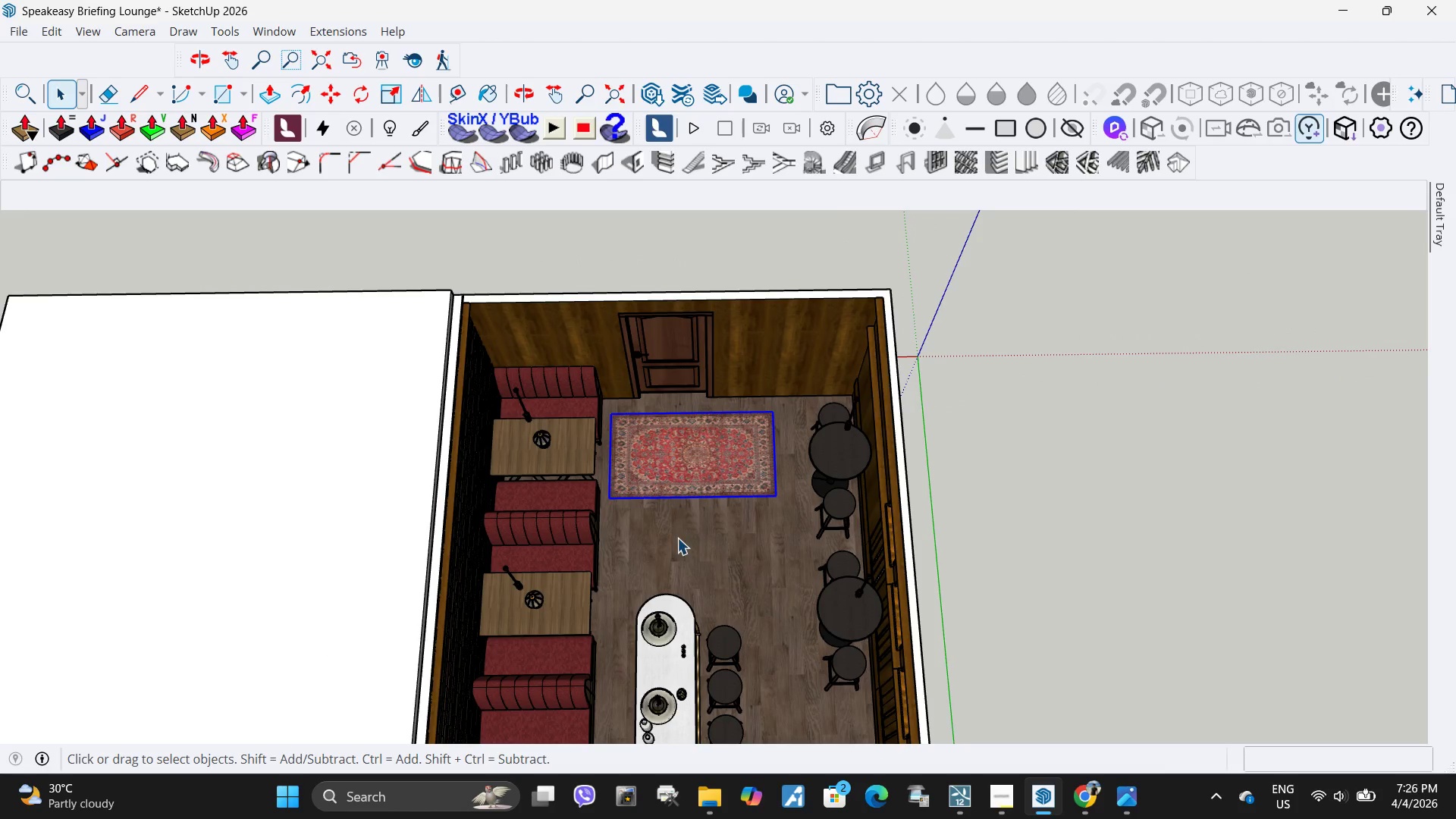 
key(M)
 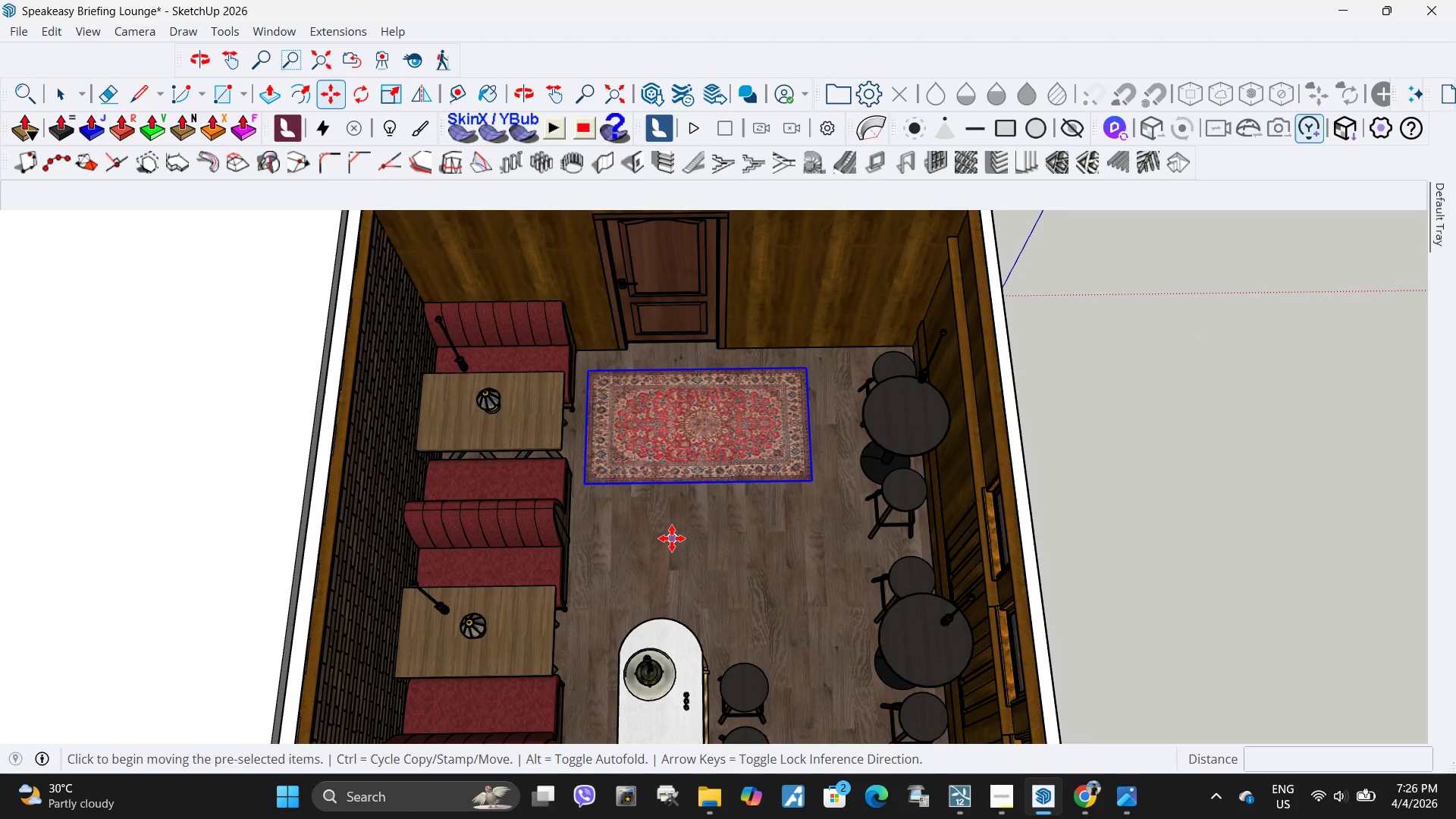 
left_click([672, 538])
 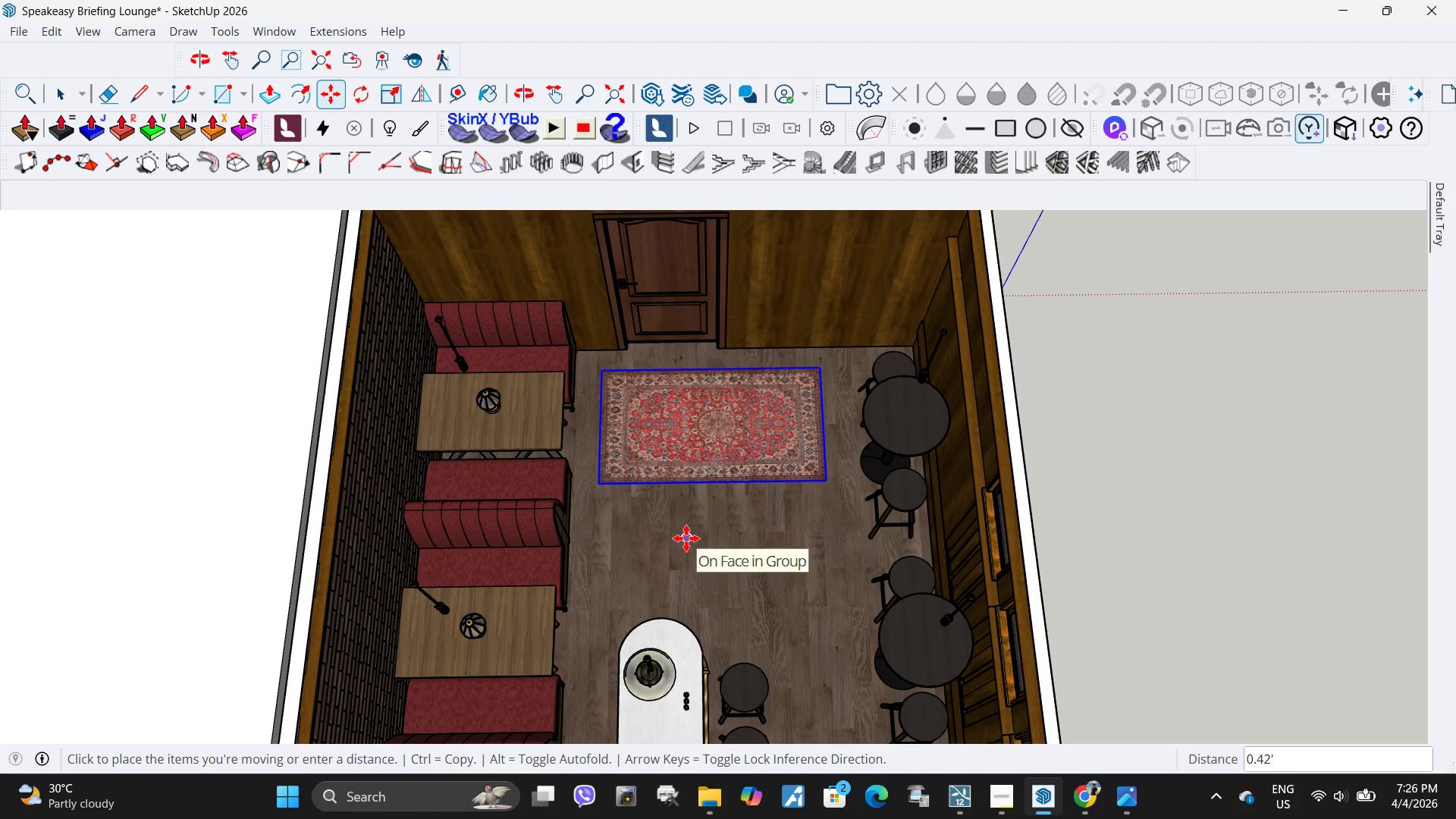 
scroll: coordinate [677, 537], scroll_direction: up, amount: 3.0
 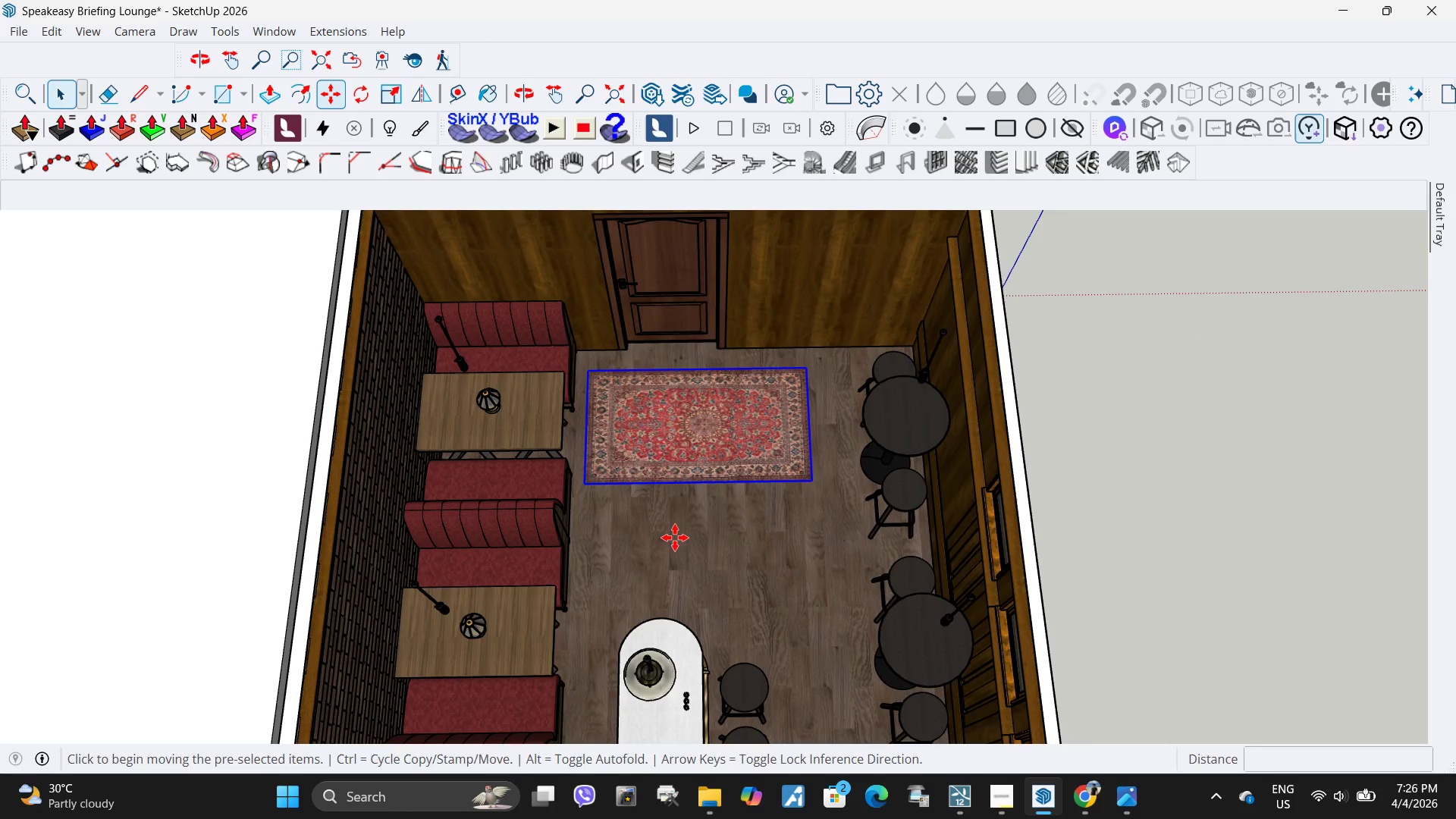 
left_click([686, 538])
 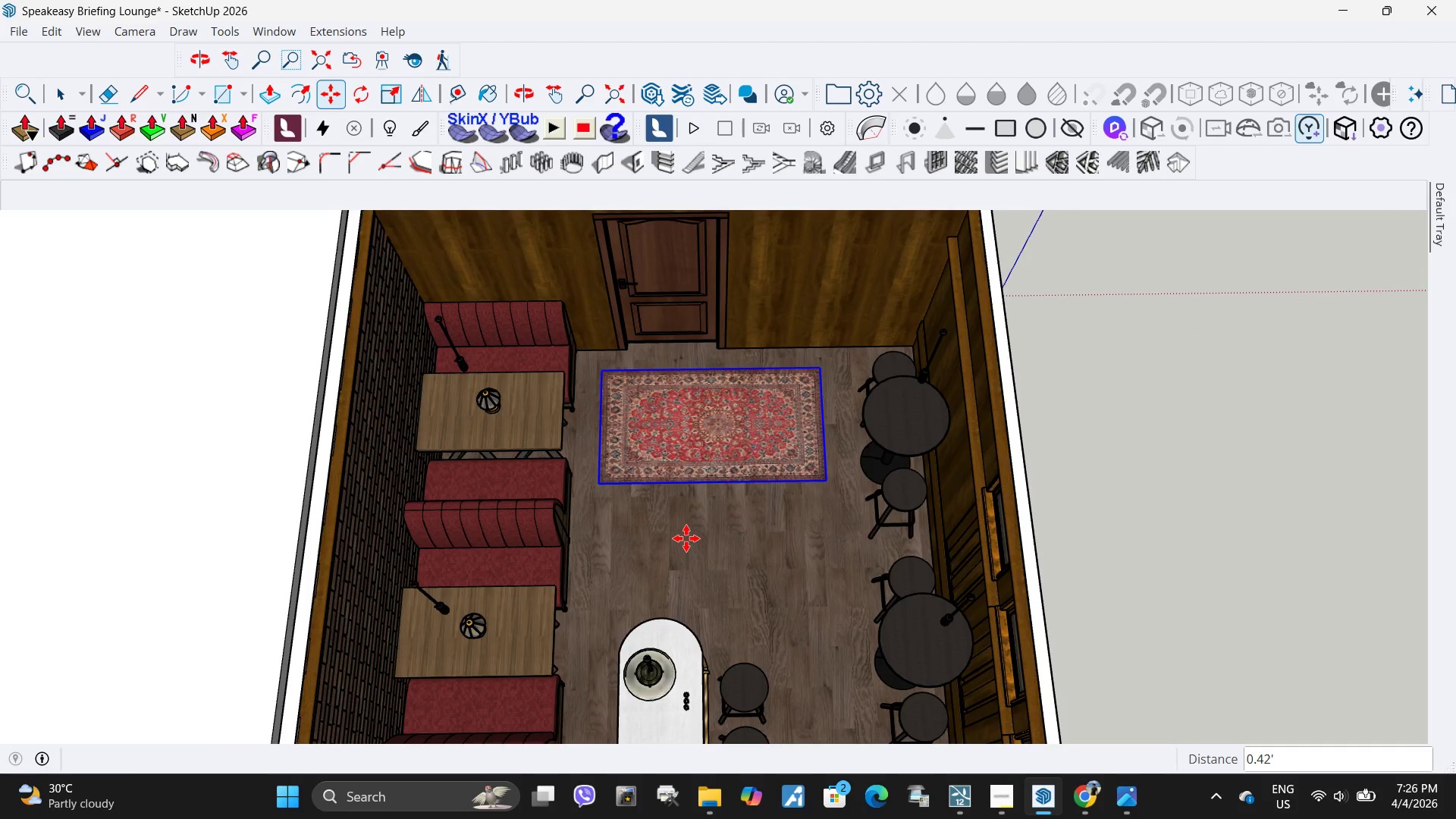 
key(Space)
 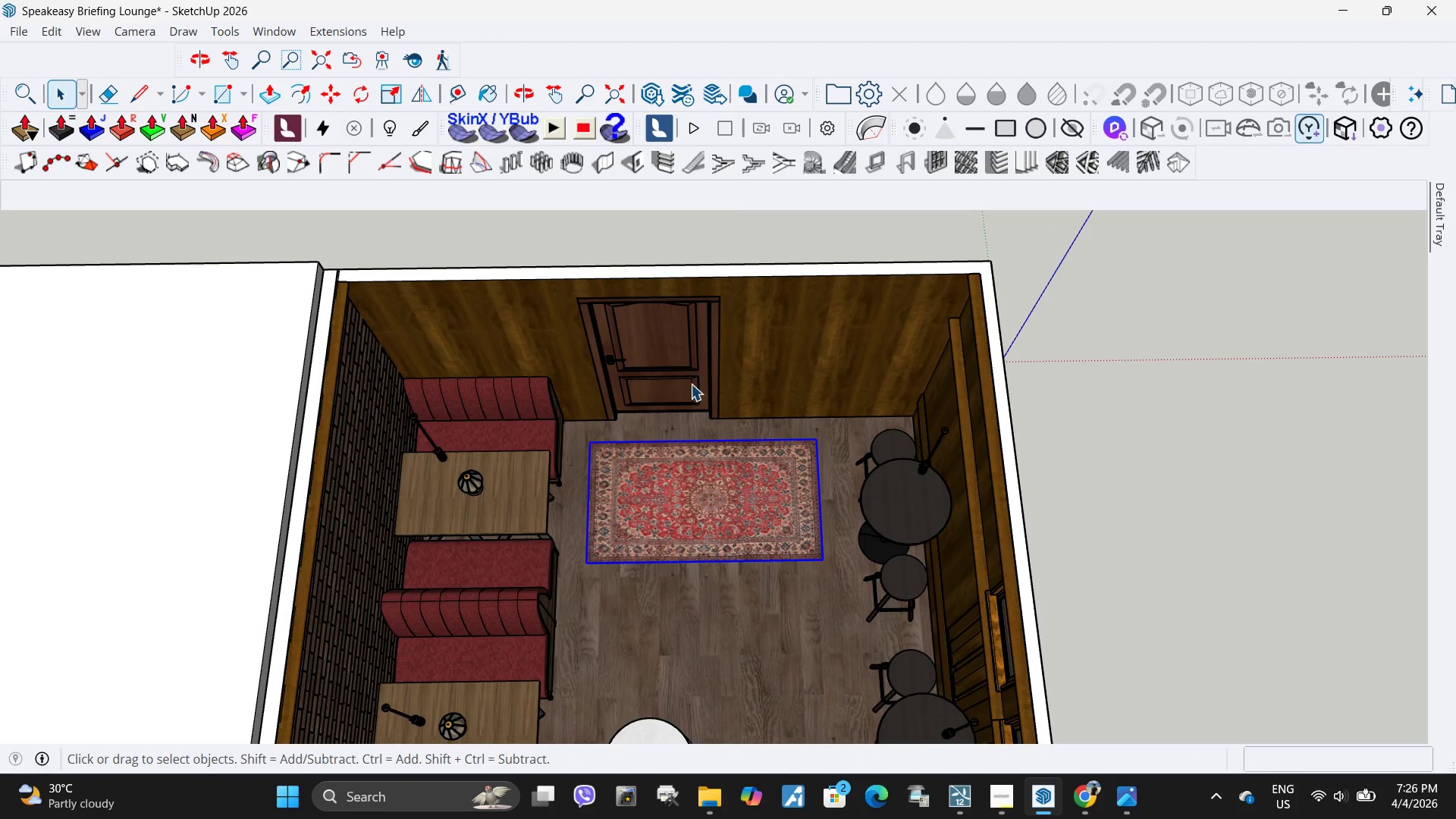 
left_click([690, 384])
 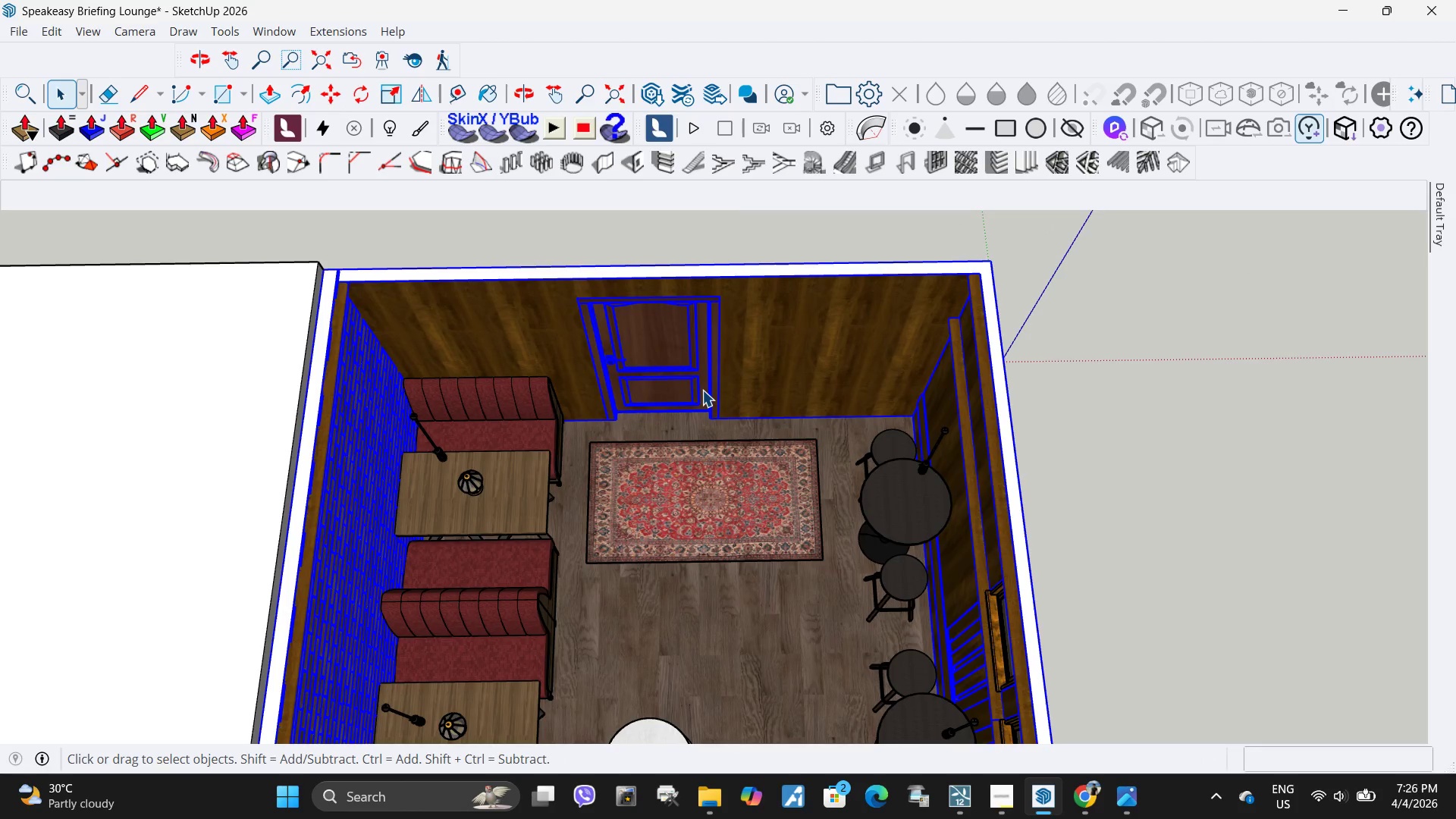 
scroll: coordinate [703, 378], scroll_direction: none, amount: 0.0
 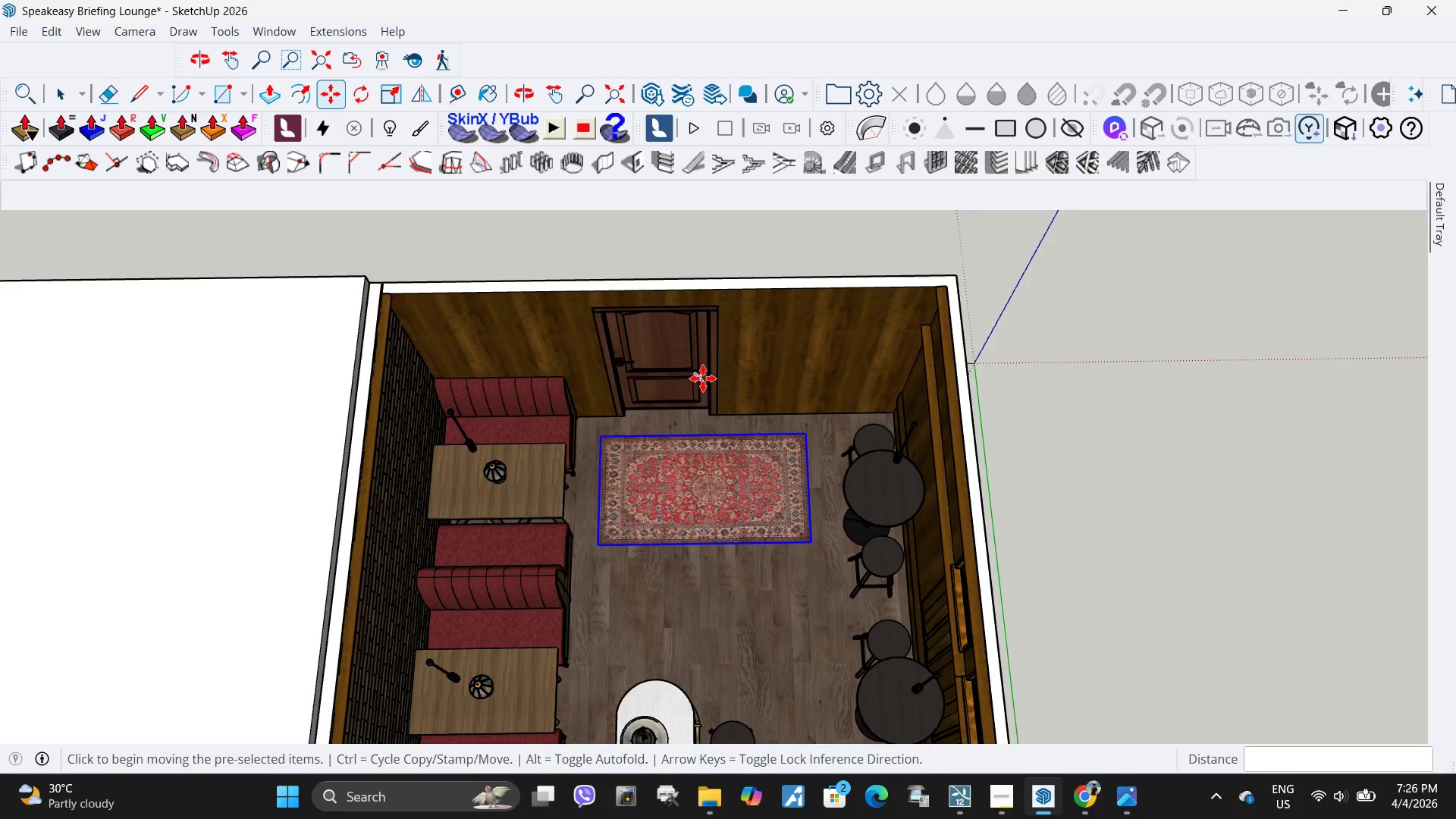 
left_click([697, 388])
 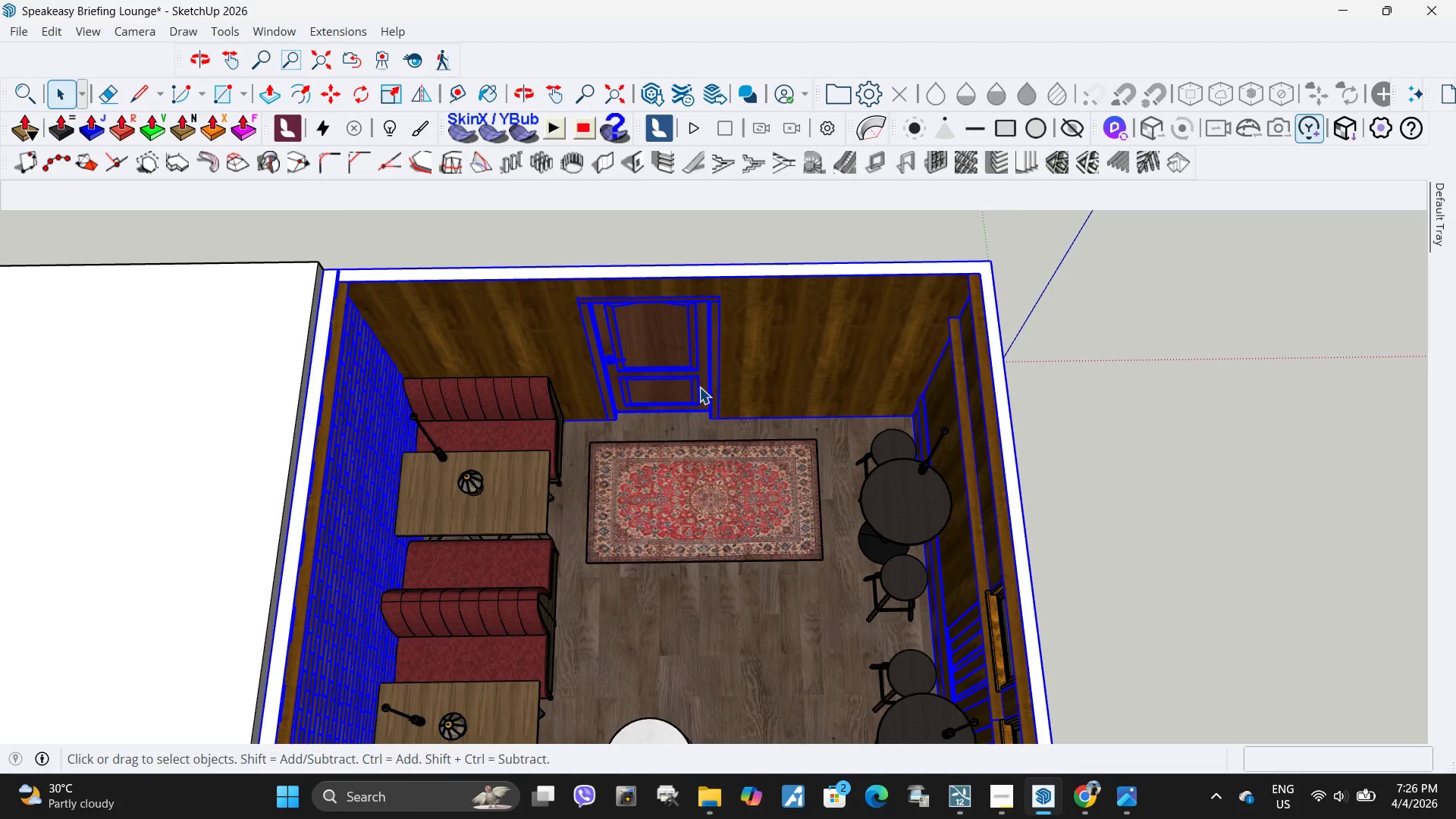 
left_click([1116, 463])
 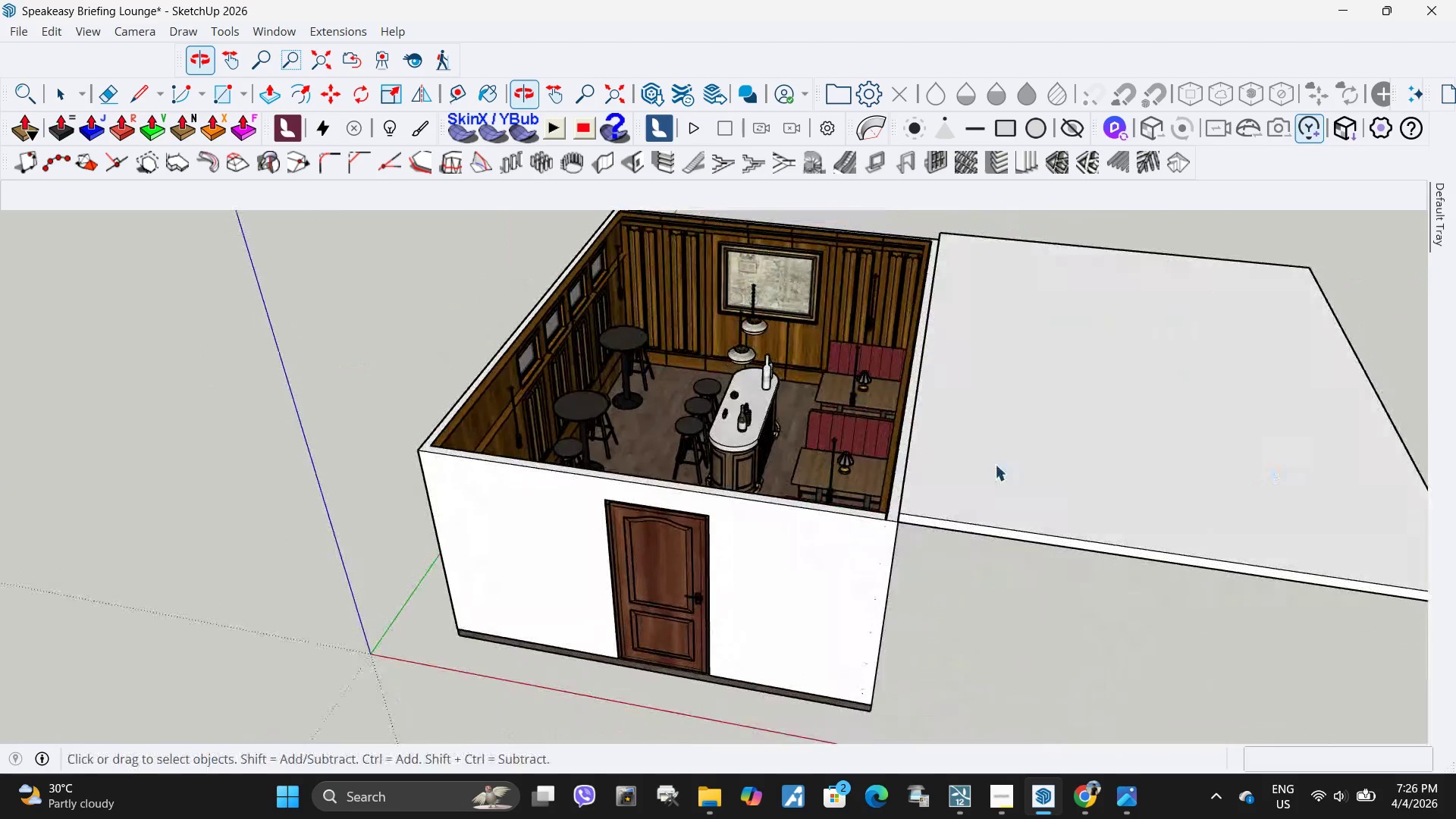 
scroll: coordinate [699, 387], scroll_direction: down, amount: 4.0
 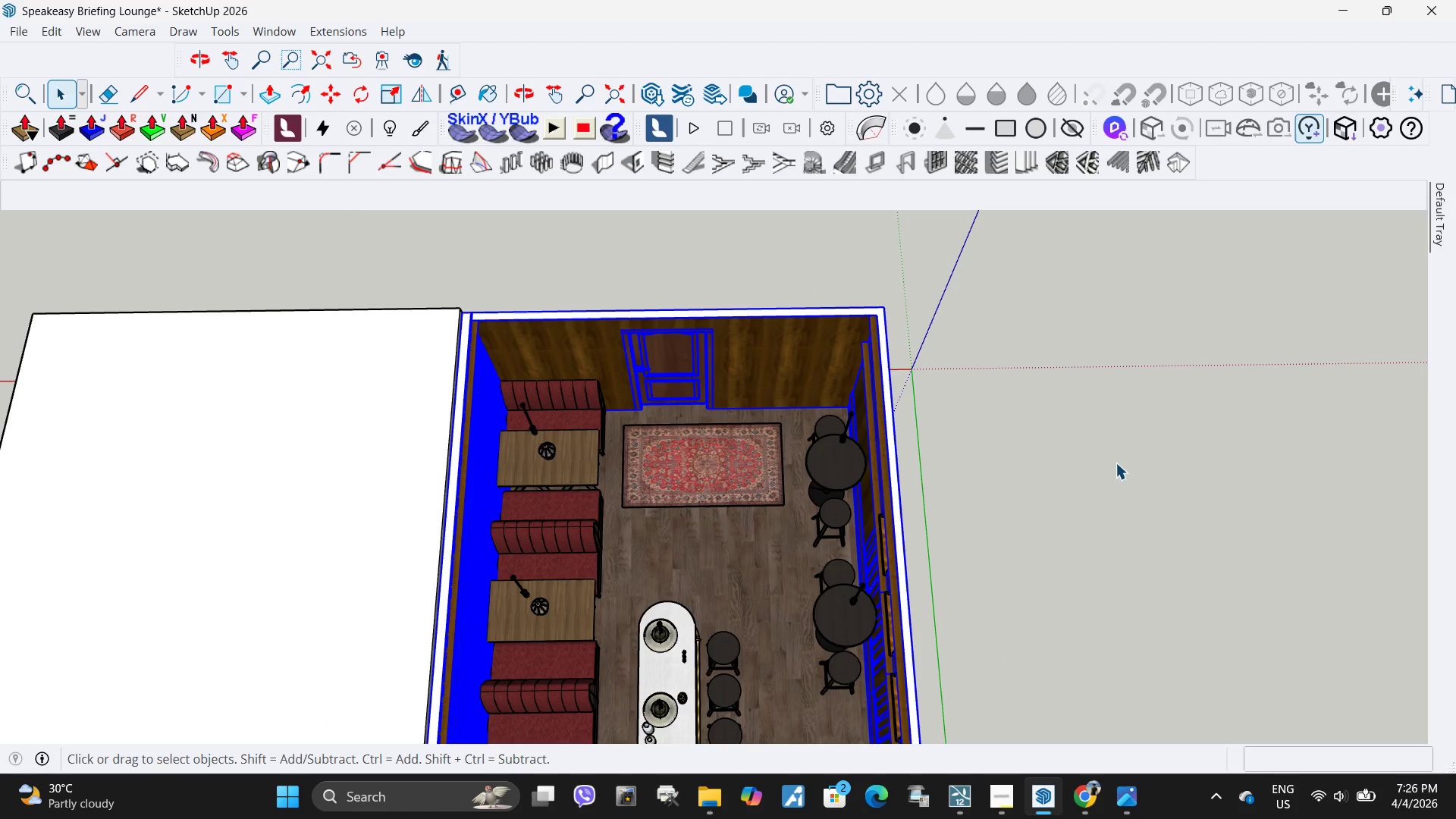 
wait(6.8)
 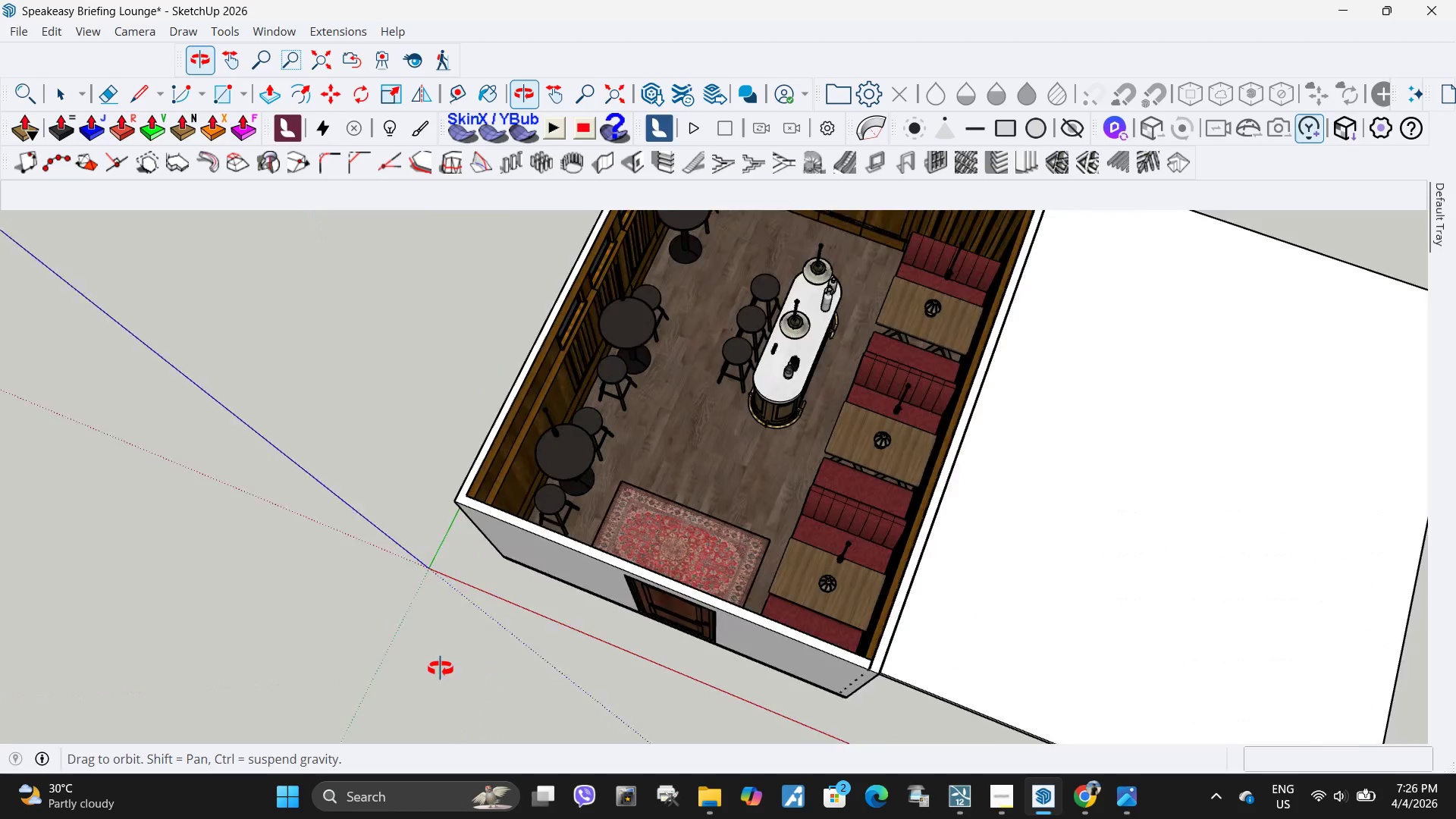 
scroll: coordinate [742, 557], scroll_direction: down, amount: 3.0
 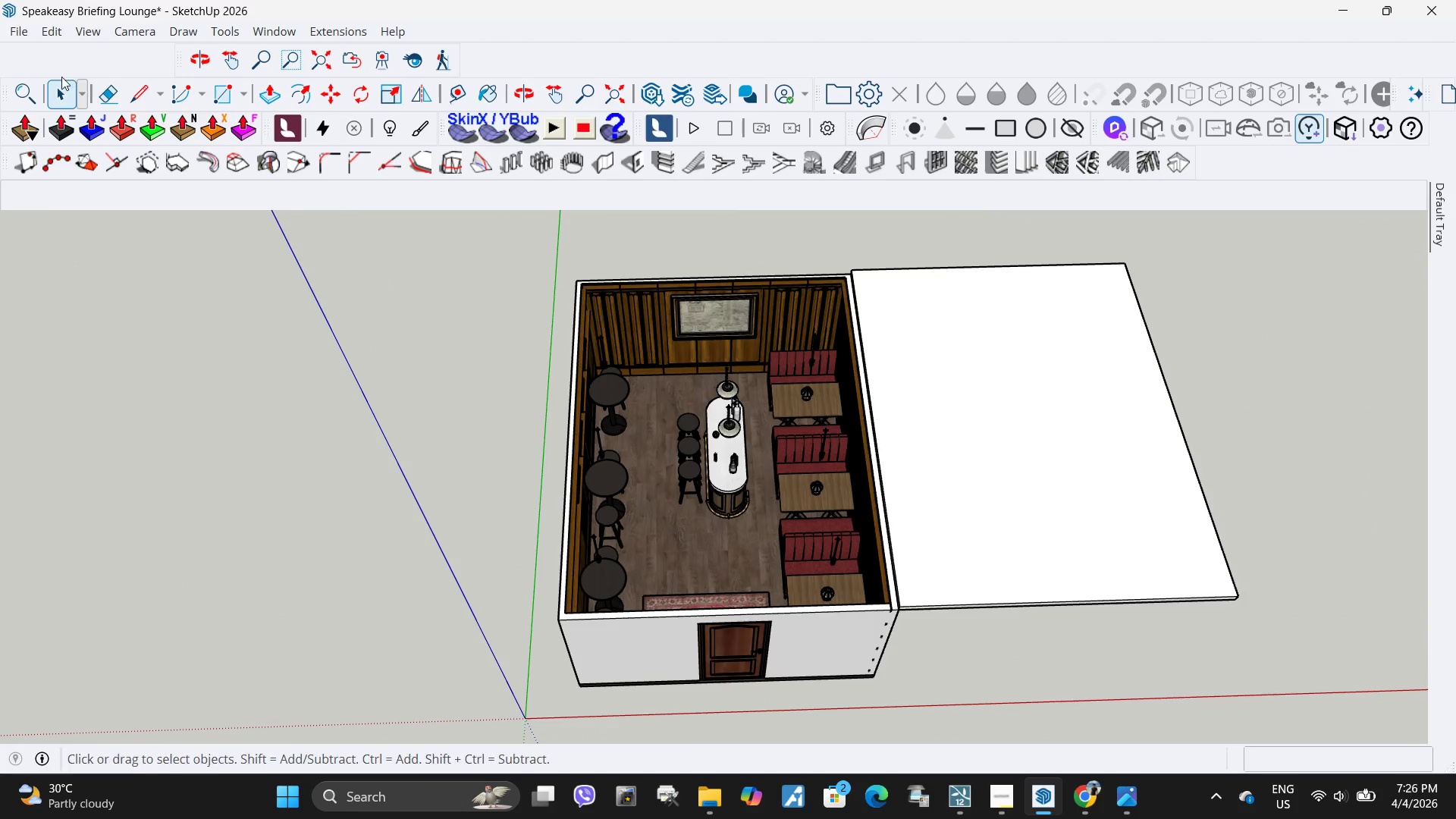 
left_click([6, 31])
 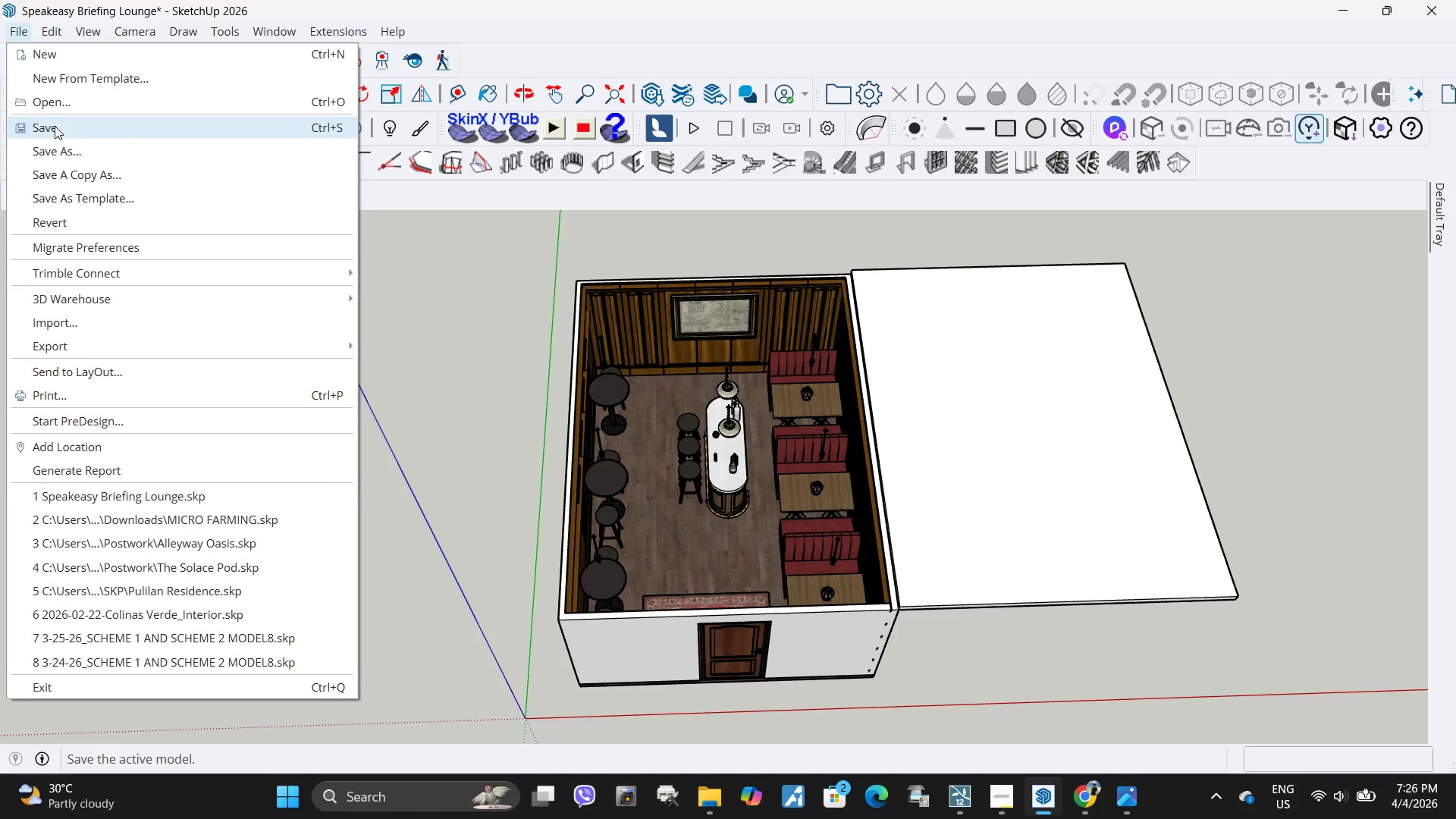 
left_click([55, 126])
 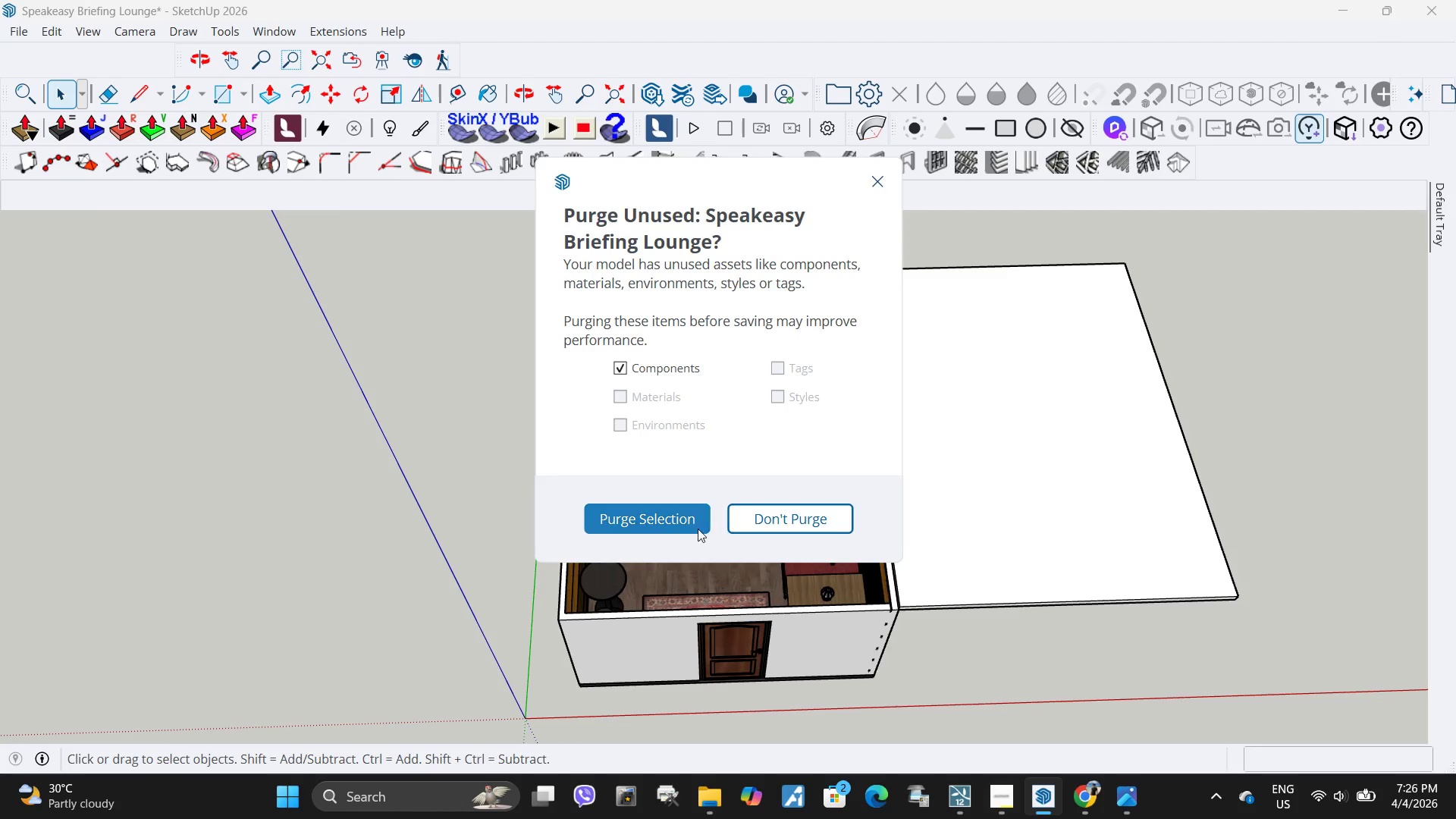 
left_click([658, 521])
 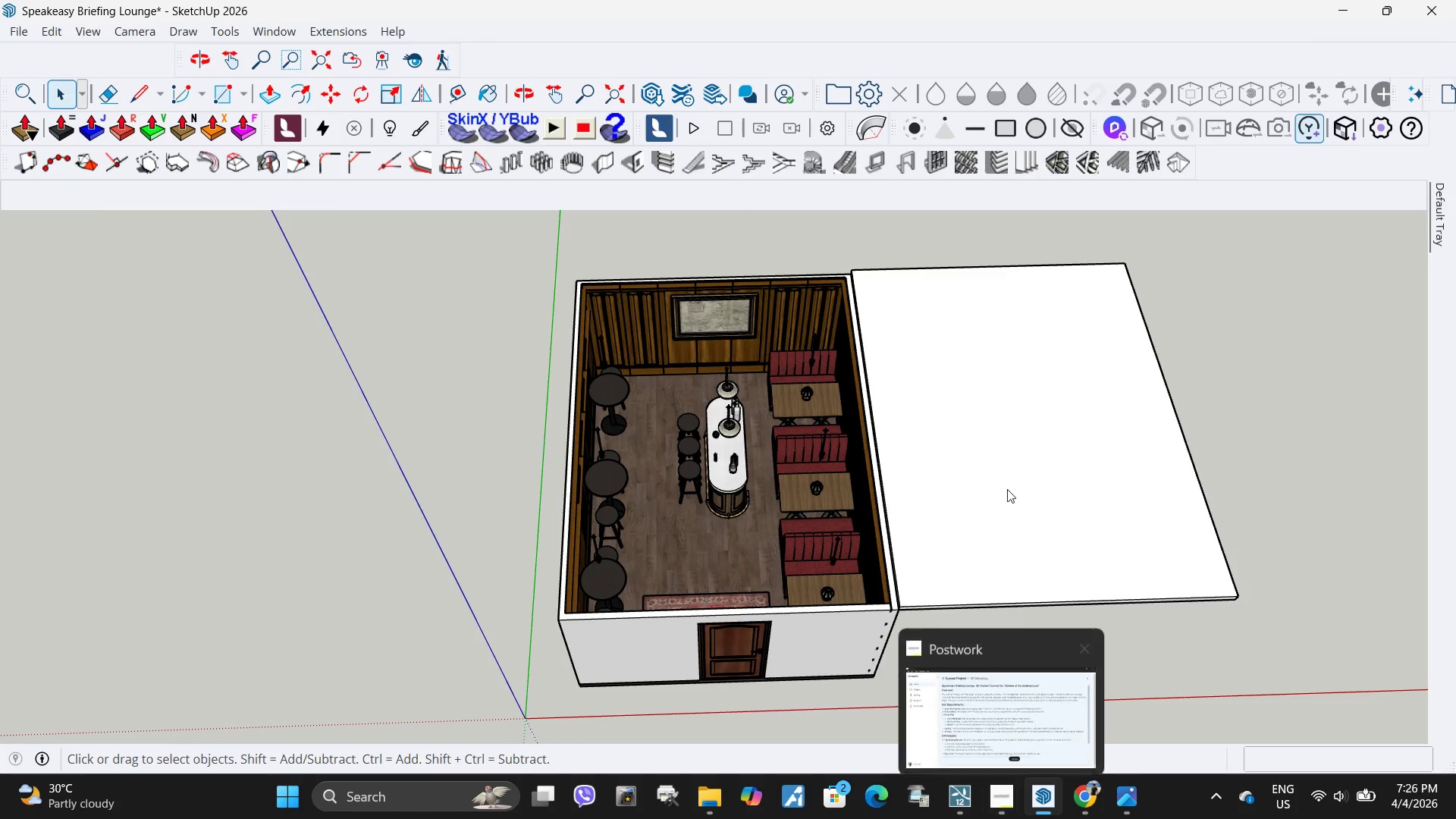 
left_click([948, 659])
 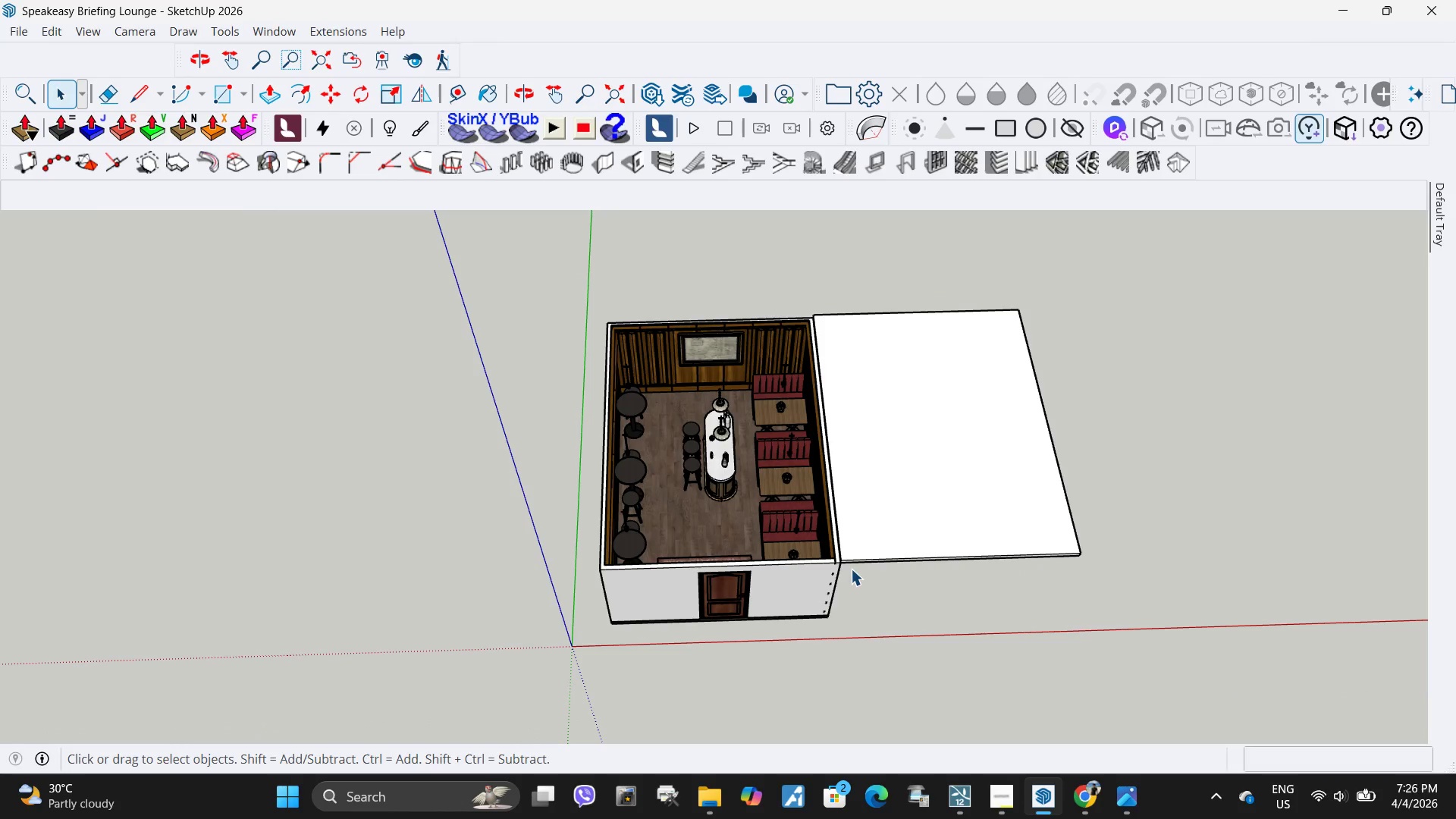 
scroll: coordinate [700, 449], scroll_direction: down, amount: 3.0
 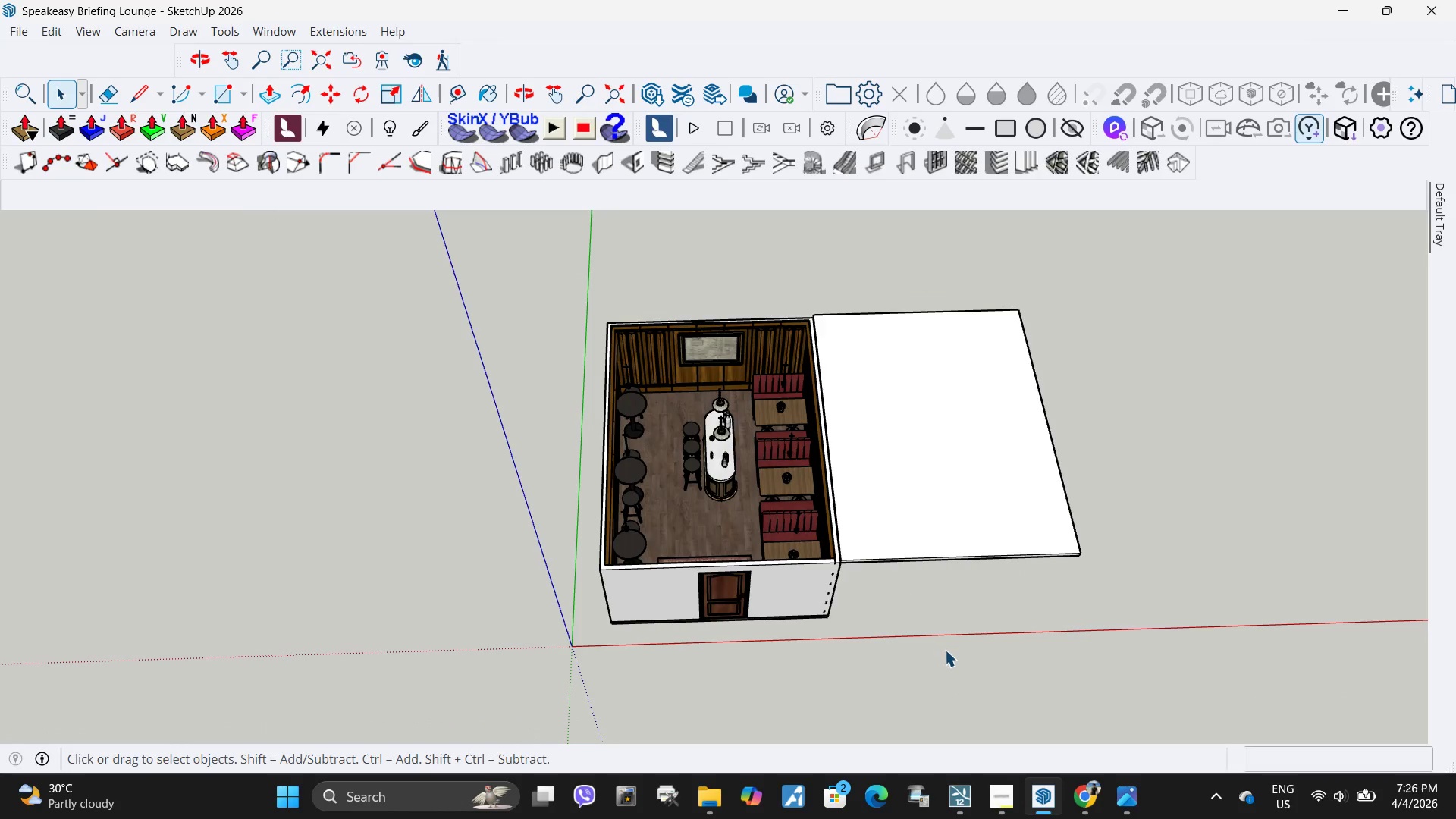 
wait(9.19)
 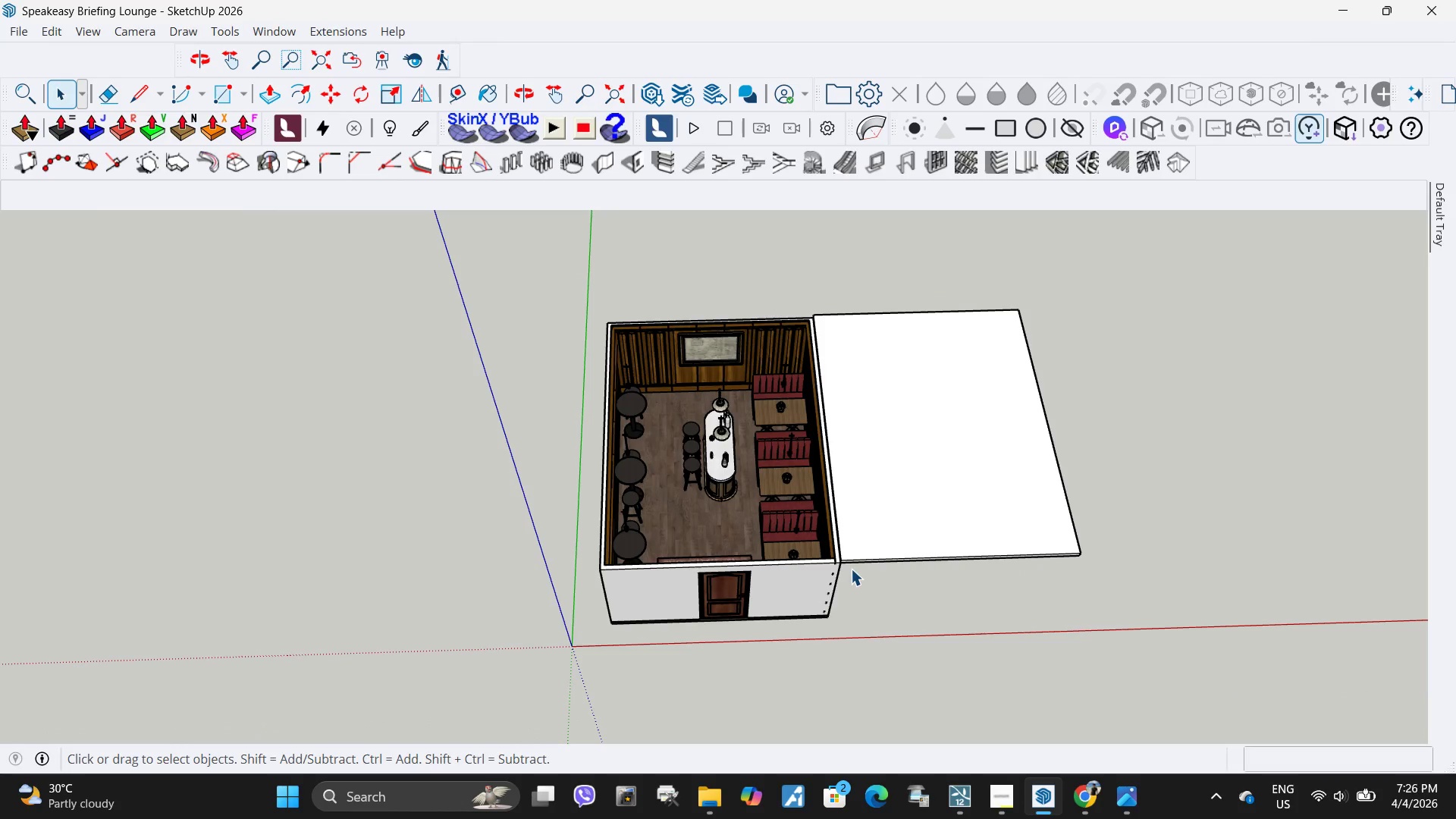 
scroll: coordinate [842, 542], scroll_direction: up, amount: 6.0
 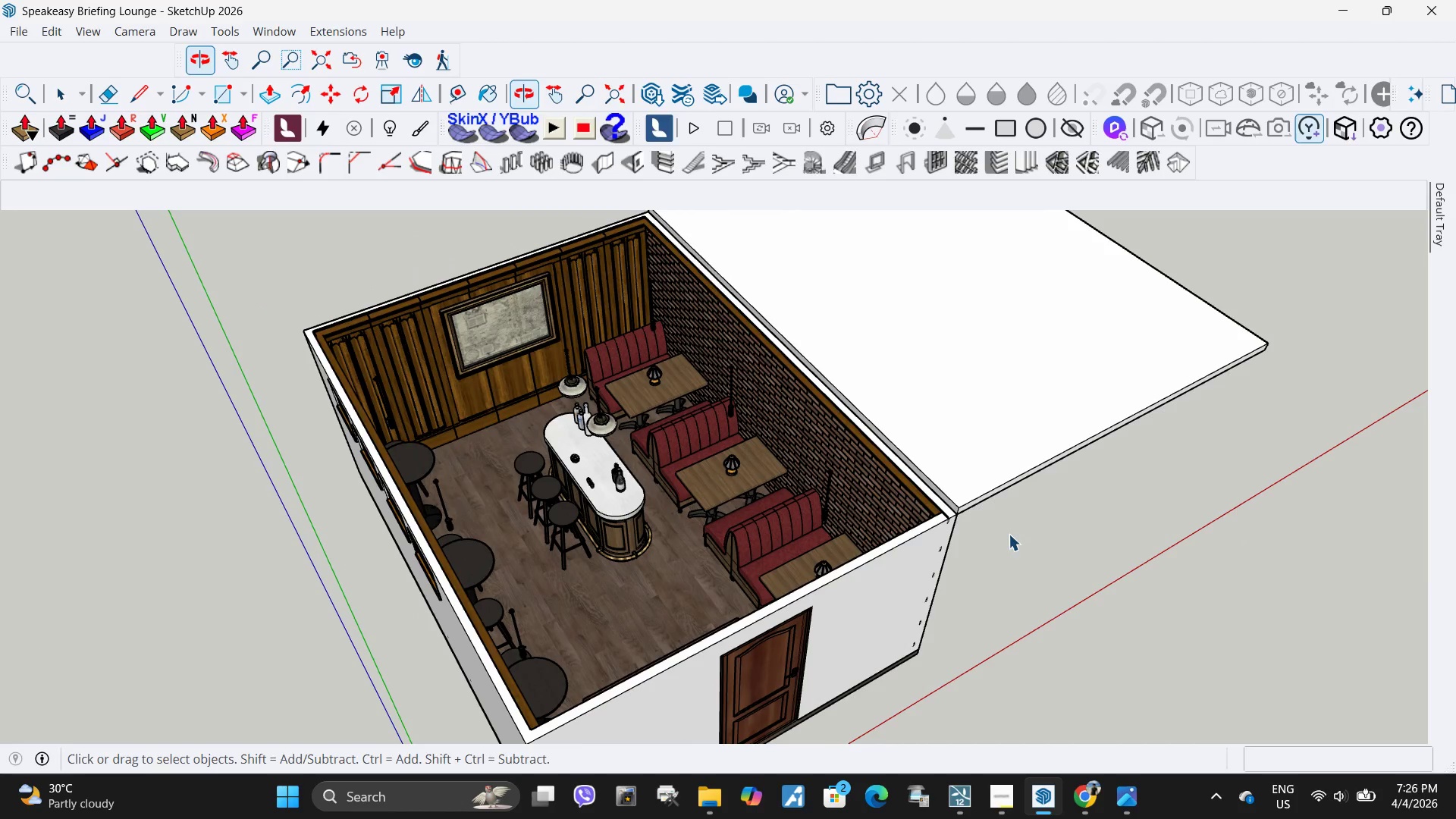 
key(Space)
 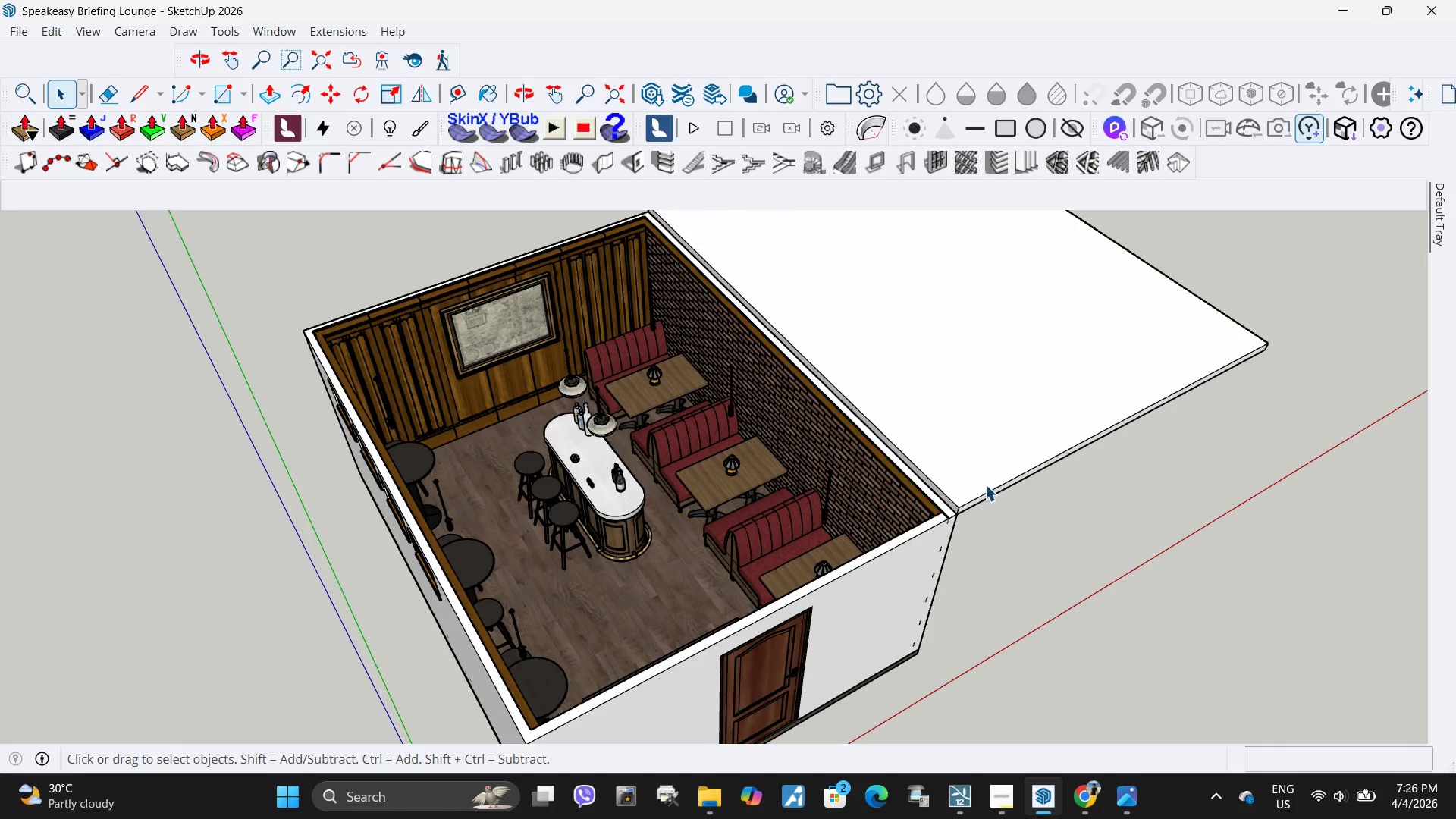 
left_click([980, 472])
 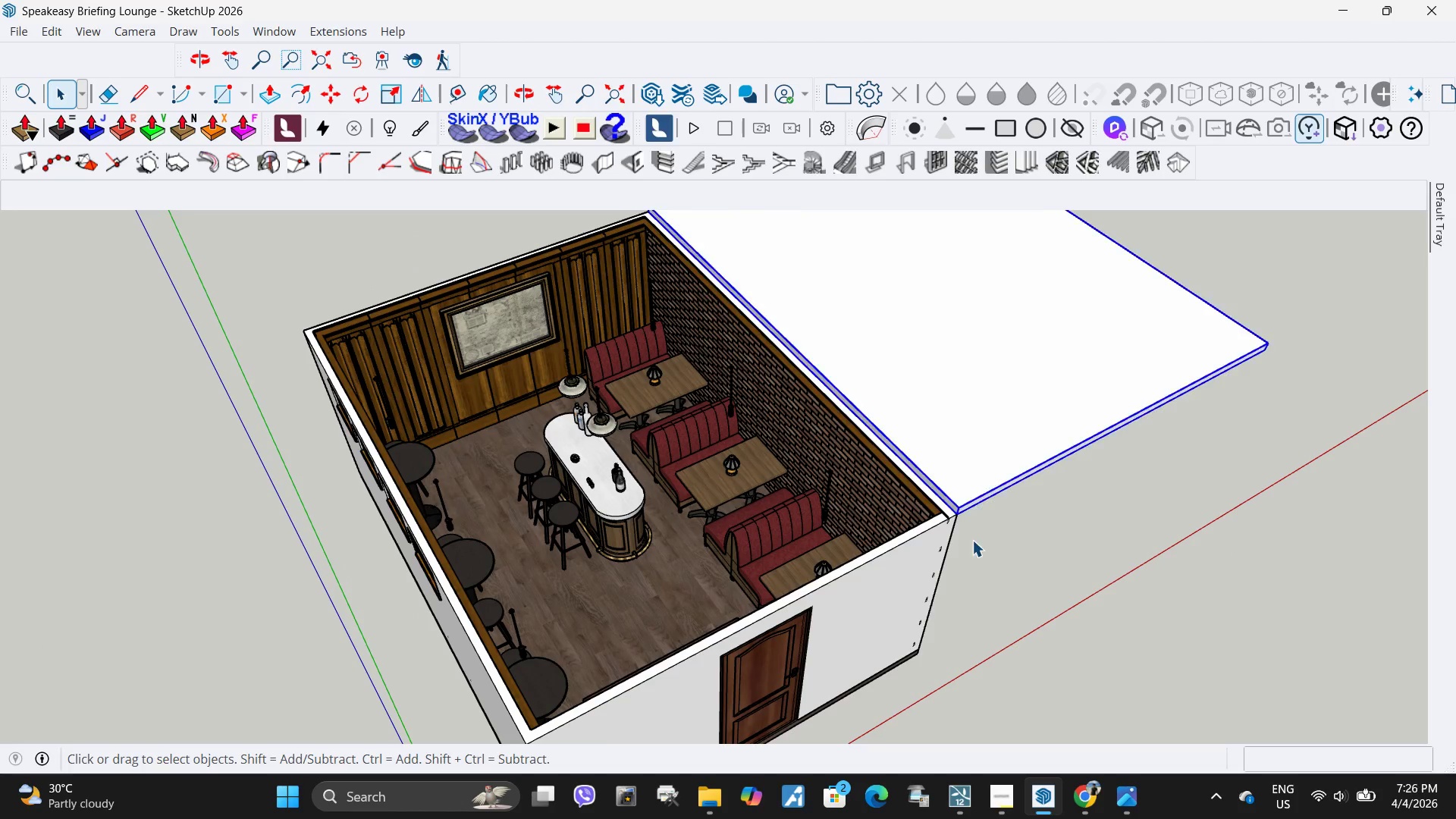 
key(M)
 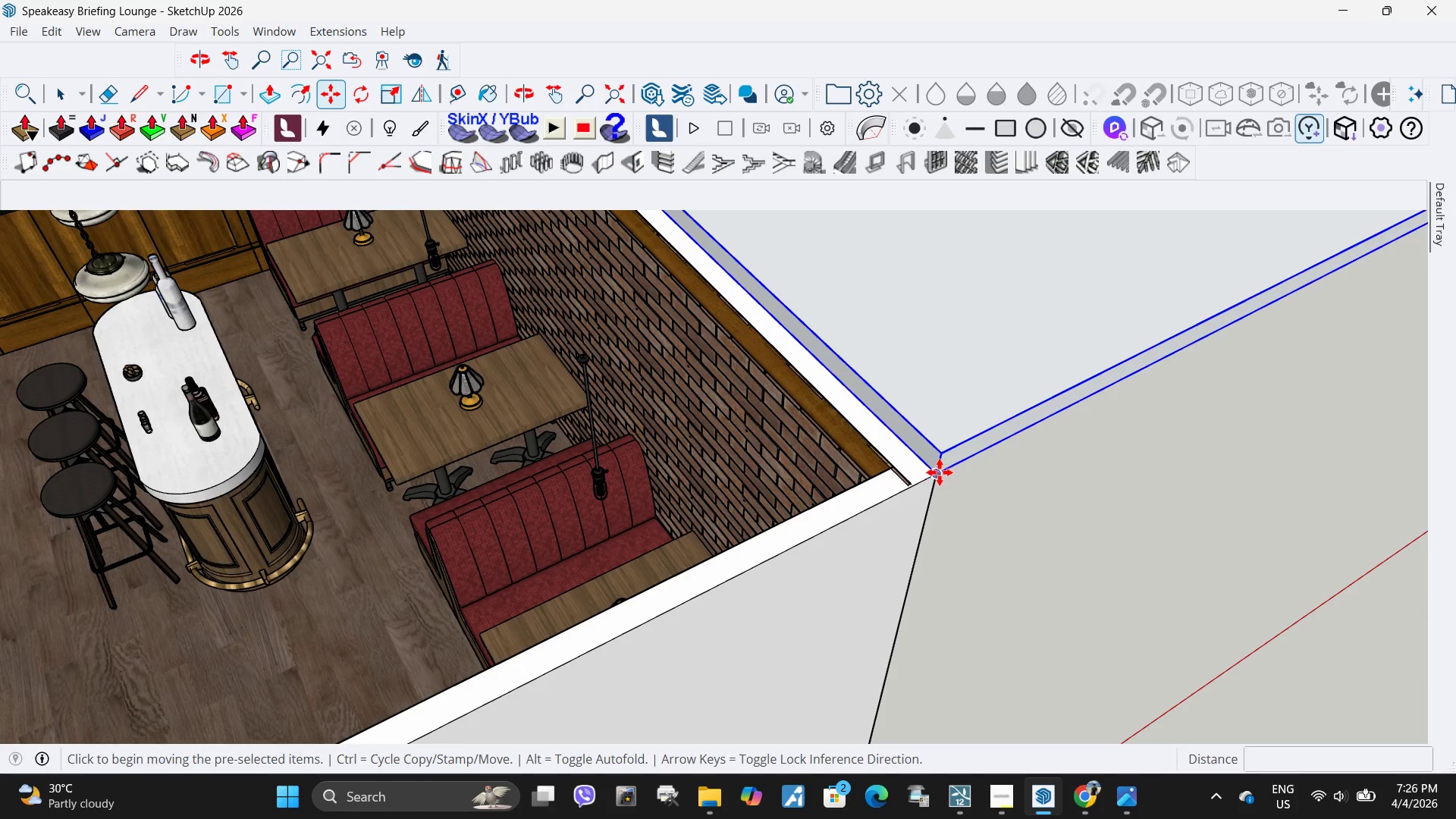 
scroll: coordinate [962, 526], scroll_direction: up, amount: 9.0
 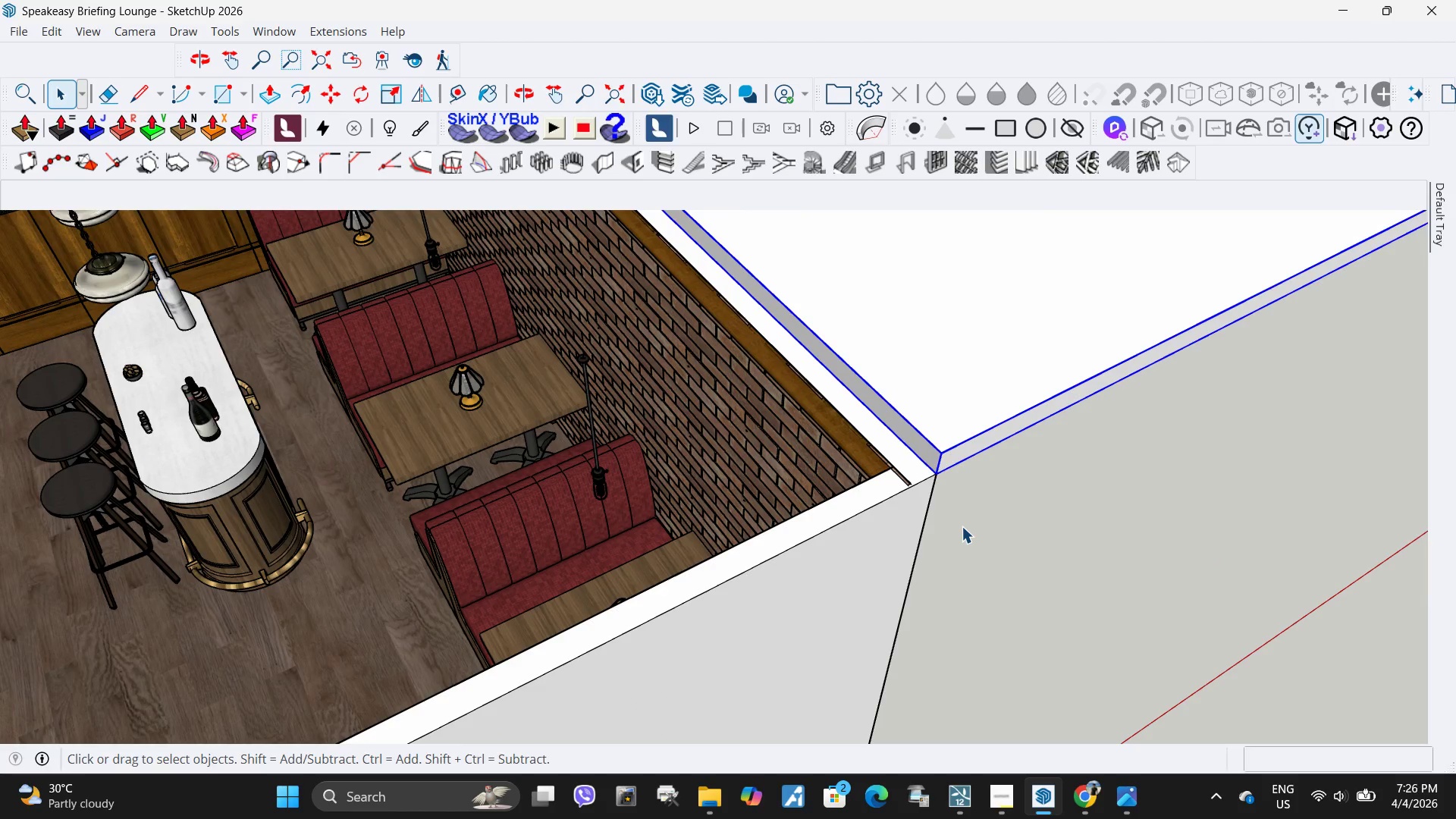 
left_click([937, 472])
 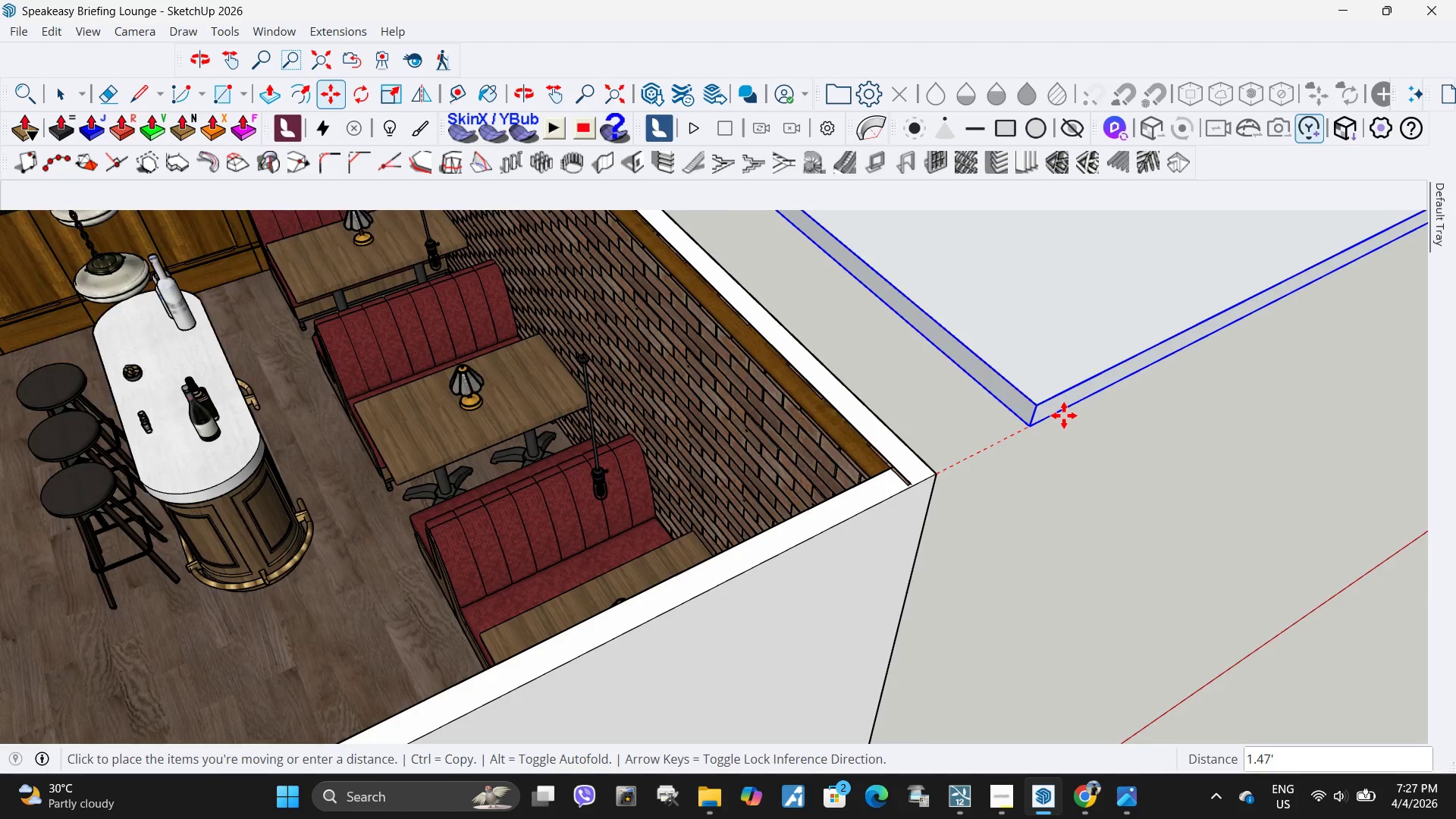 
scroll: coordinate [1064, 416], scroll_direction: down, amount: 10.0
 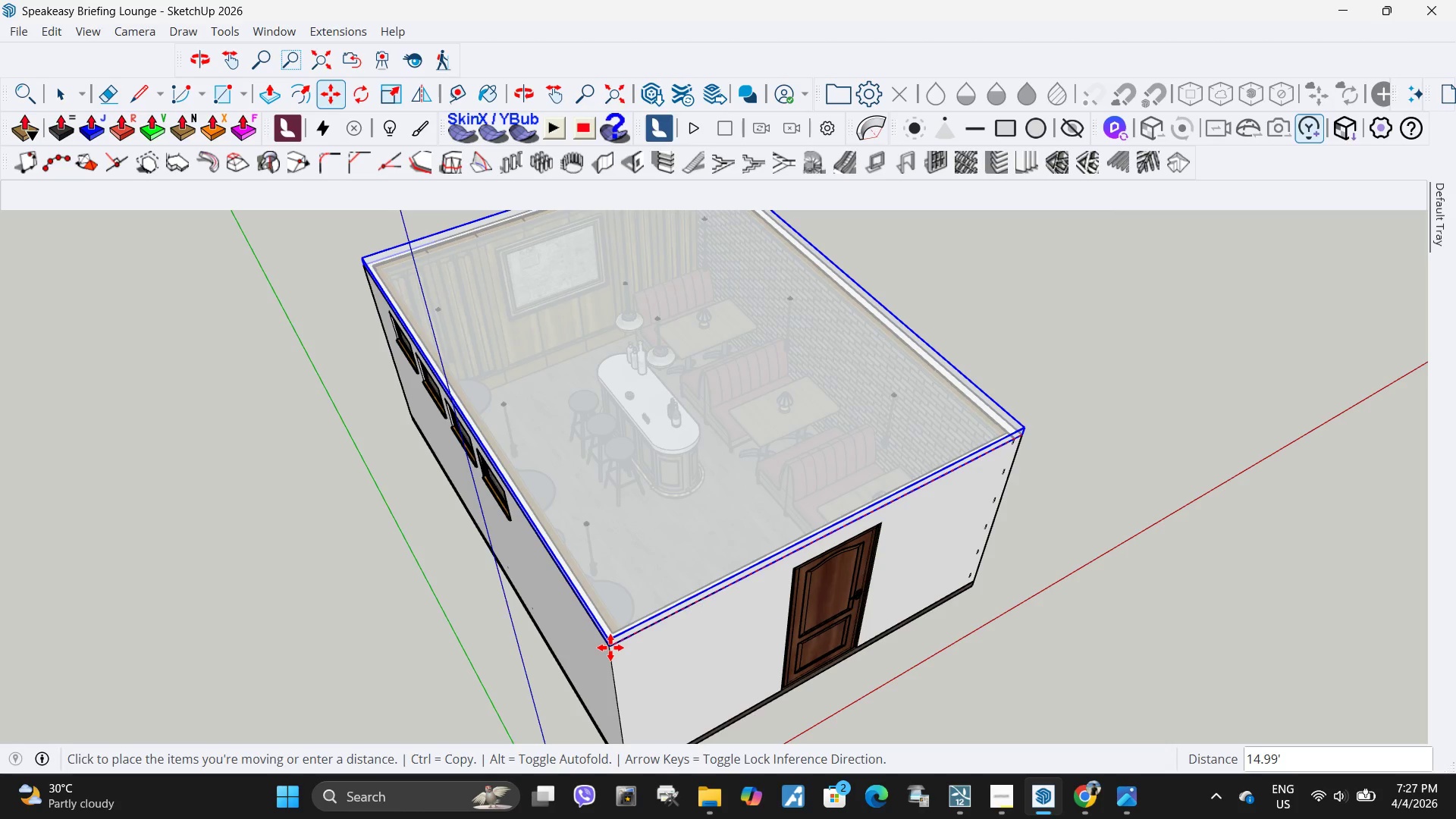 
scroll: coordinate [613, 648], scroll_direction: up, amount: 4.0
 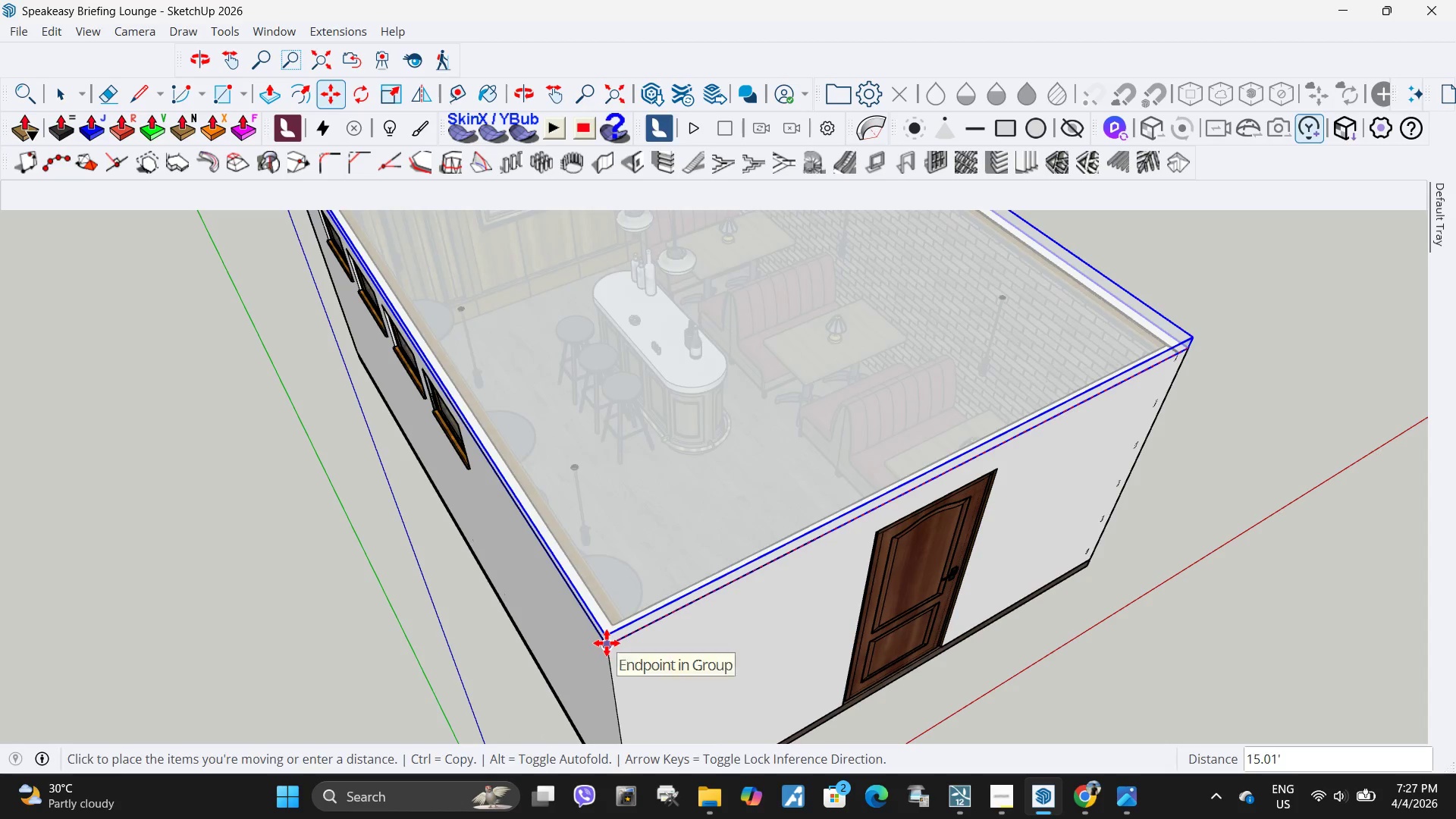 
key(Space)
 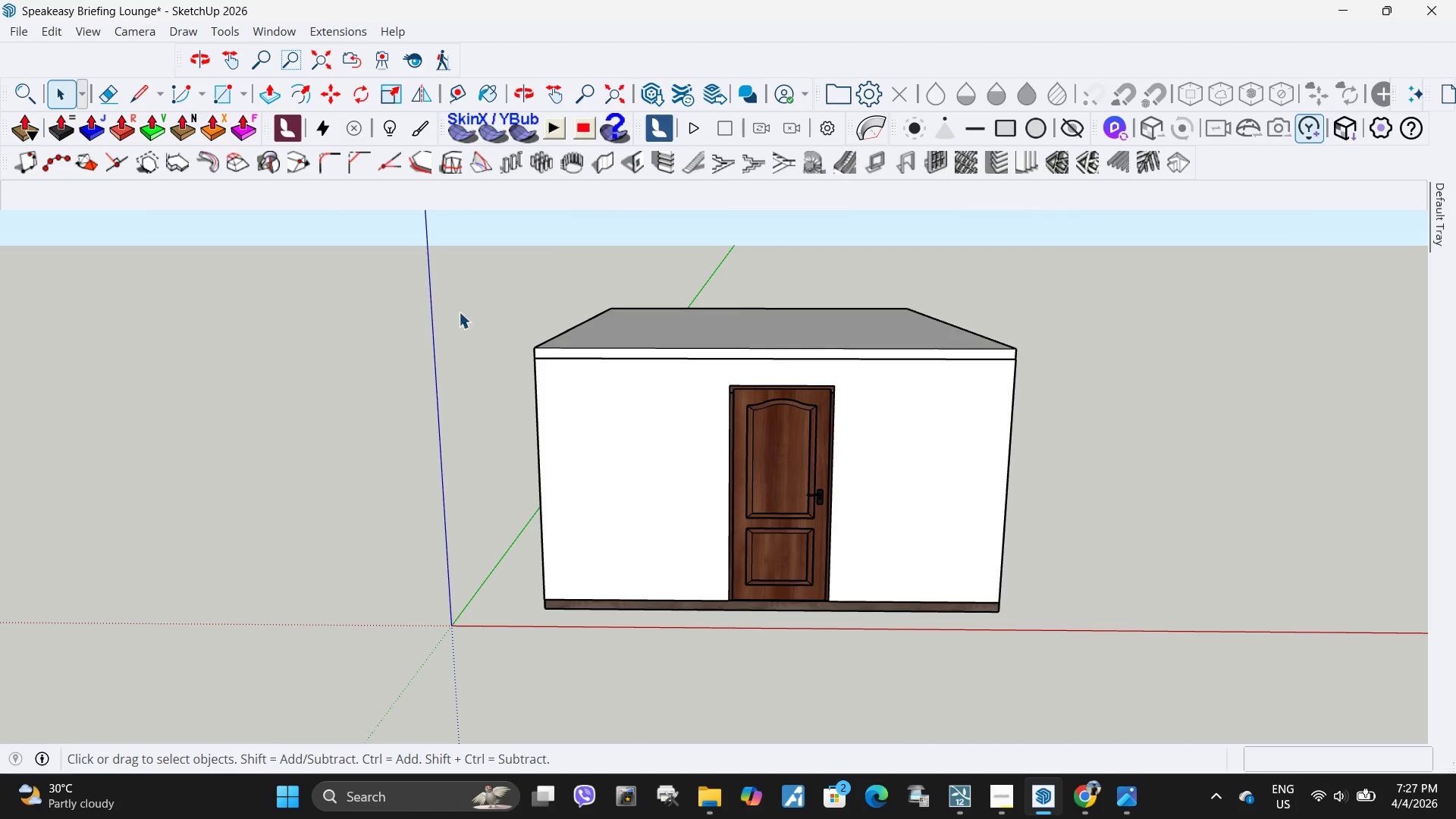 
scroll: coordinate [865, 544], scroll_direction: down, amount: 5.0
 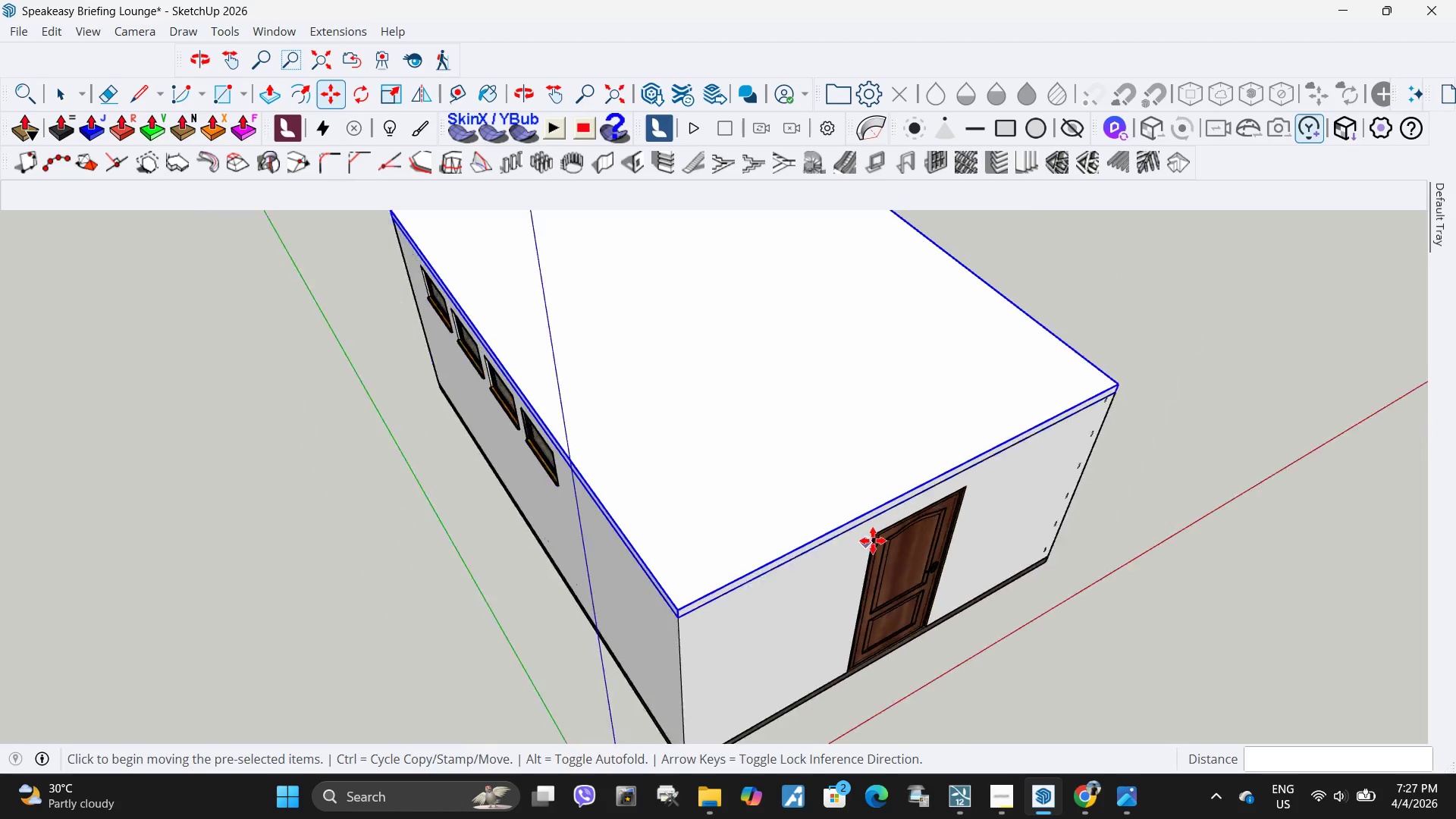 
left_click([13, 33])
 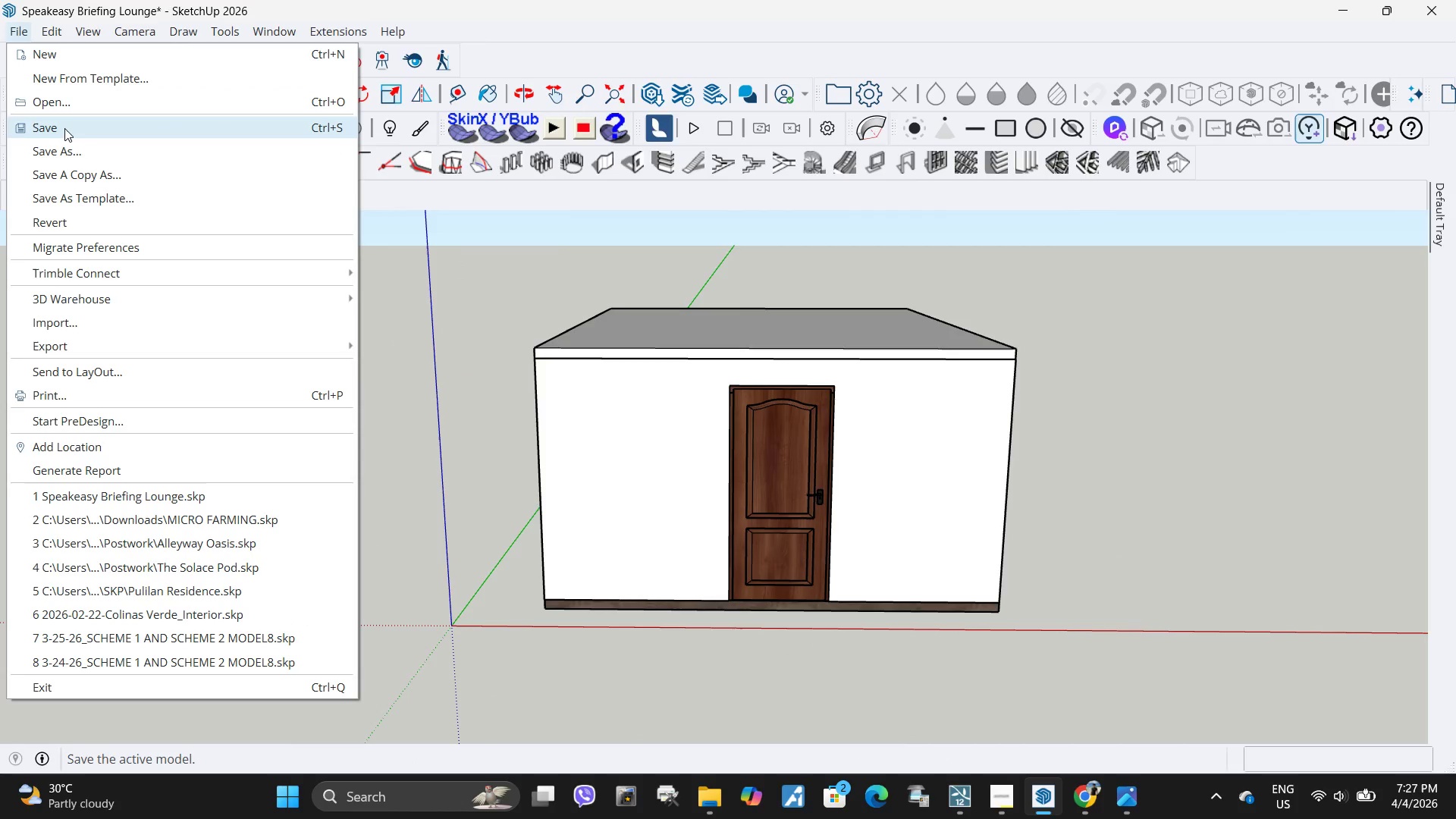 
left_click([64, 128])
 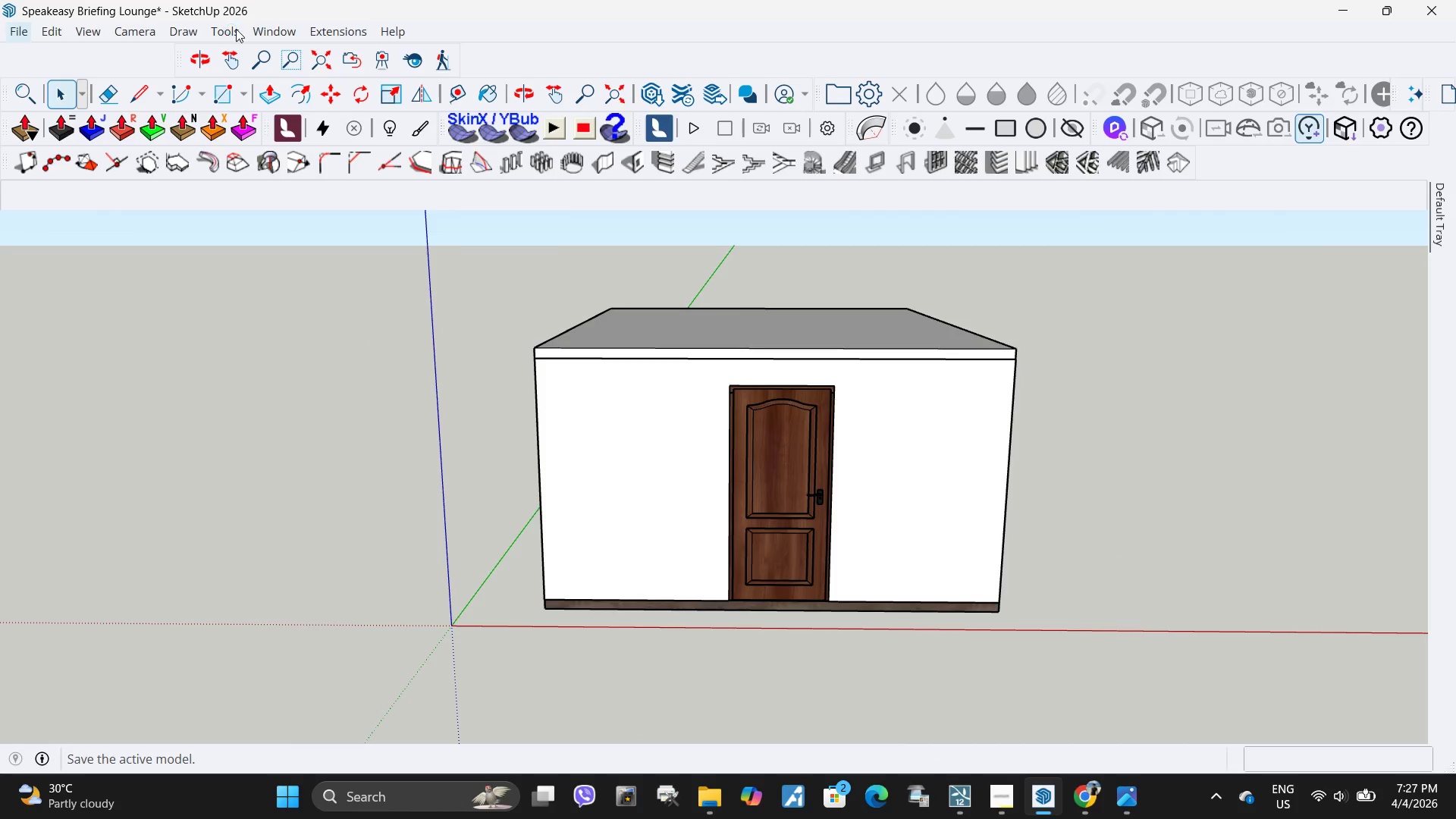 
left_click([231, 29])
 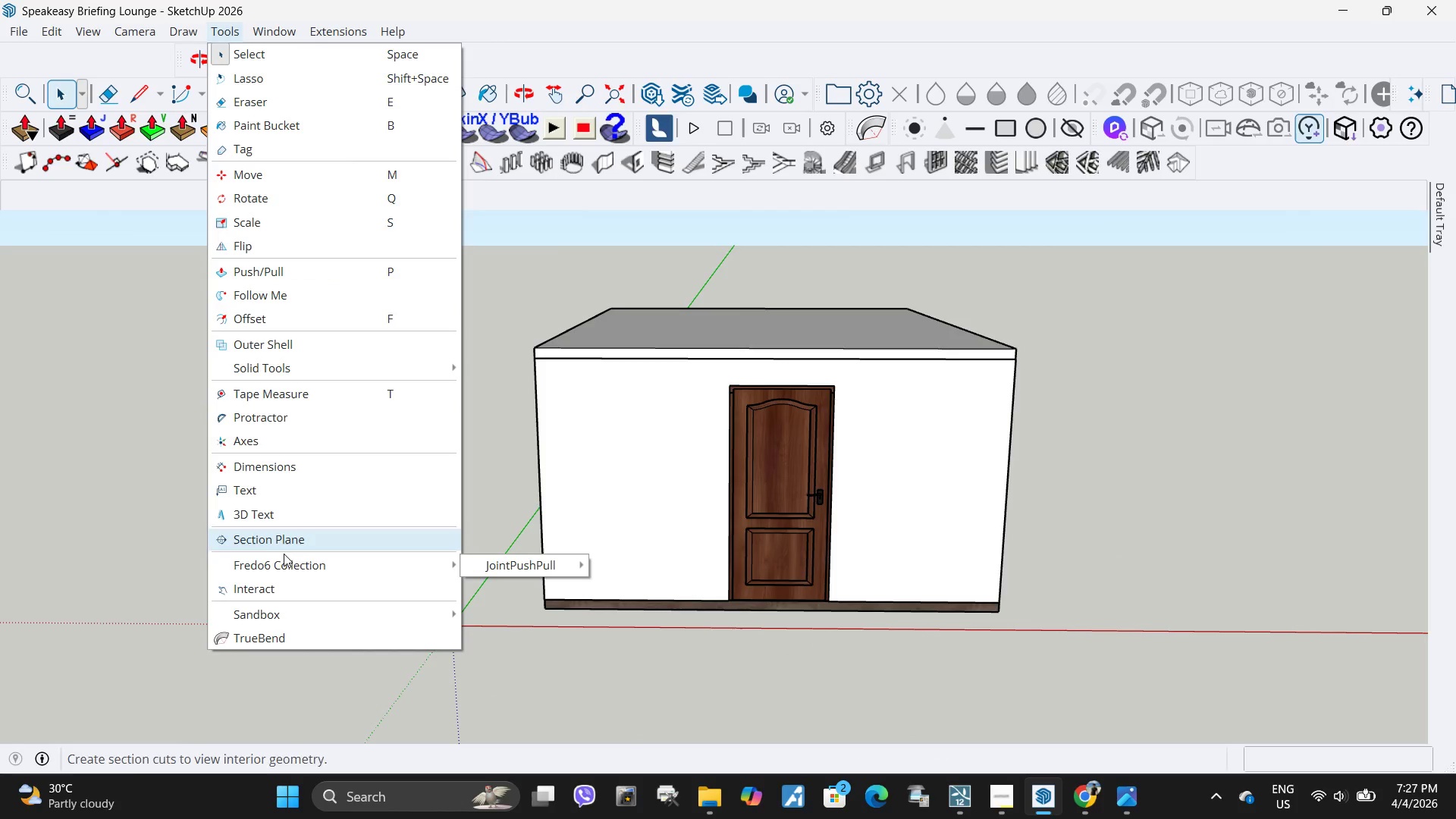 
left_click([287, 543])
 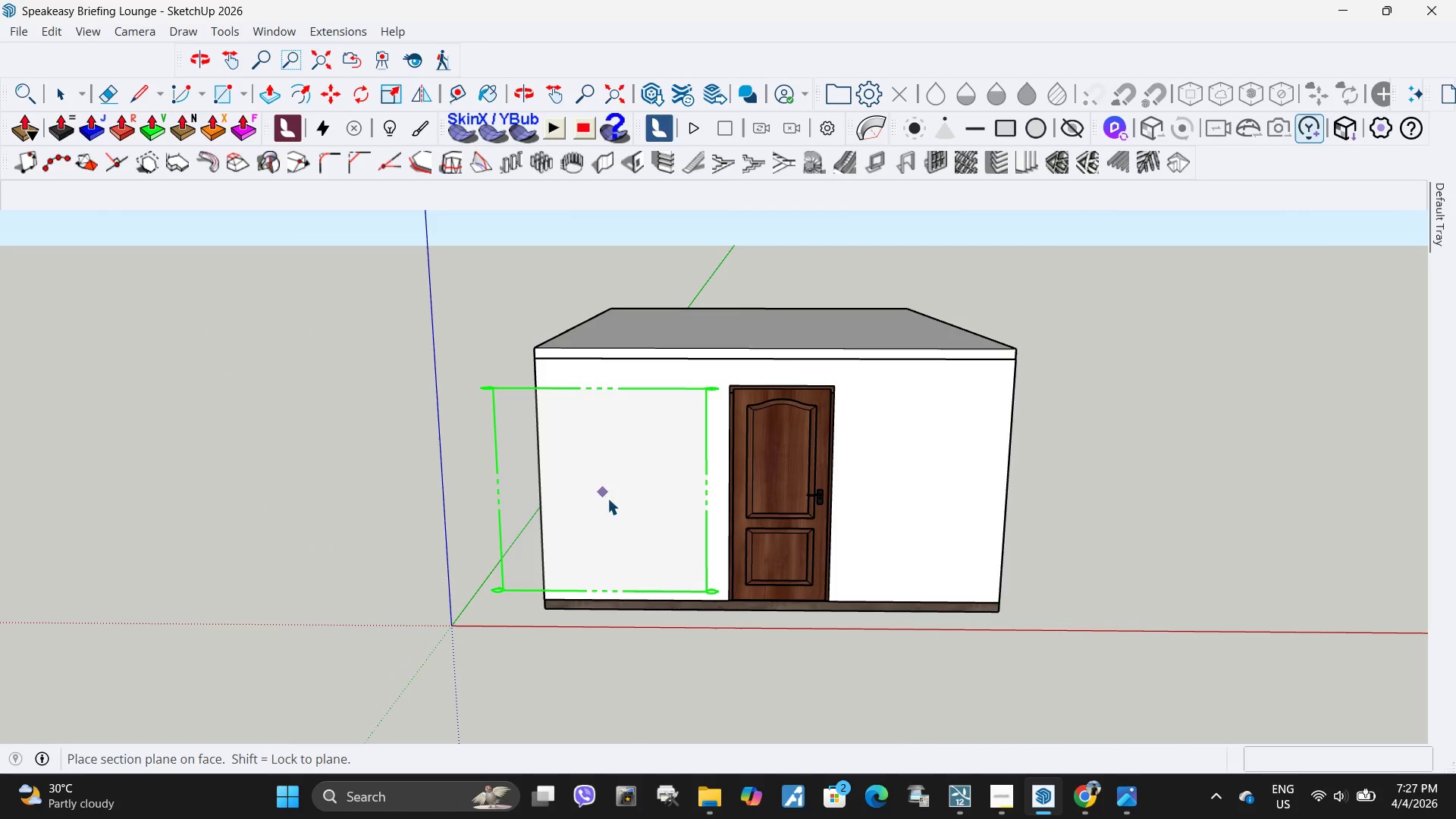 
left_click([614, 507])
 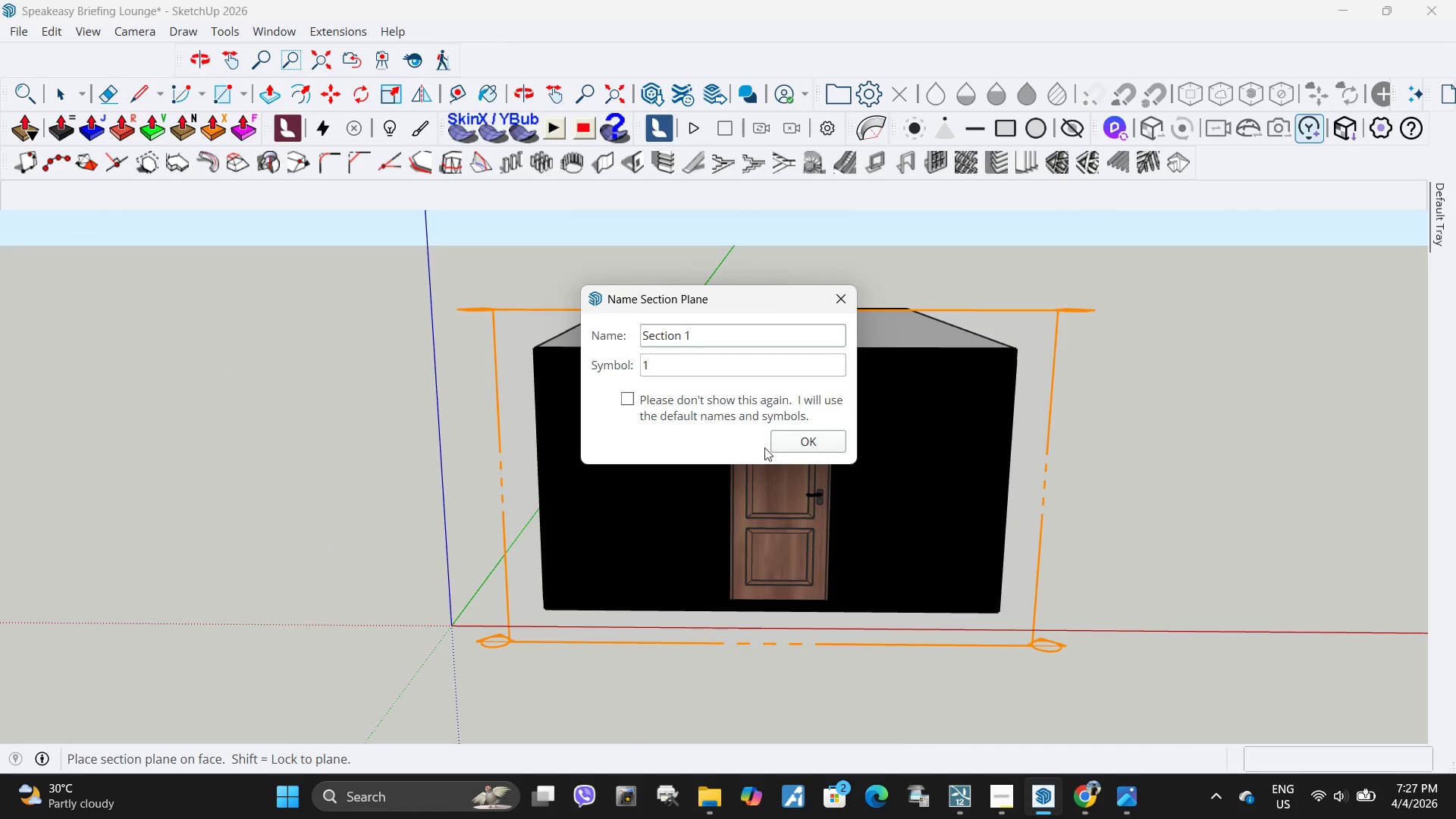 
left_click([814, 433])
 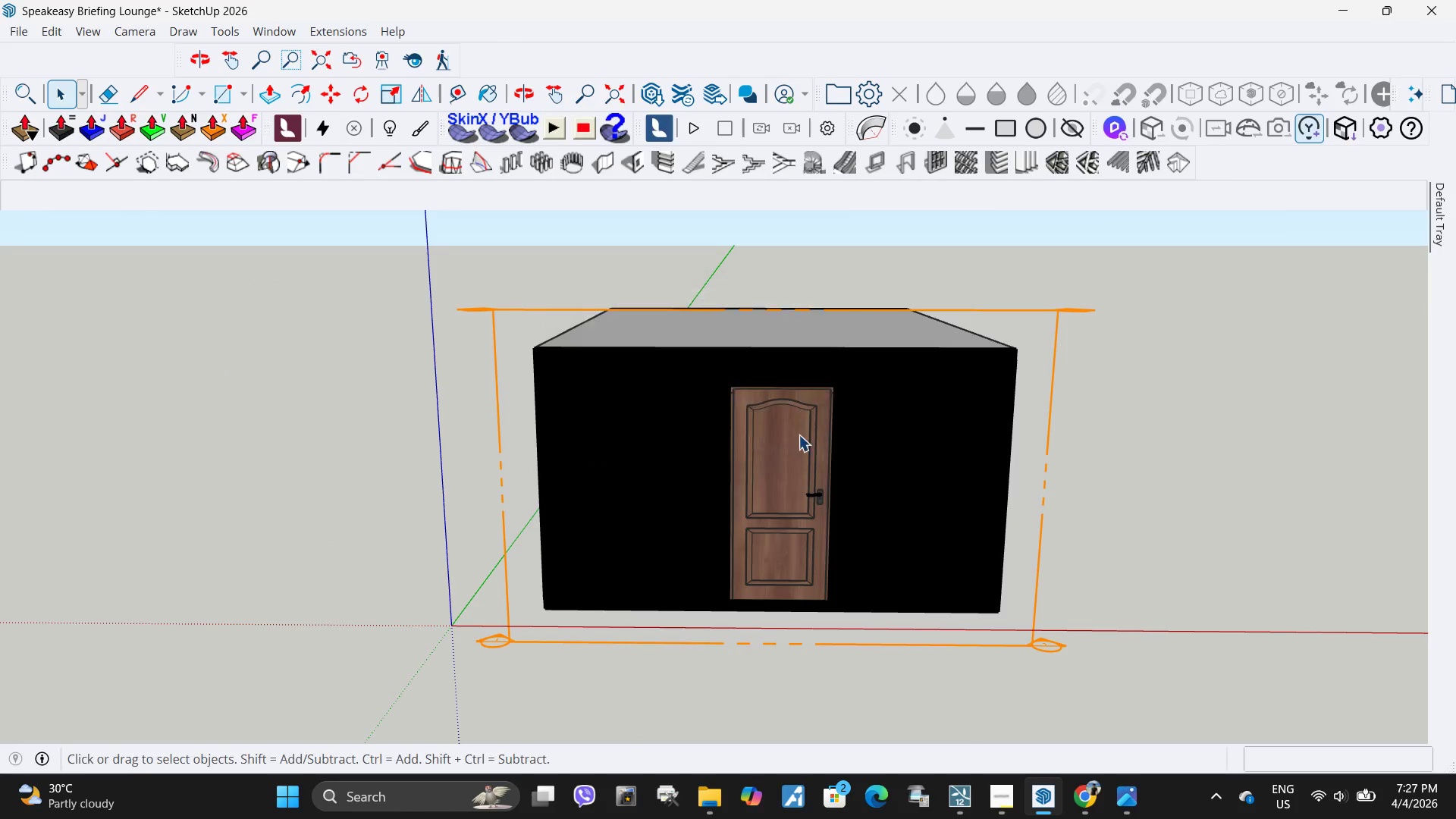 
scroll: coordinate [771, 444], scroll_direction: down, amount: 5.0
 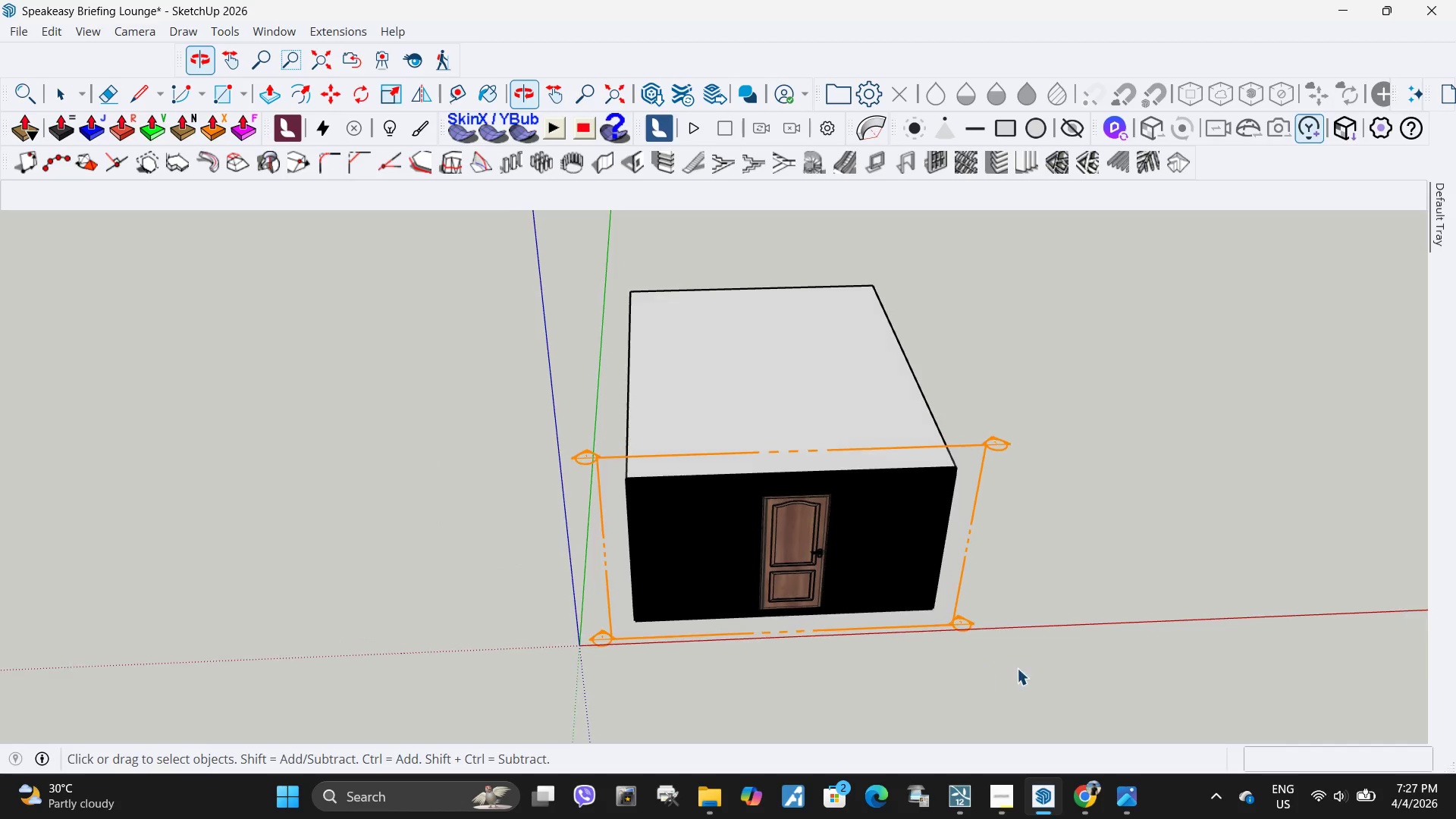 
left_click_drag(start_coordinate=[1007, 661], to_coordinate=[944, 598])
 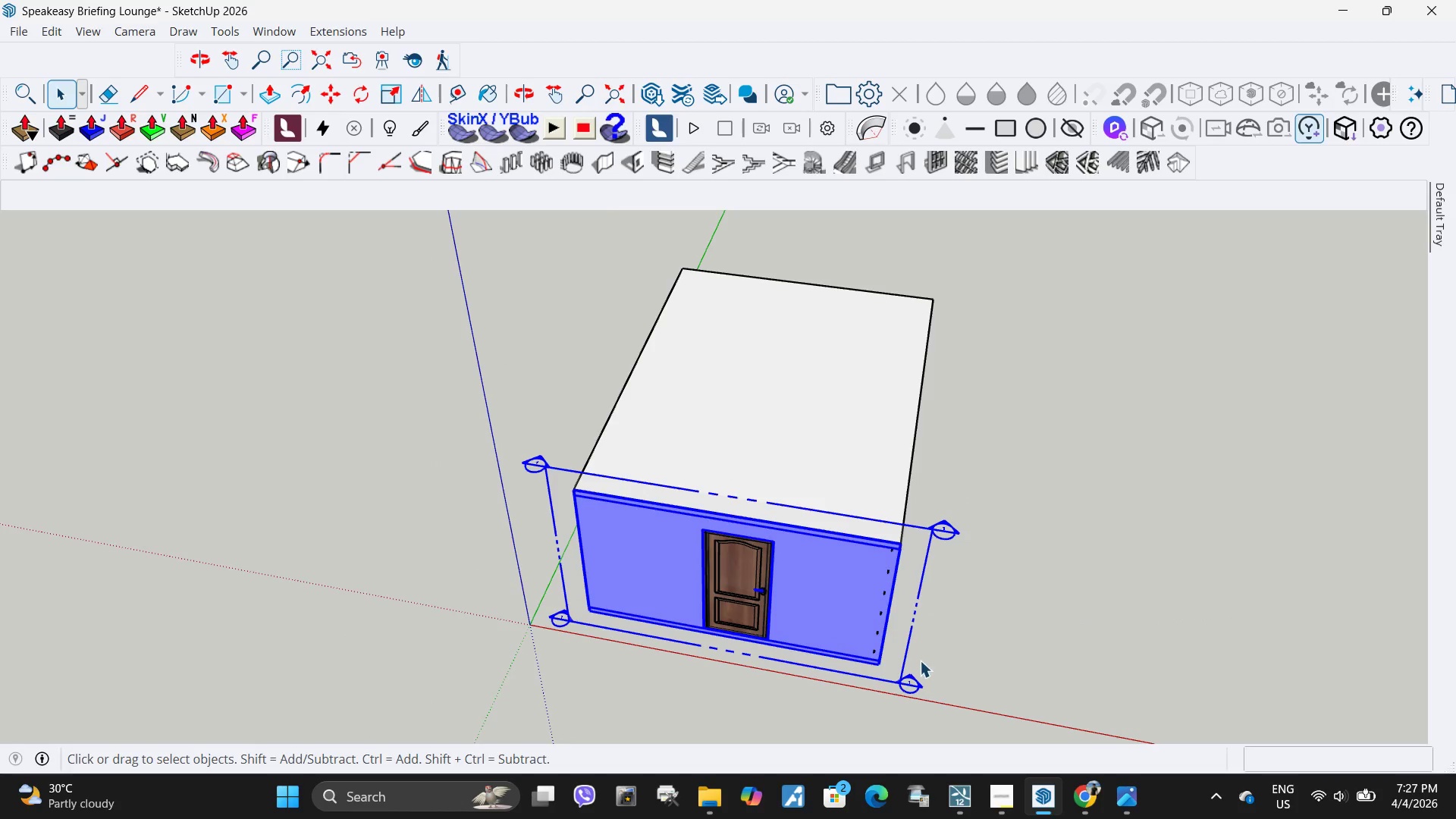 
left_click([900, 682])
 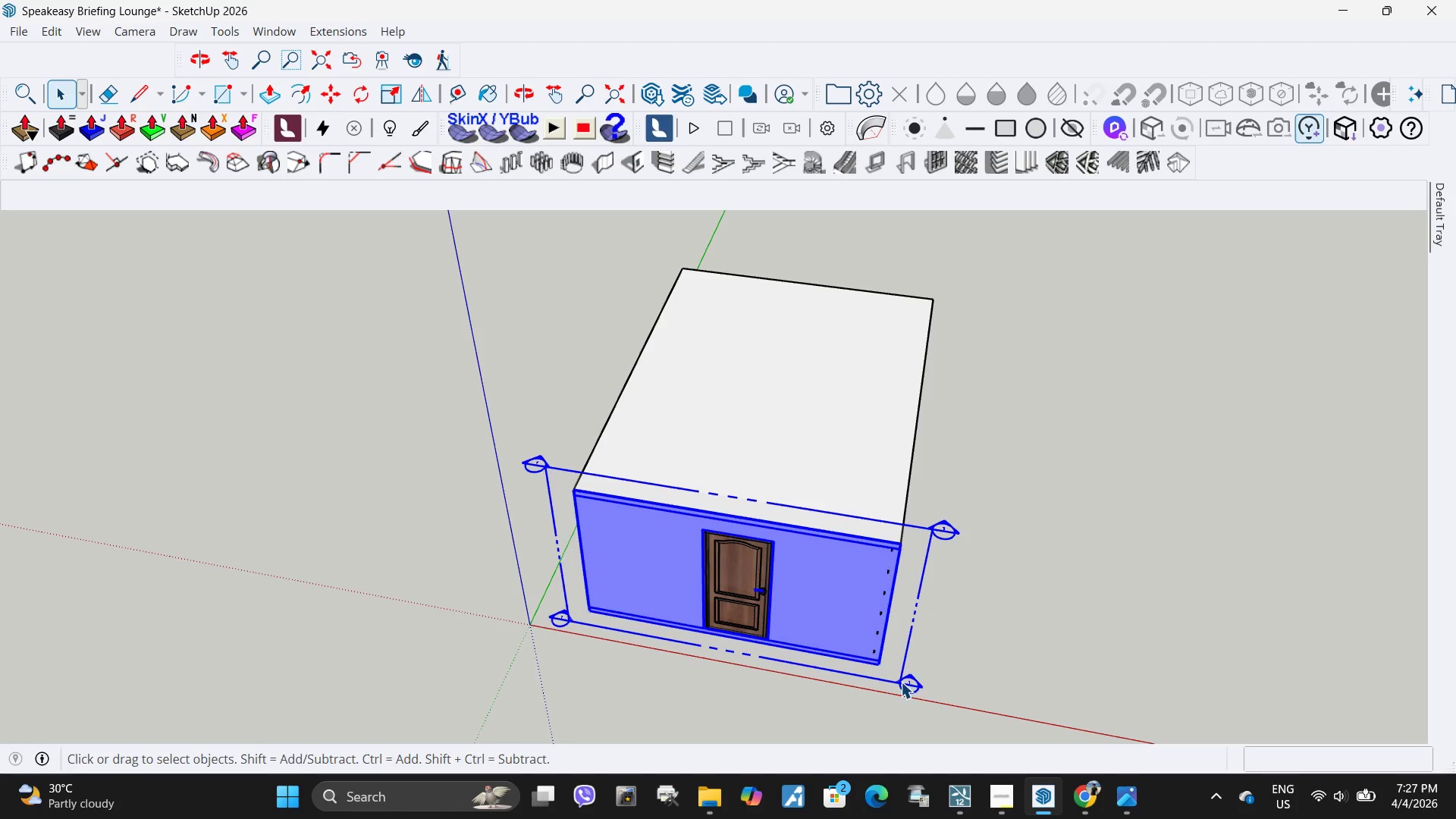 
left_click([940, 667])
 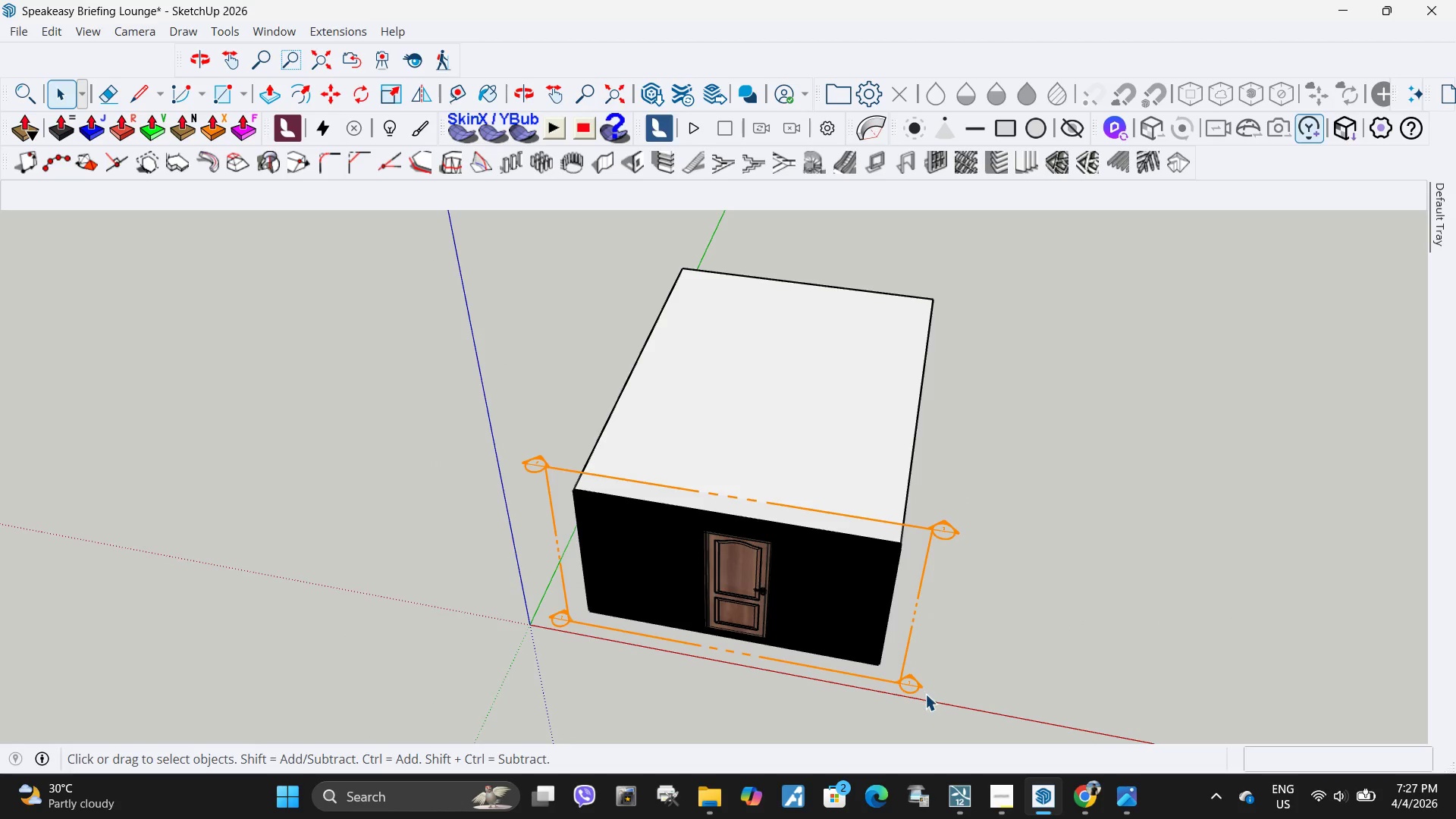 
left_click_drag(start_coordinate=[925, 694], to_coordinate=[904, 672])
 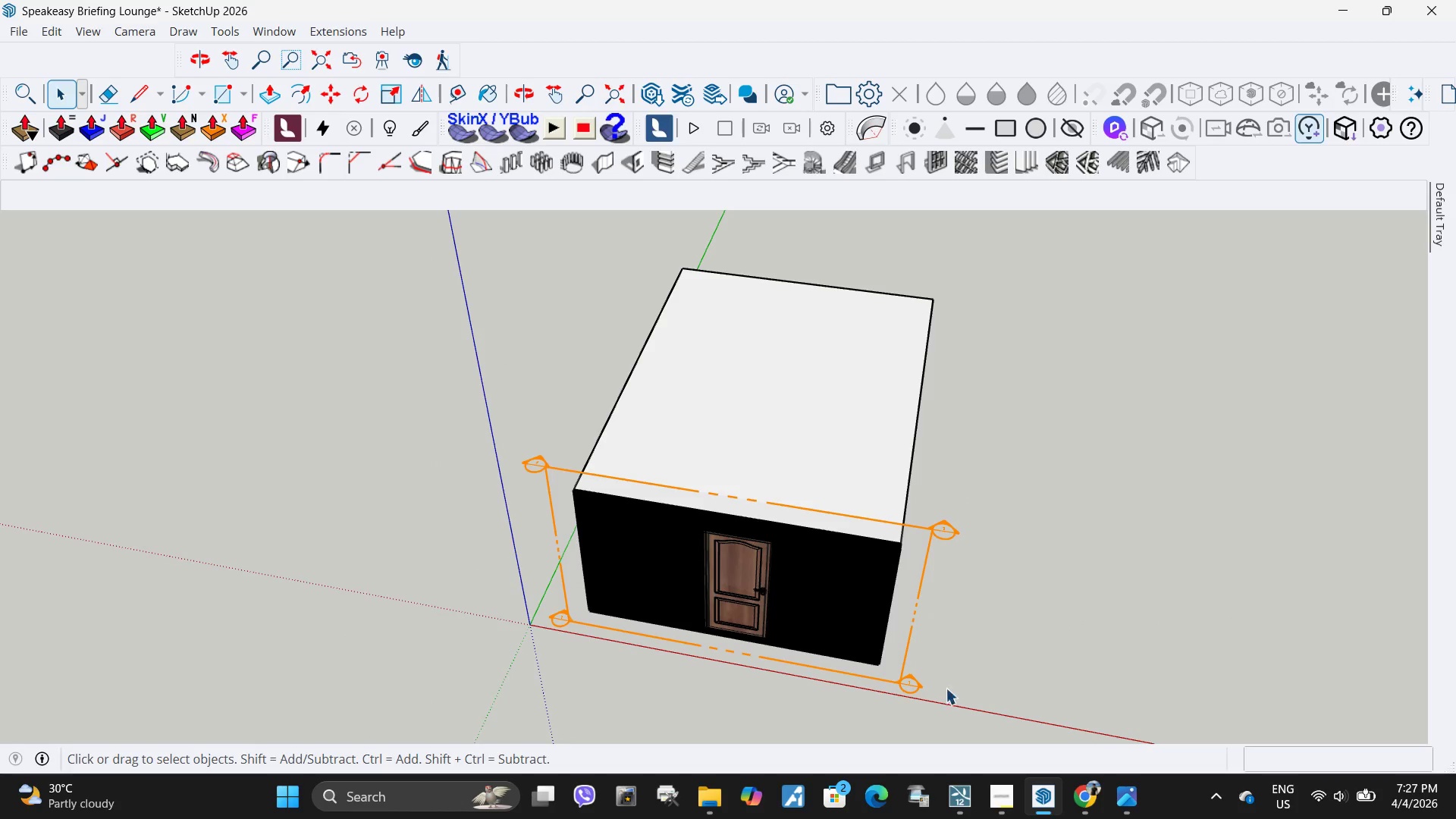 
left_click_drag(start_coordinate=[949, 706], to_coordinate=[897, 671])
 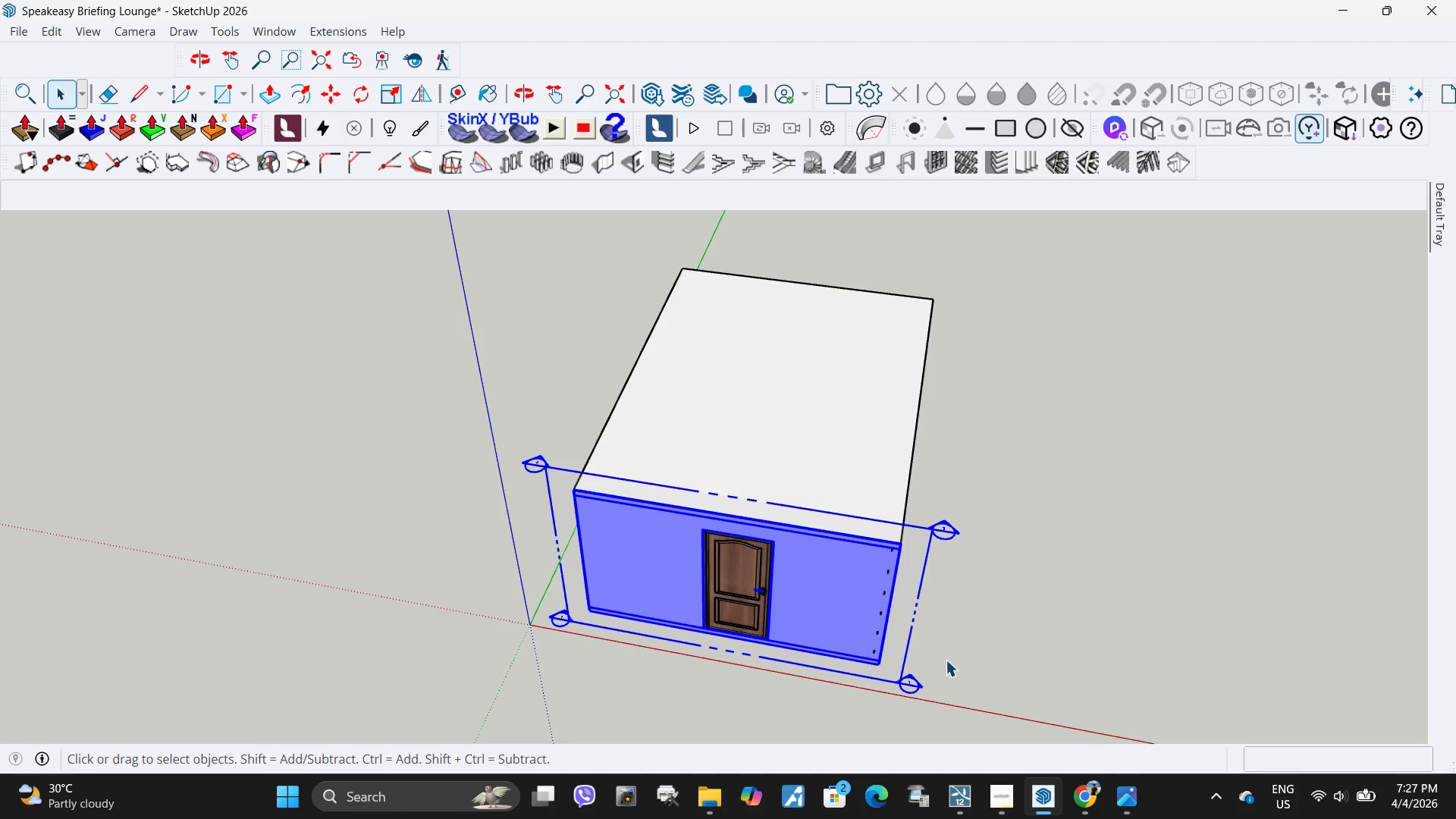 
key(M)
 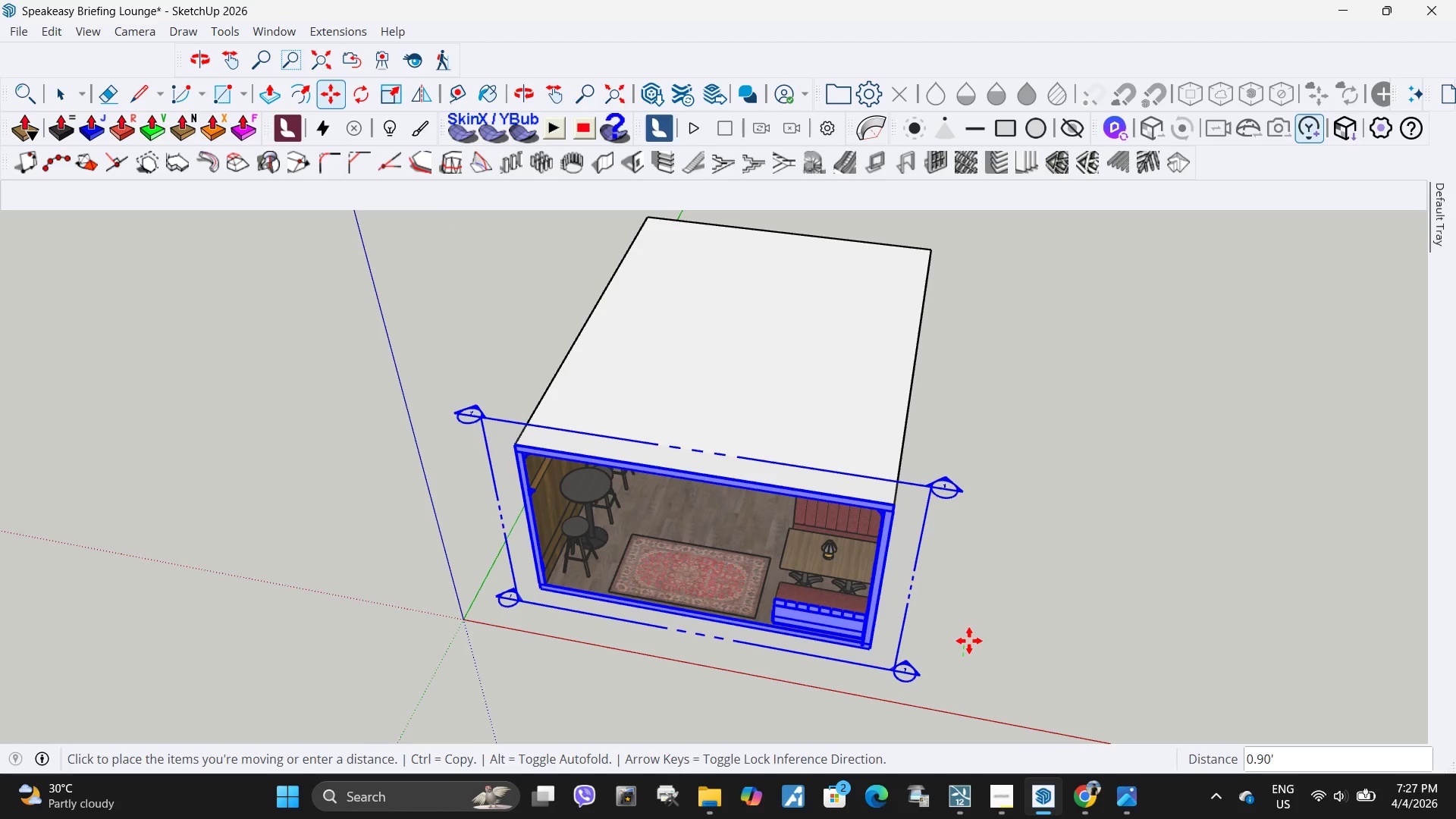 
scroll: coordinate [948, 658], scroll_direction: up, amount: 2.0
 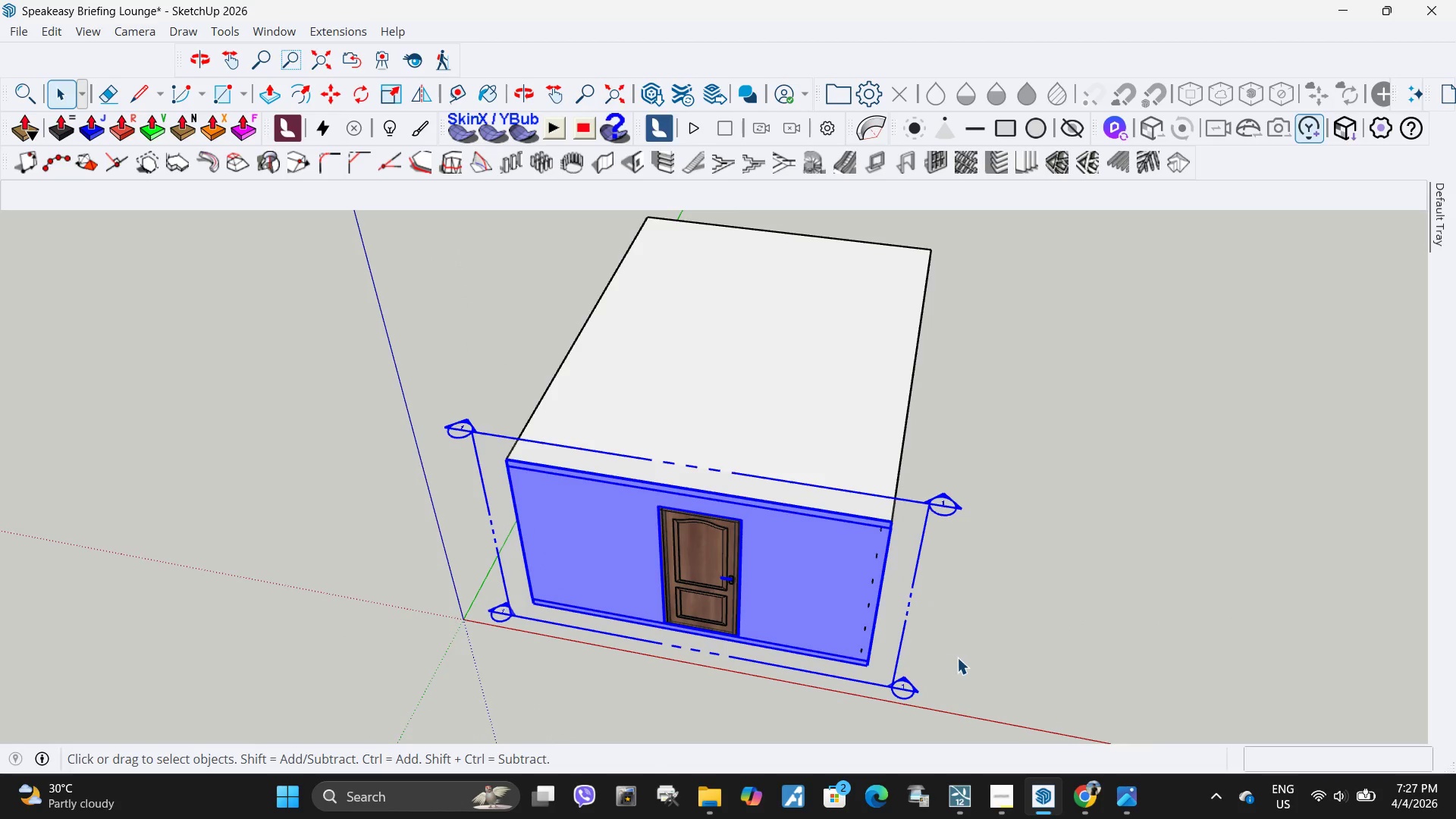 
left_click([969, 641])
 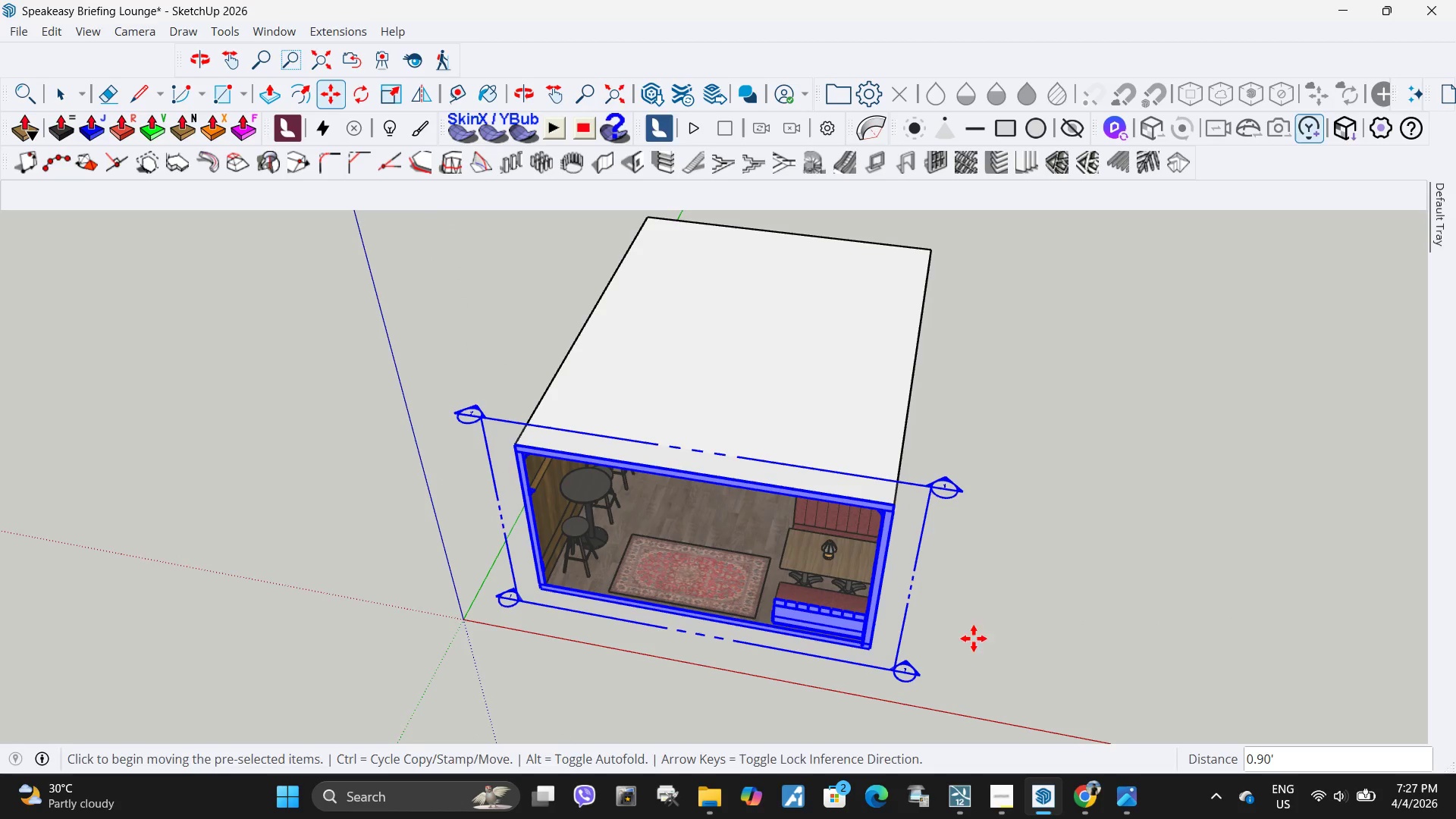 
key(Space)
 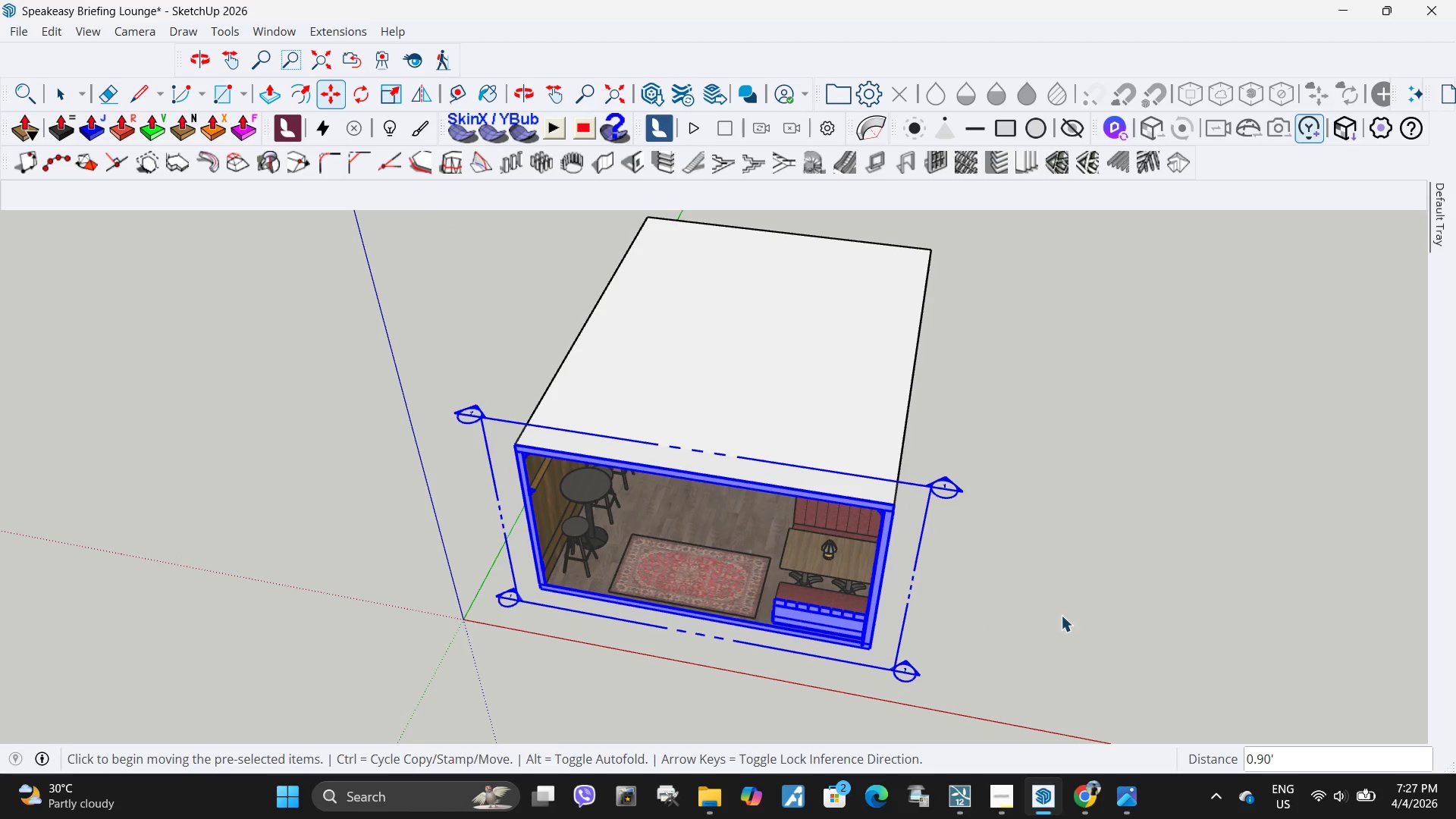 
double_click([1062, 615])
 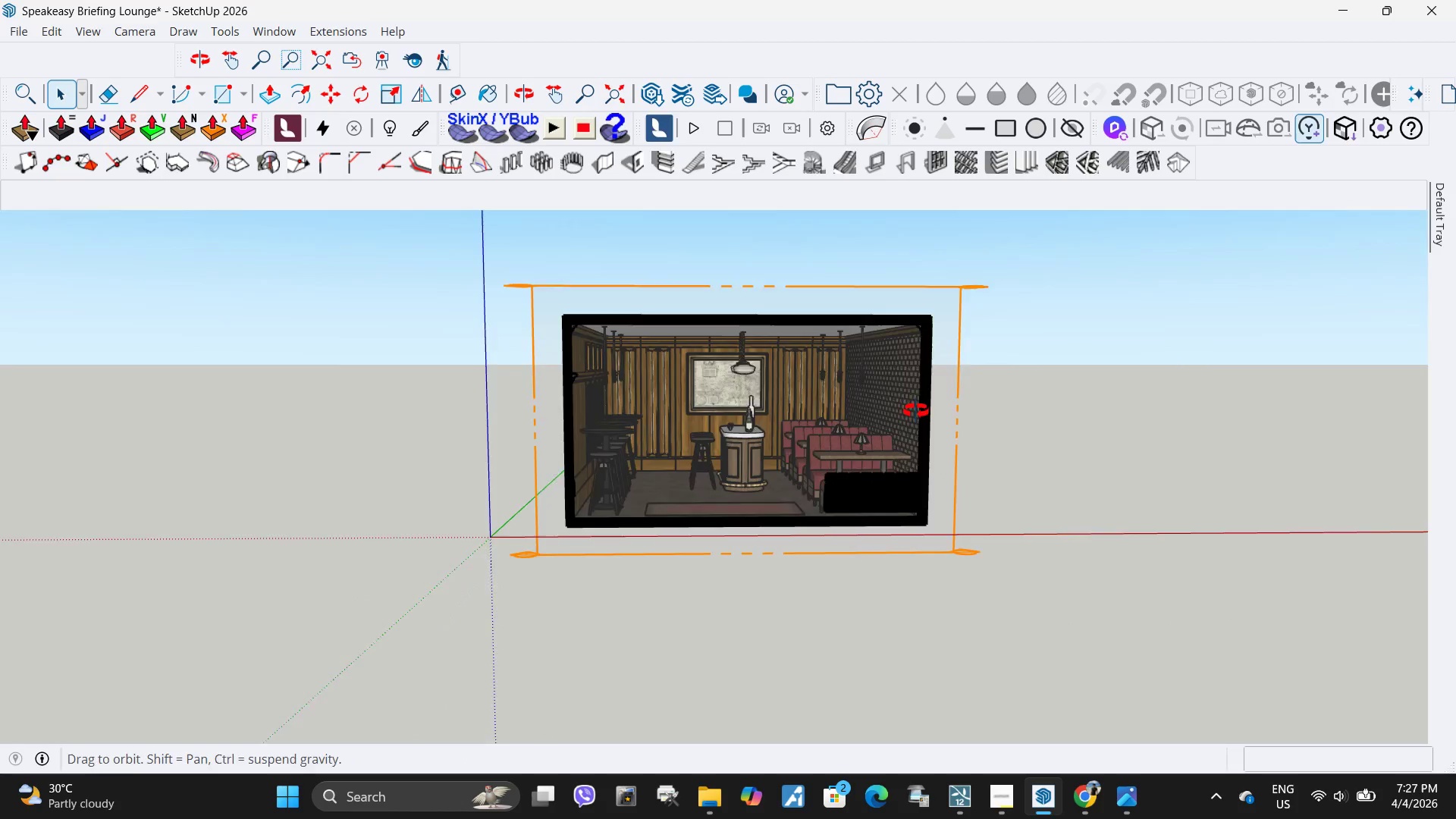 
scroll: coordinate [603, 475], scroll_direction: up, amount: 7.0
 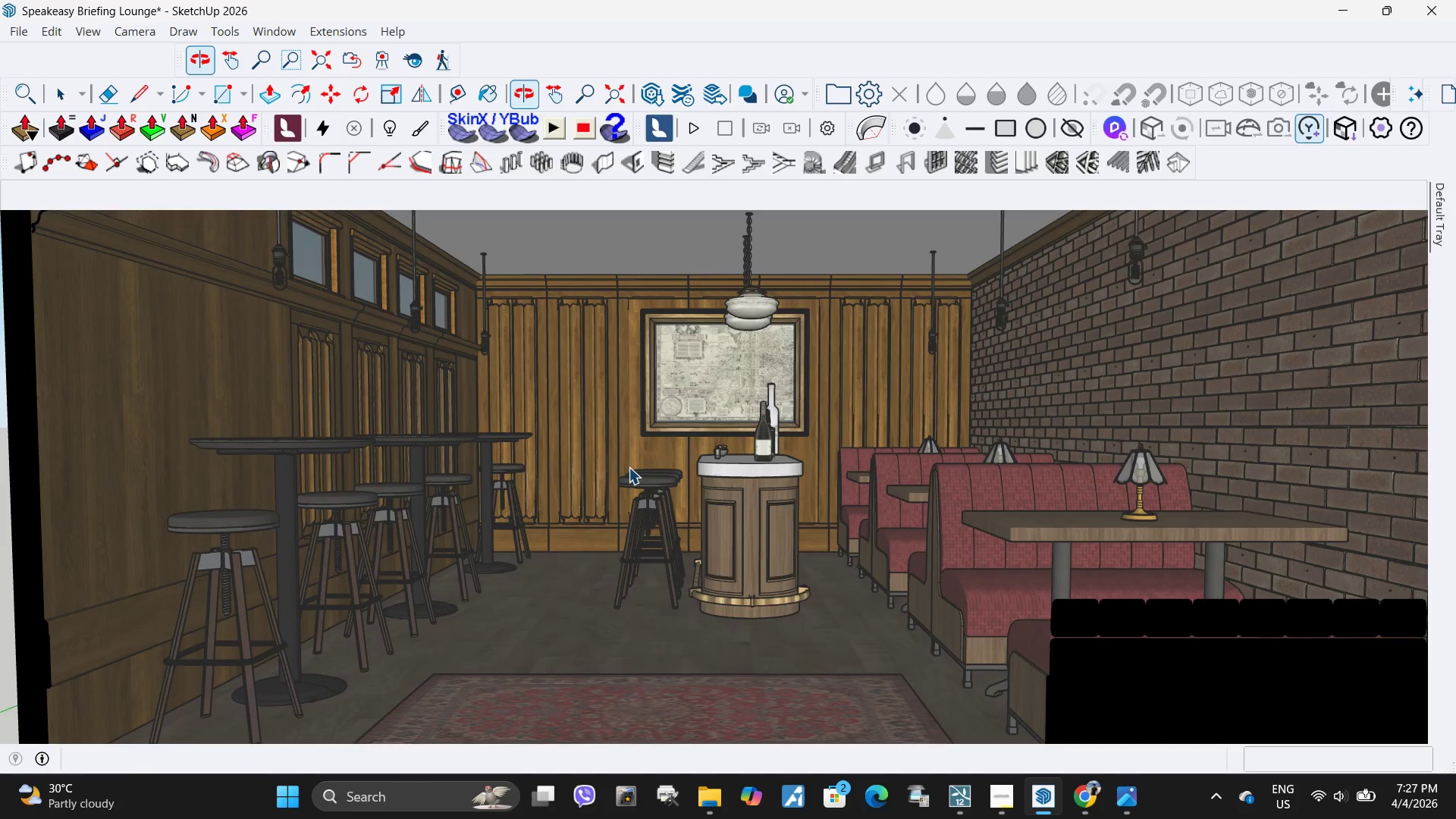 
scroll: coordinate [629, 467], scroll_direction: down, amount: 2.0
 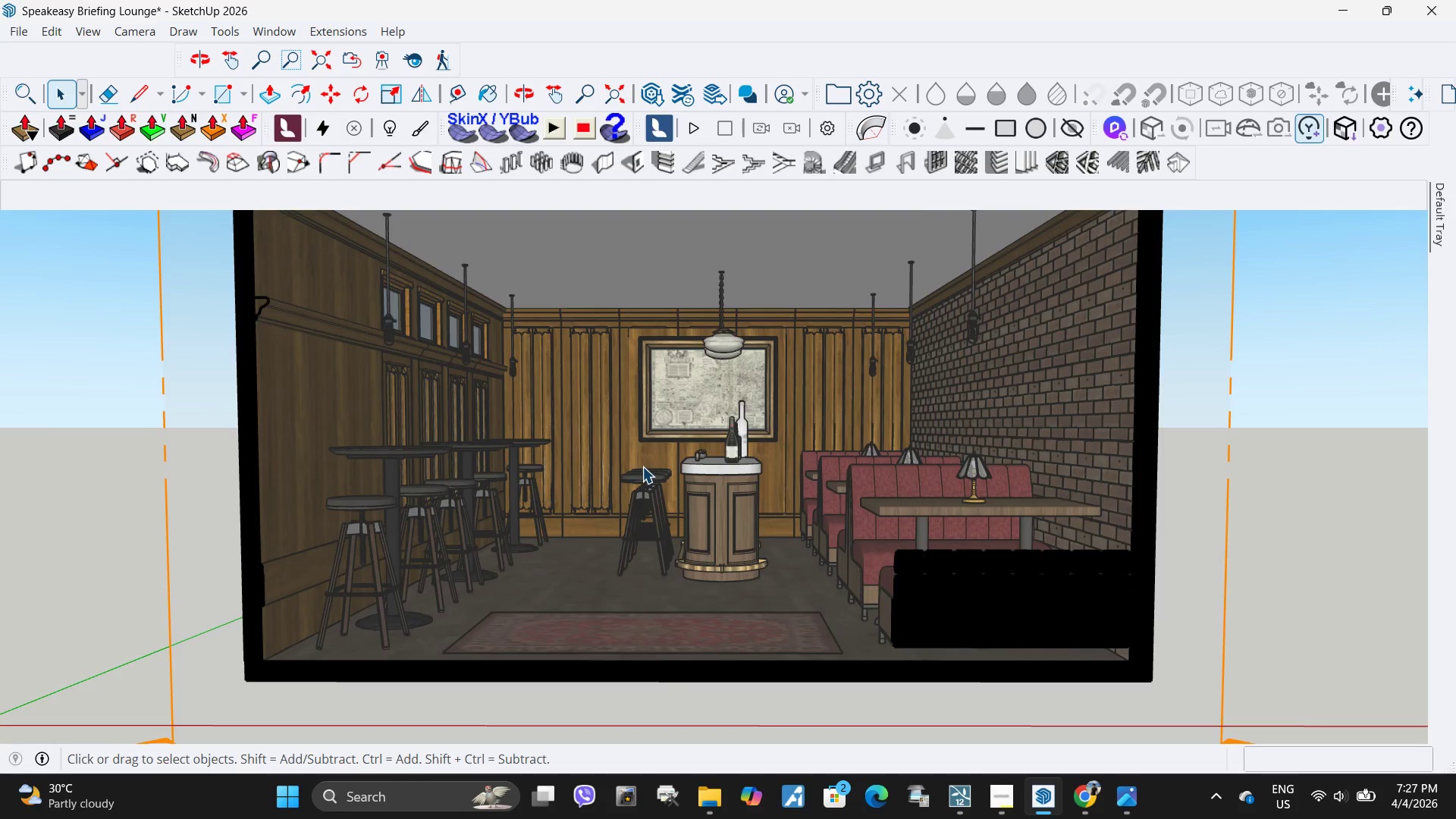 
key(H)
 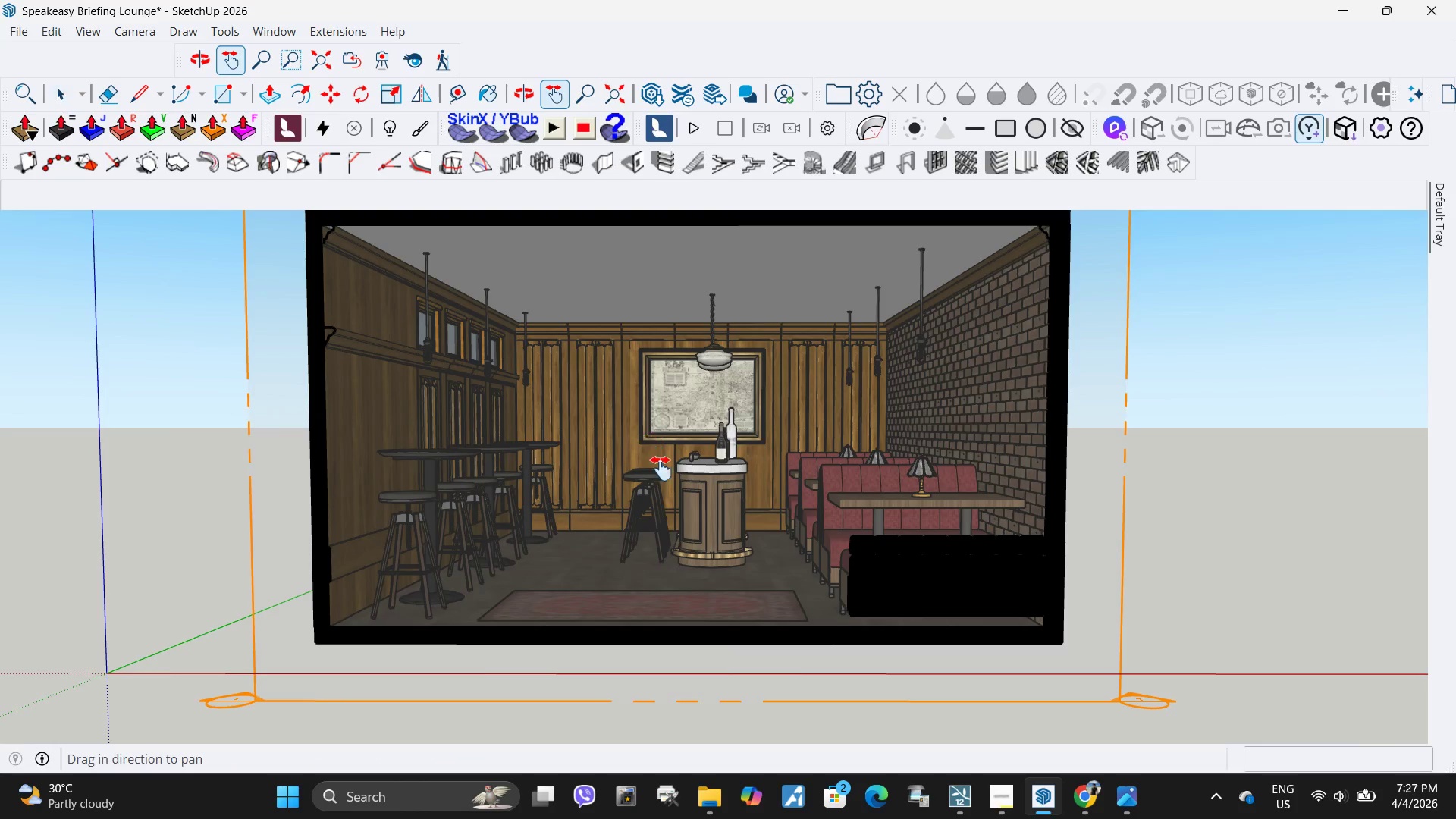 
scroll: coordinate [642, 466], scroll_direction: down, amount: 1.0
 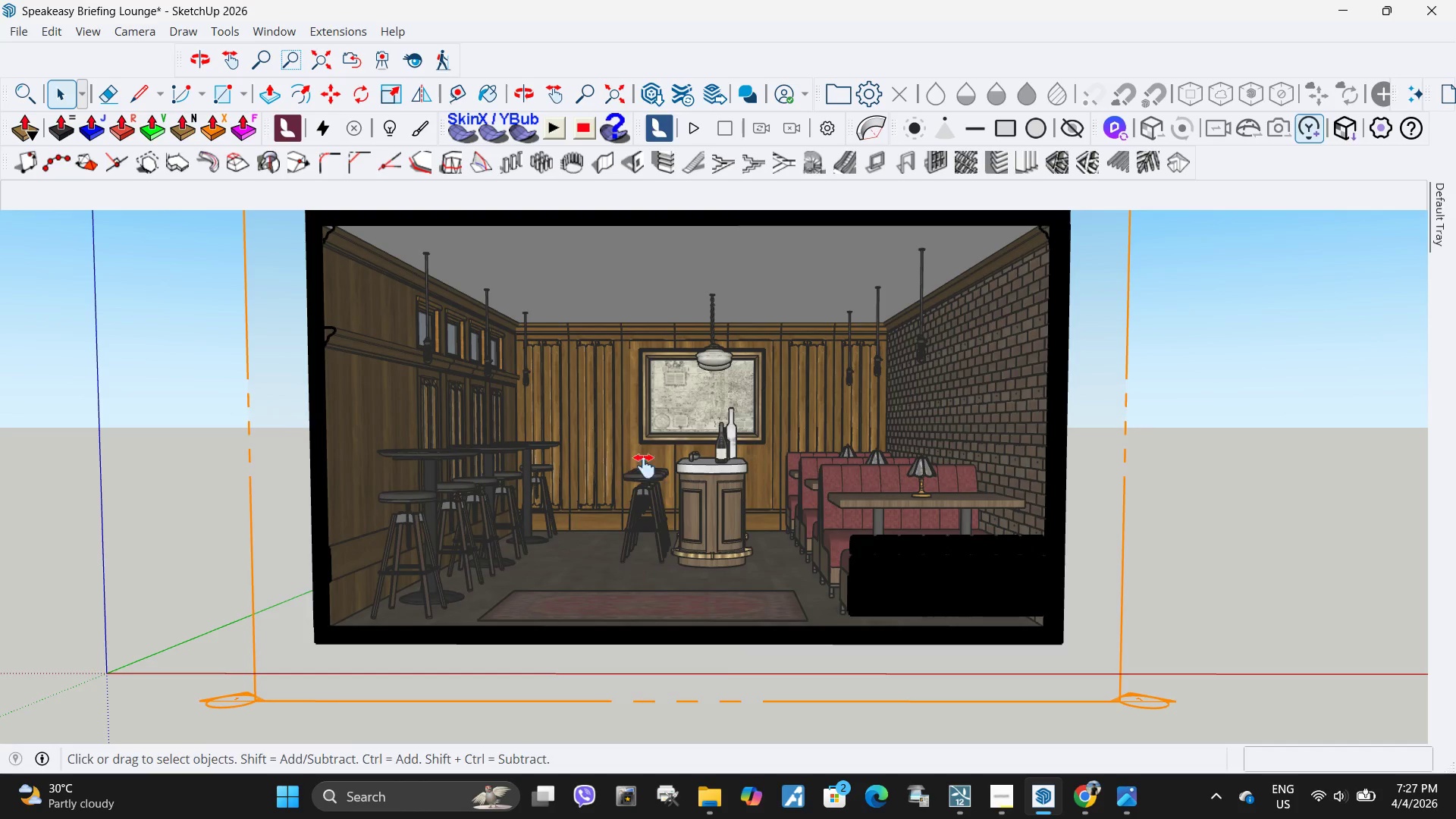 
left_click_drag(start_coordinate=[653, 445], to_coordinate=[679, 490])
 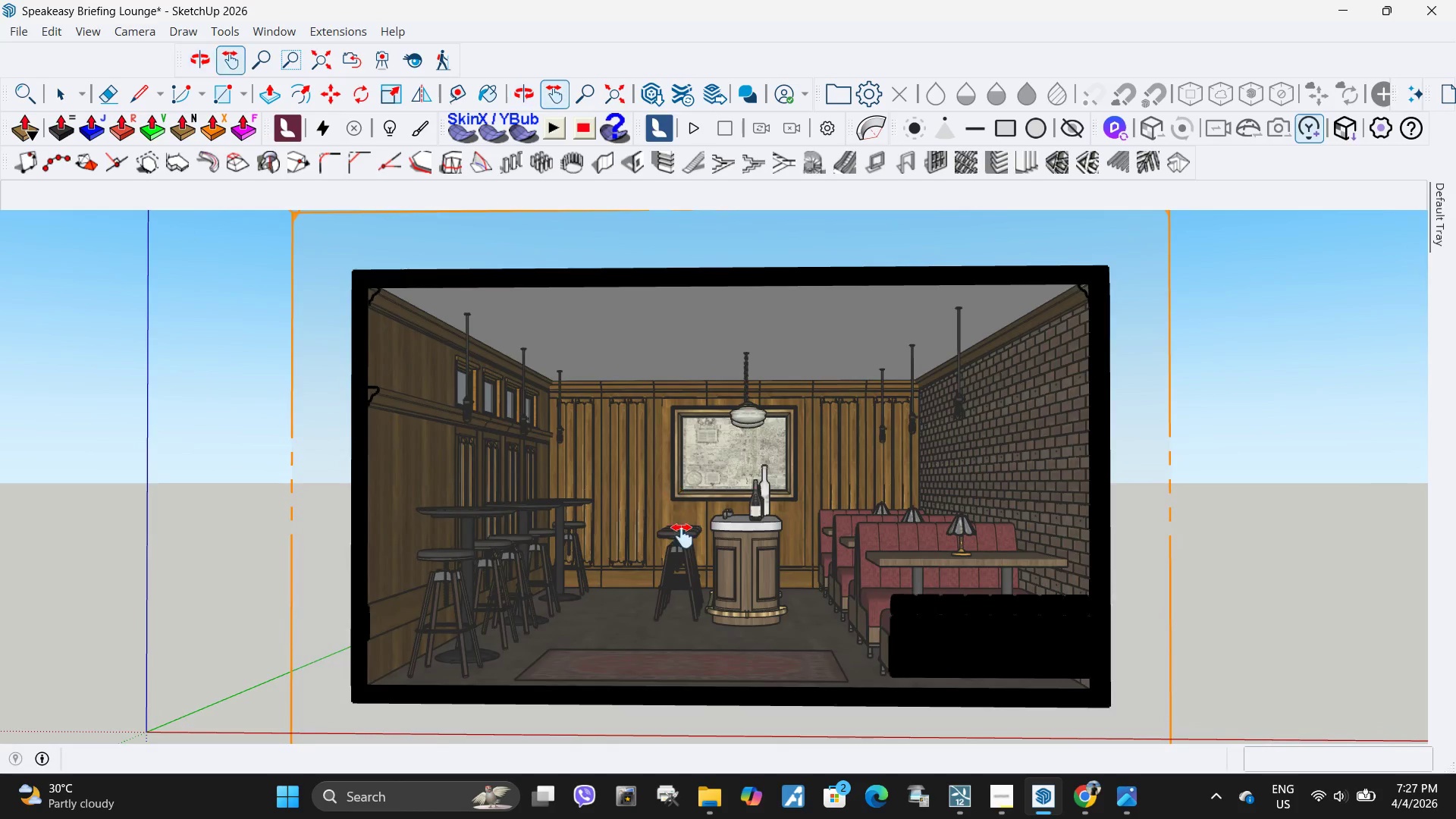 
scroll: coordinate [683, 538], scroll_direction: up, amount: 2.0
 